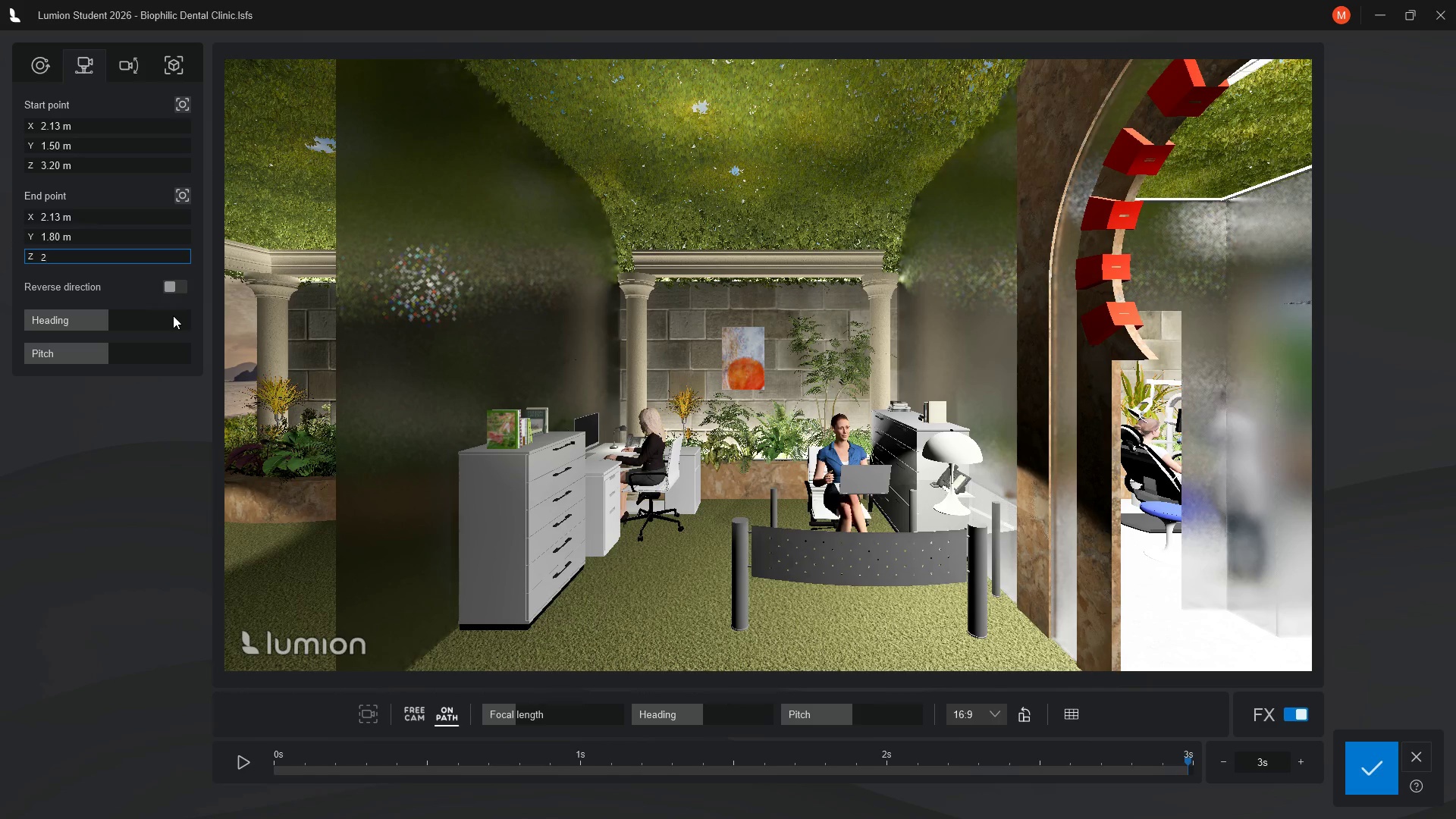 
left_click([243, 759])
 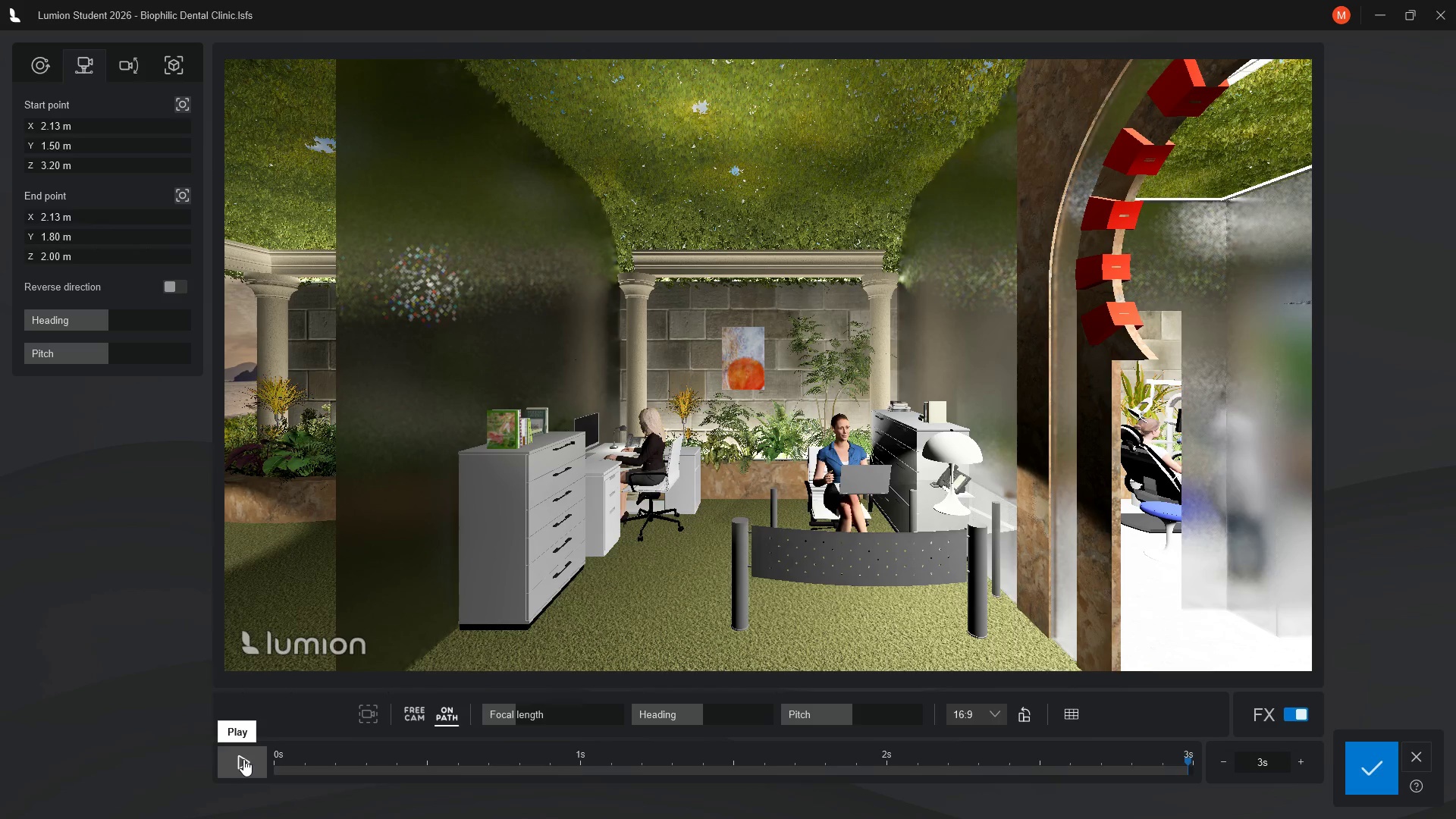 
left_click([243, 759])
 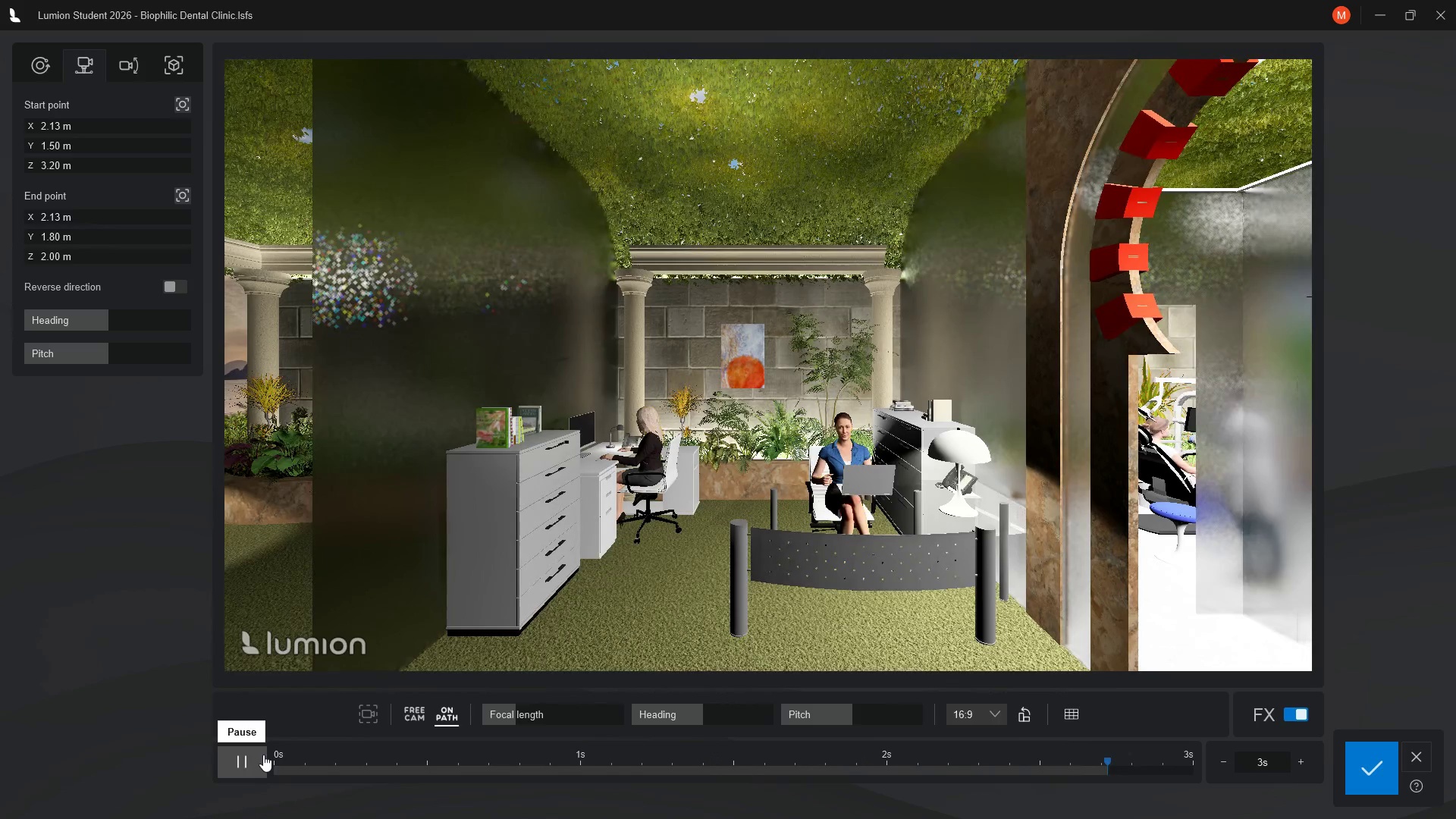 
wait(15.97)
 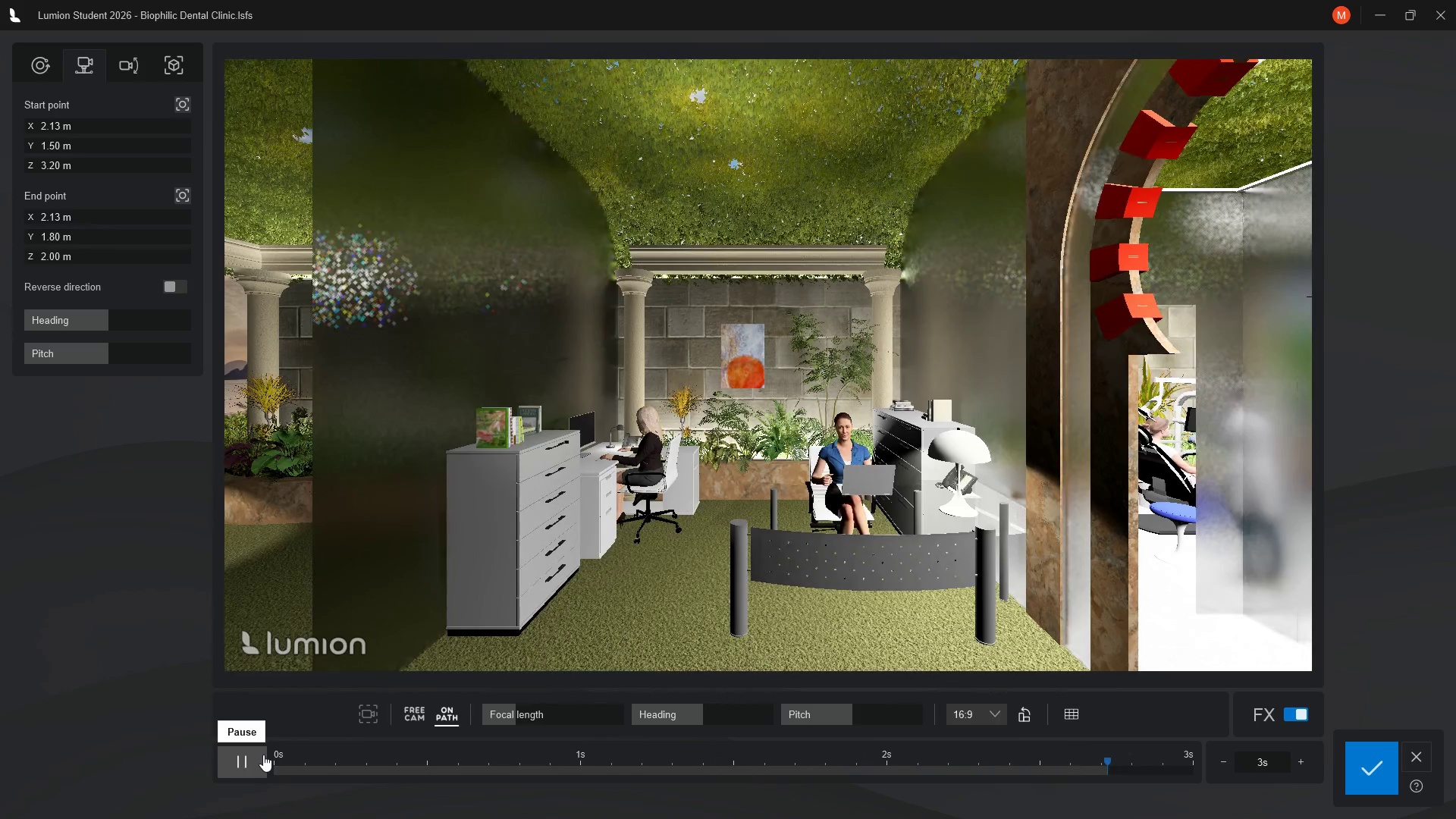 
left_click_drag(start_coordinate=[110, 351], to_coordinate=[121, 353])
 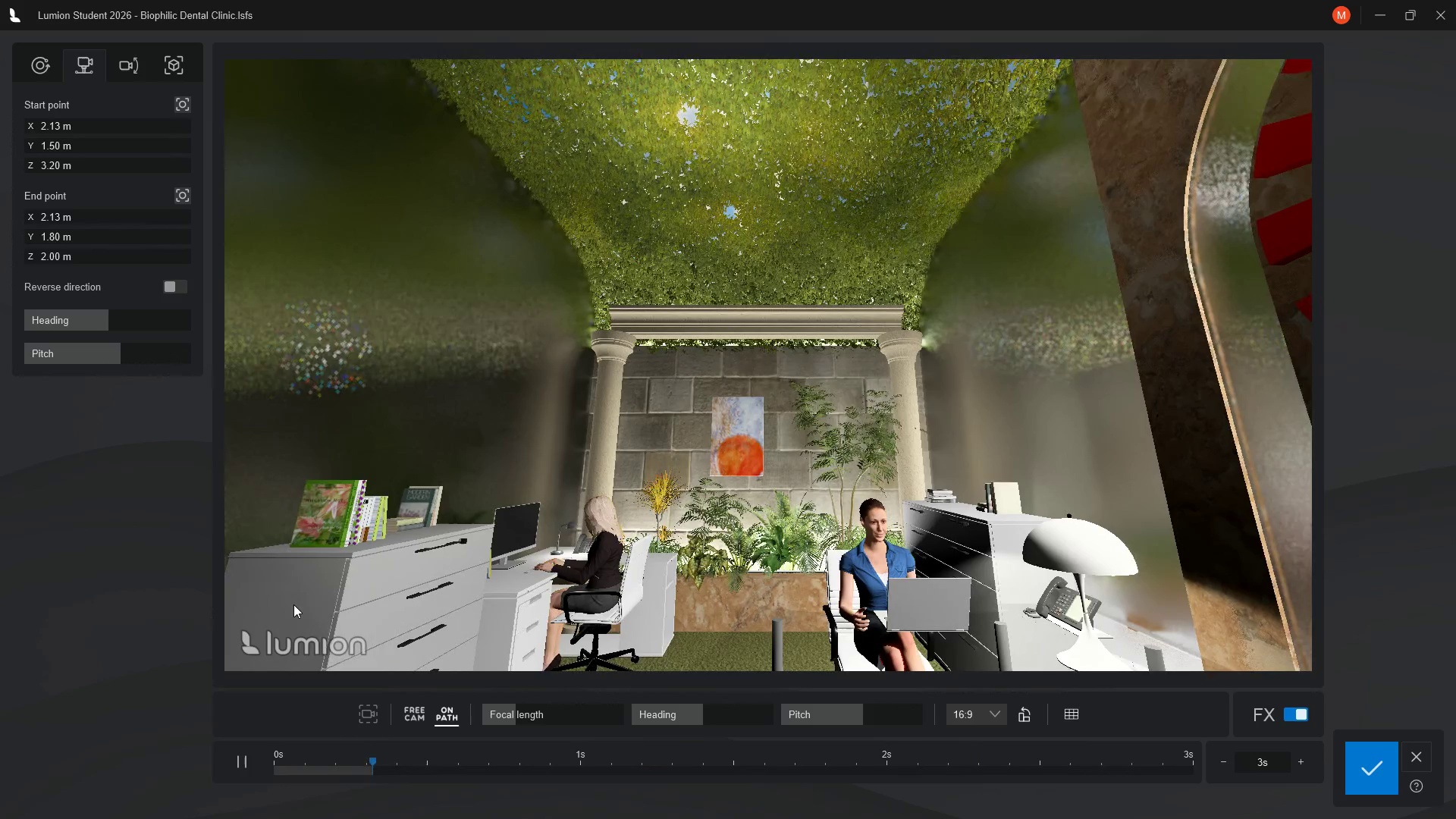 
wait(8.72)
 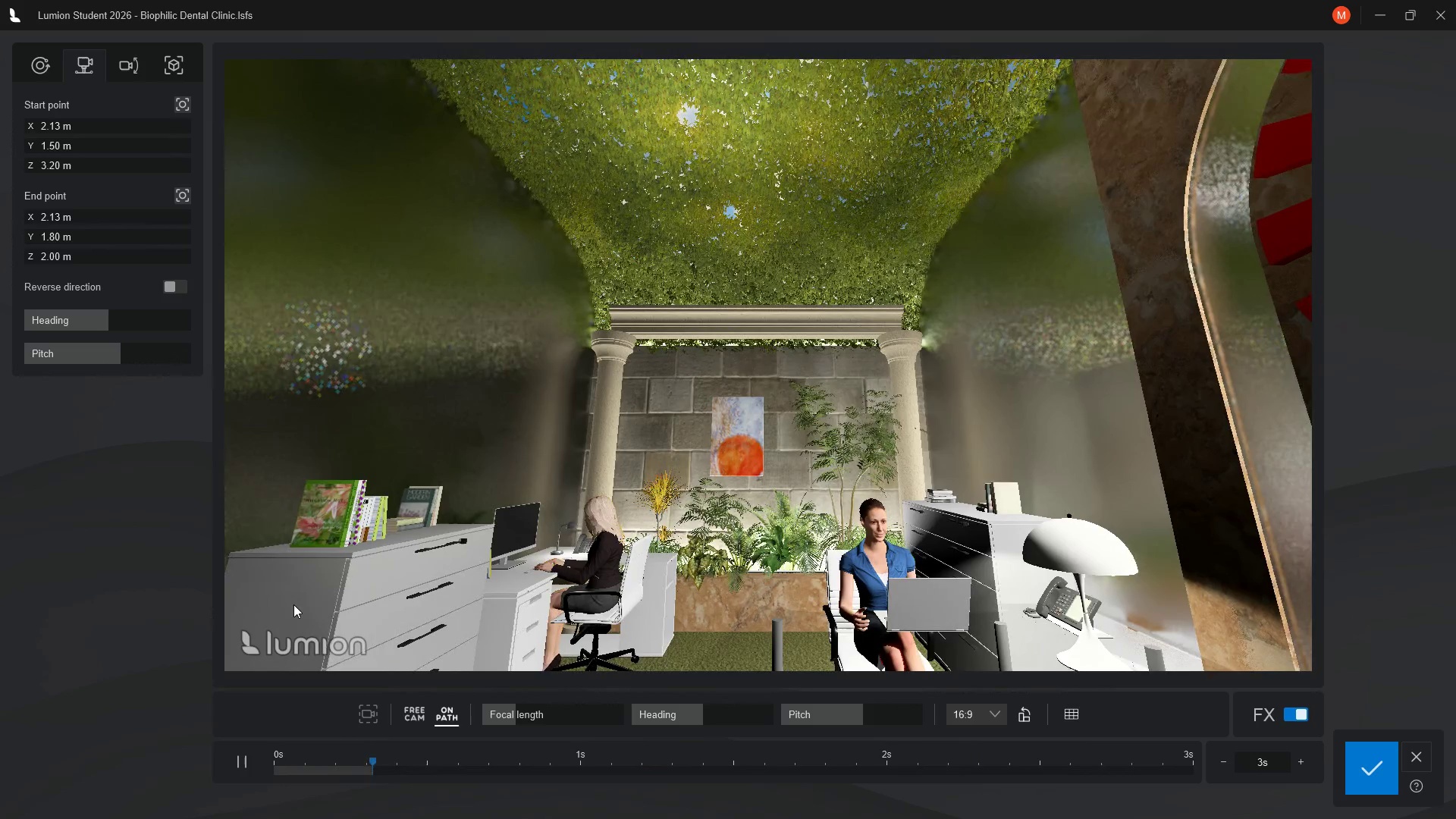 
left_click_drag(start_coordinate=[121, 359], to_coordinate=[104, 358])
 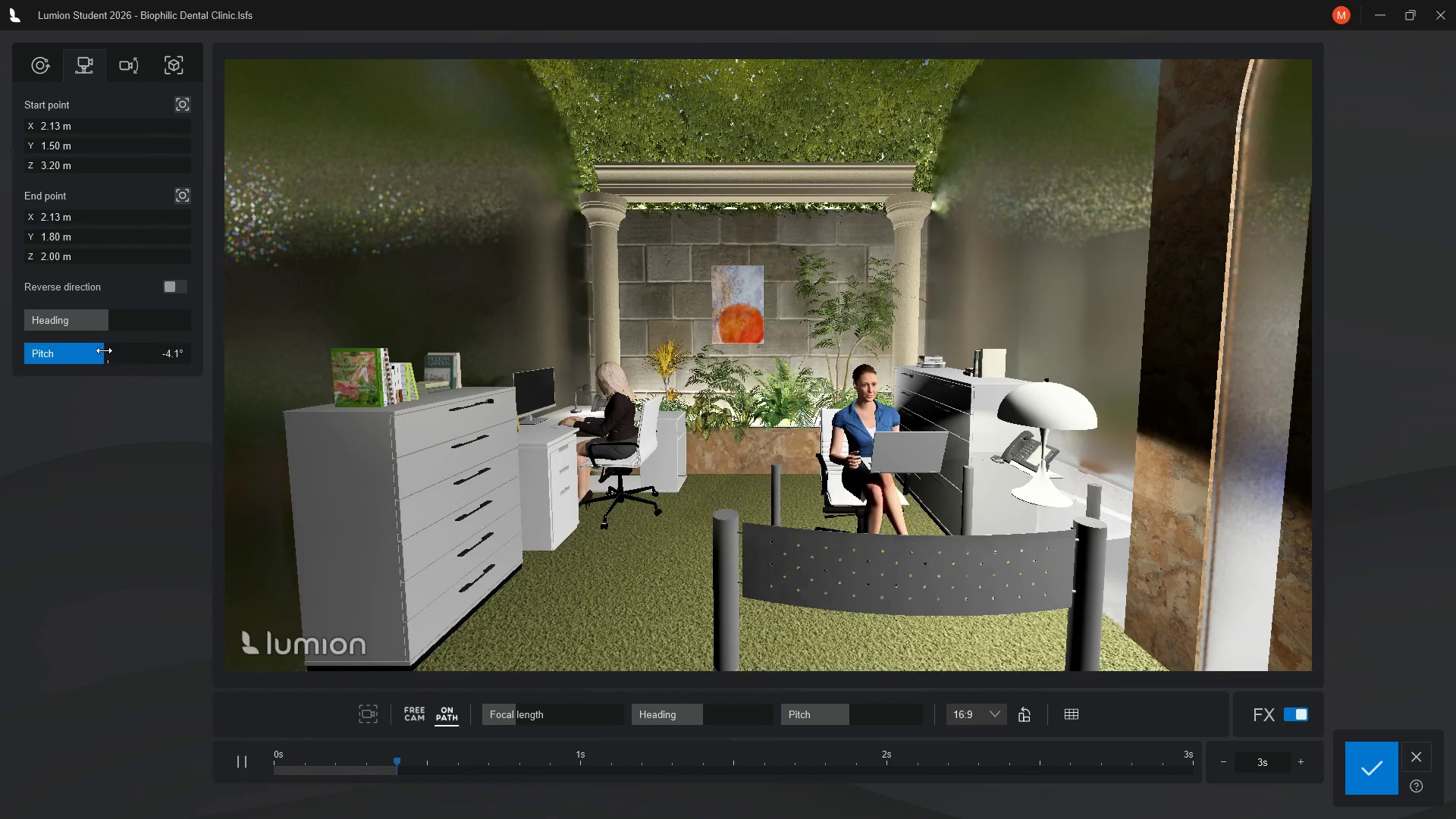 
wait(5.11)
 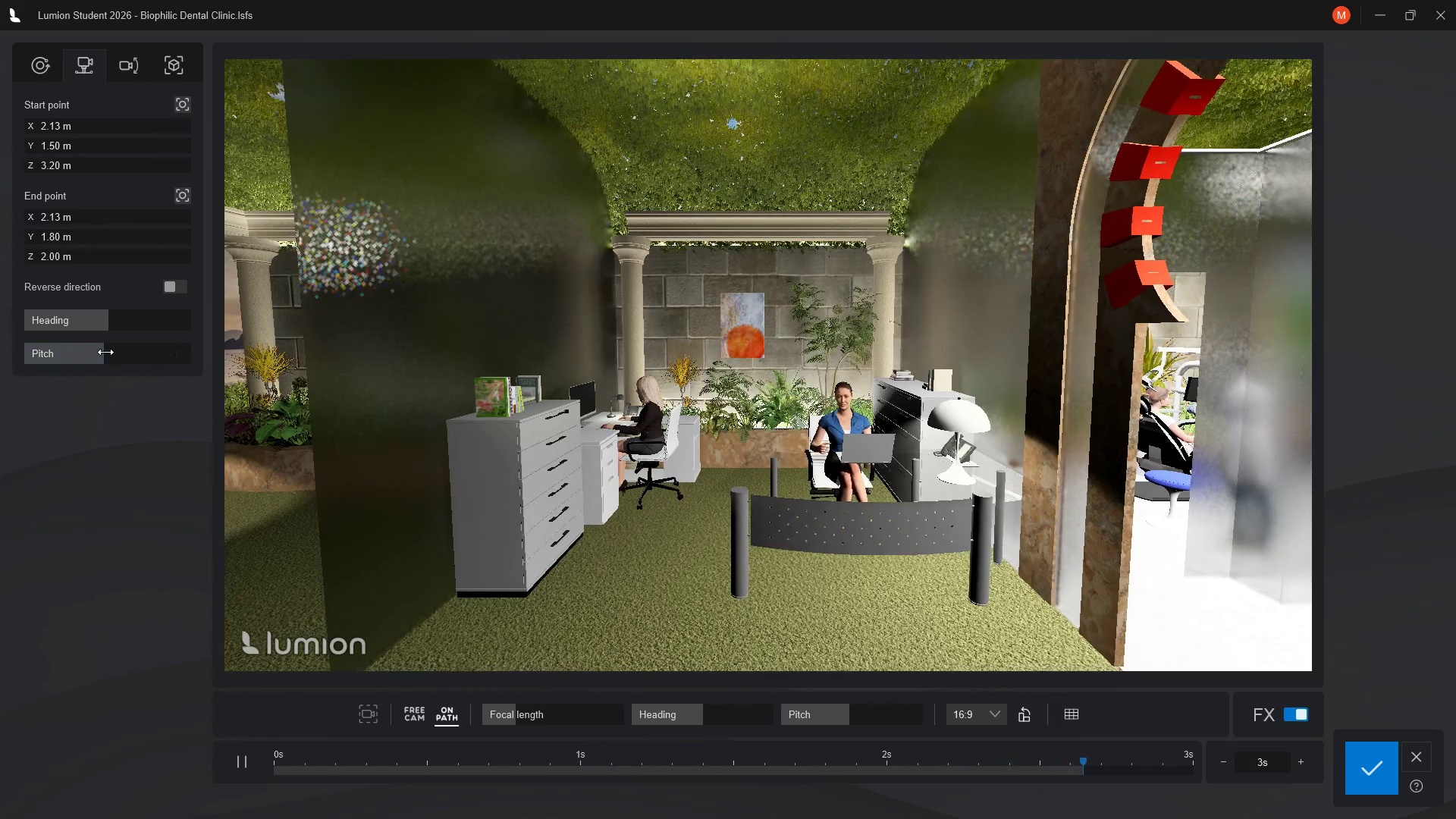 
left_click([168, 360])
 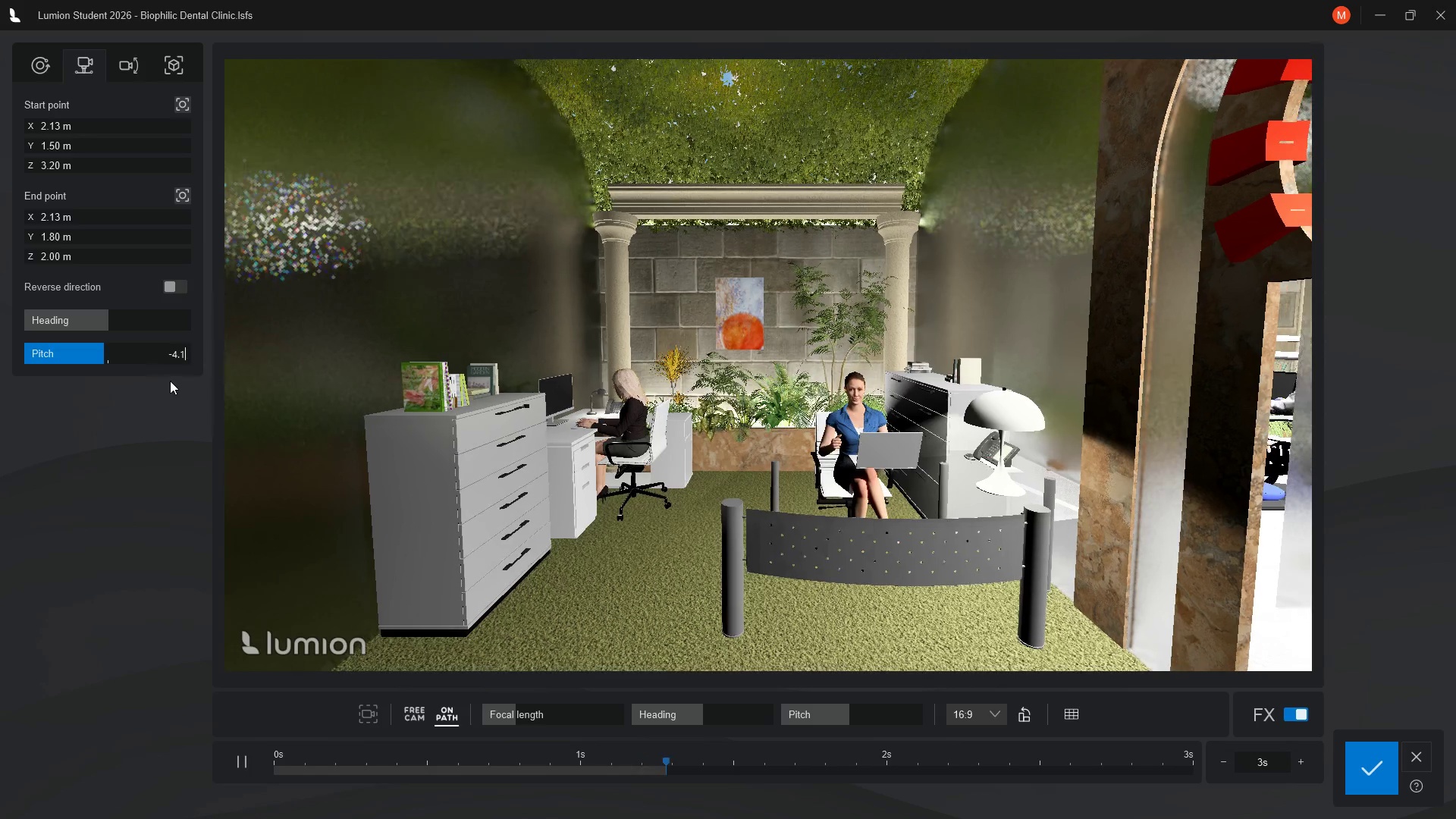 
key(Backspace)
 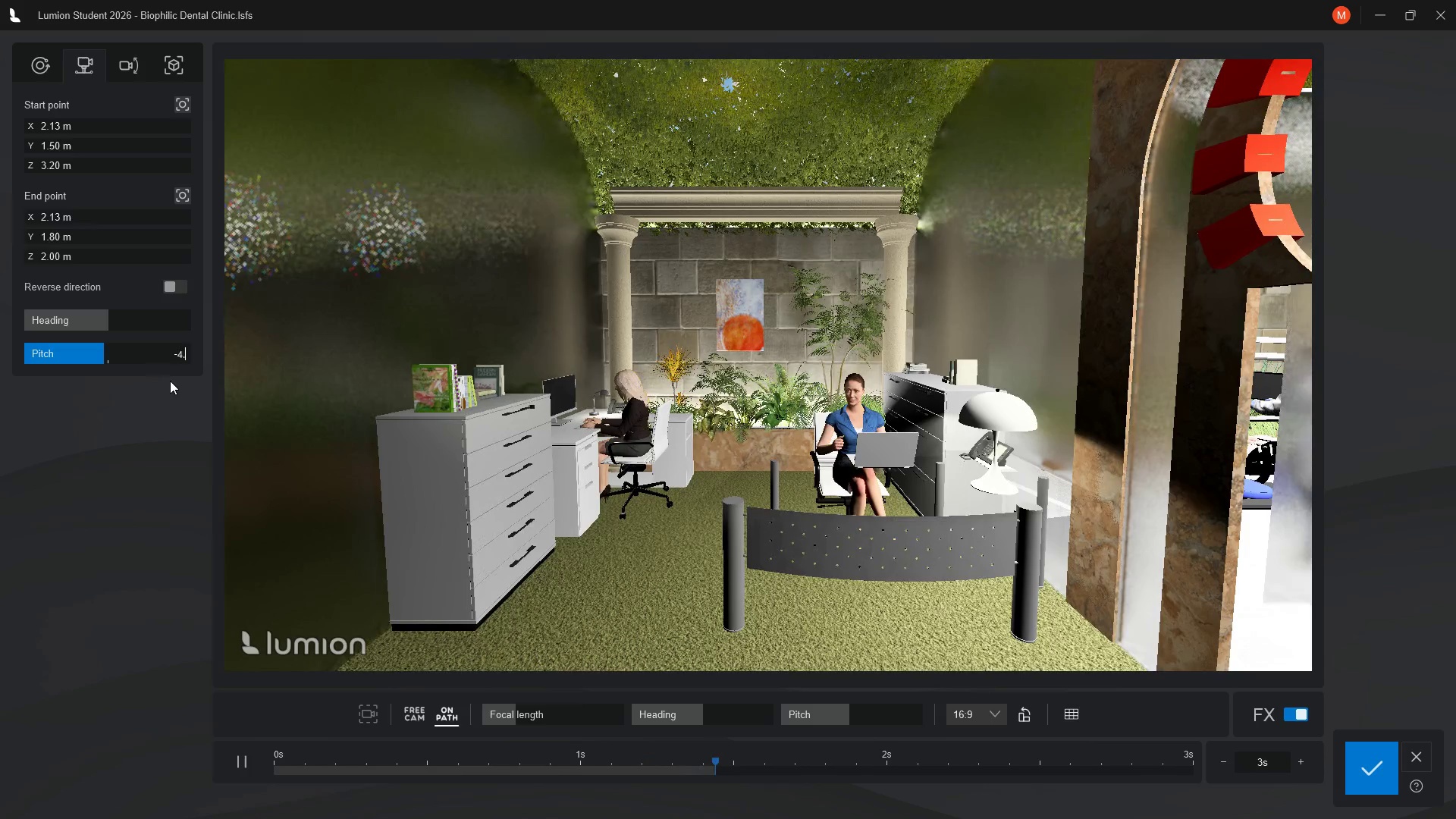 
key(Backspace)
 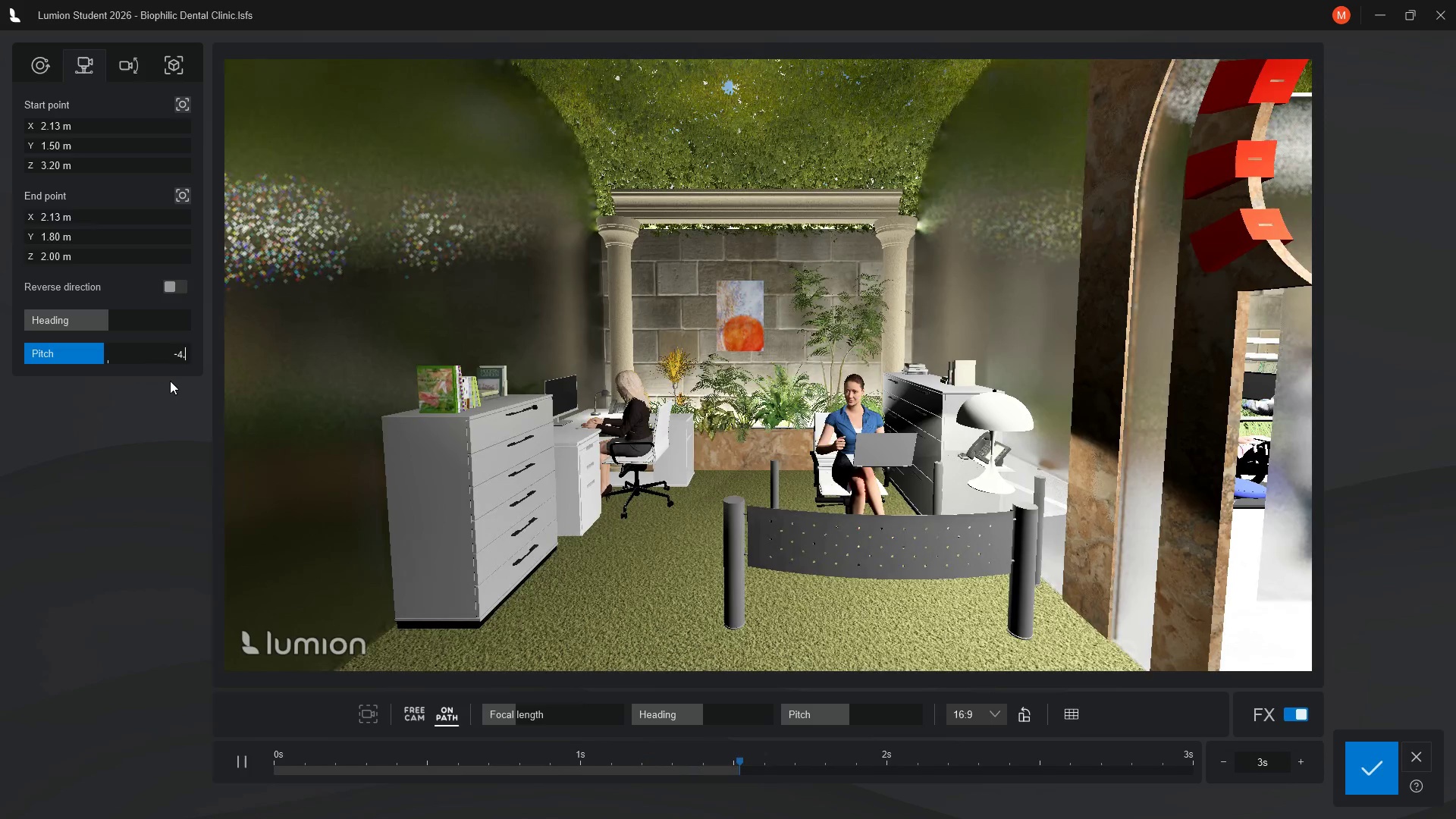 
key(Backspace)
 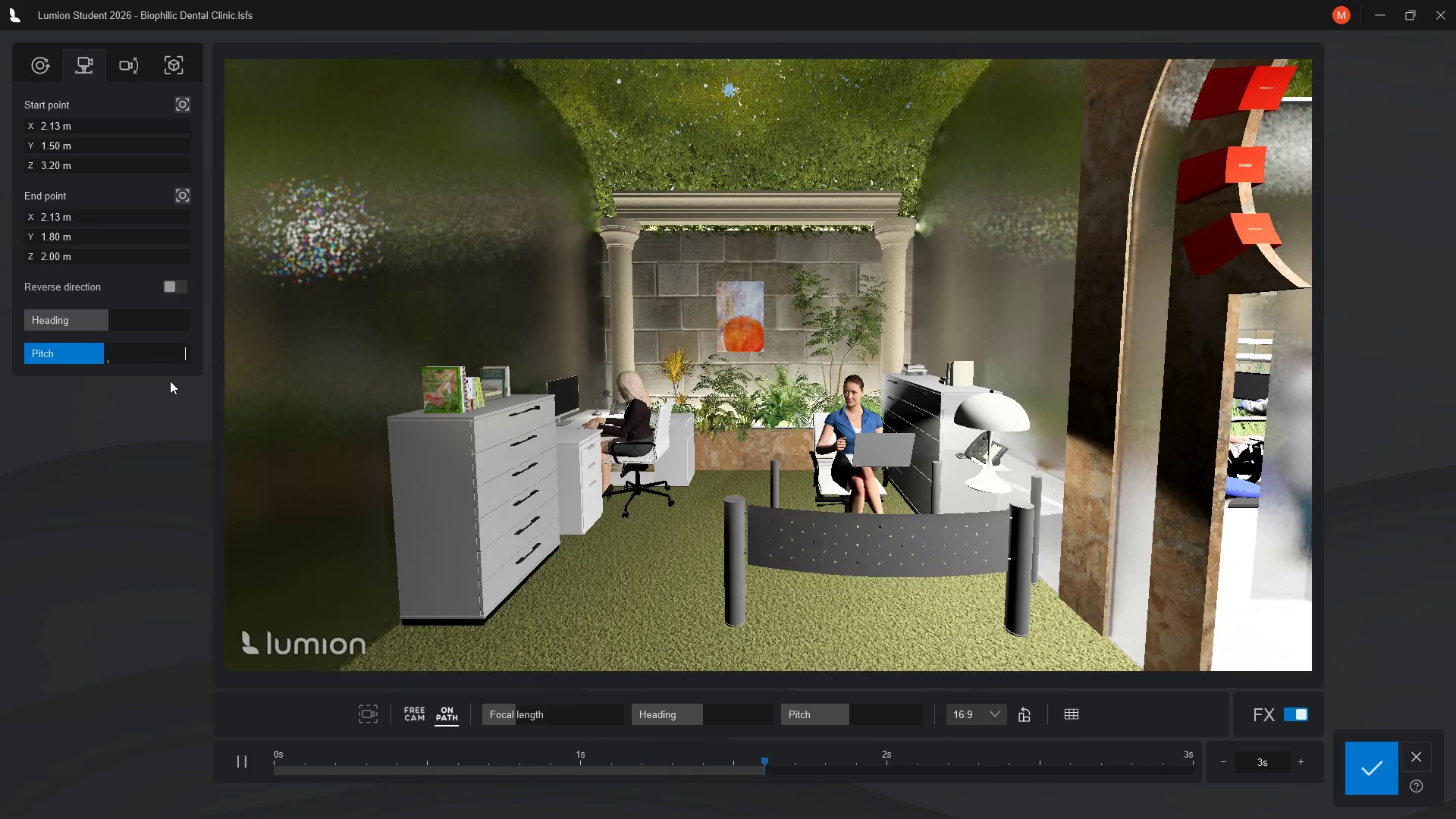 
key(Backspace)
 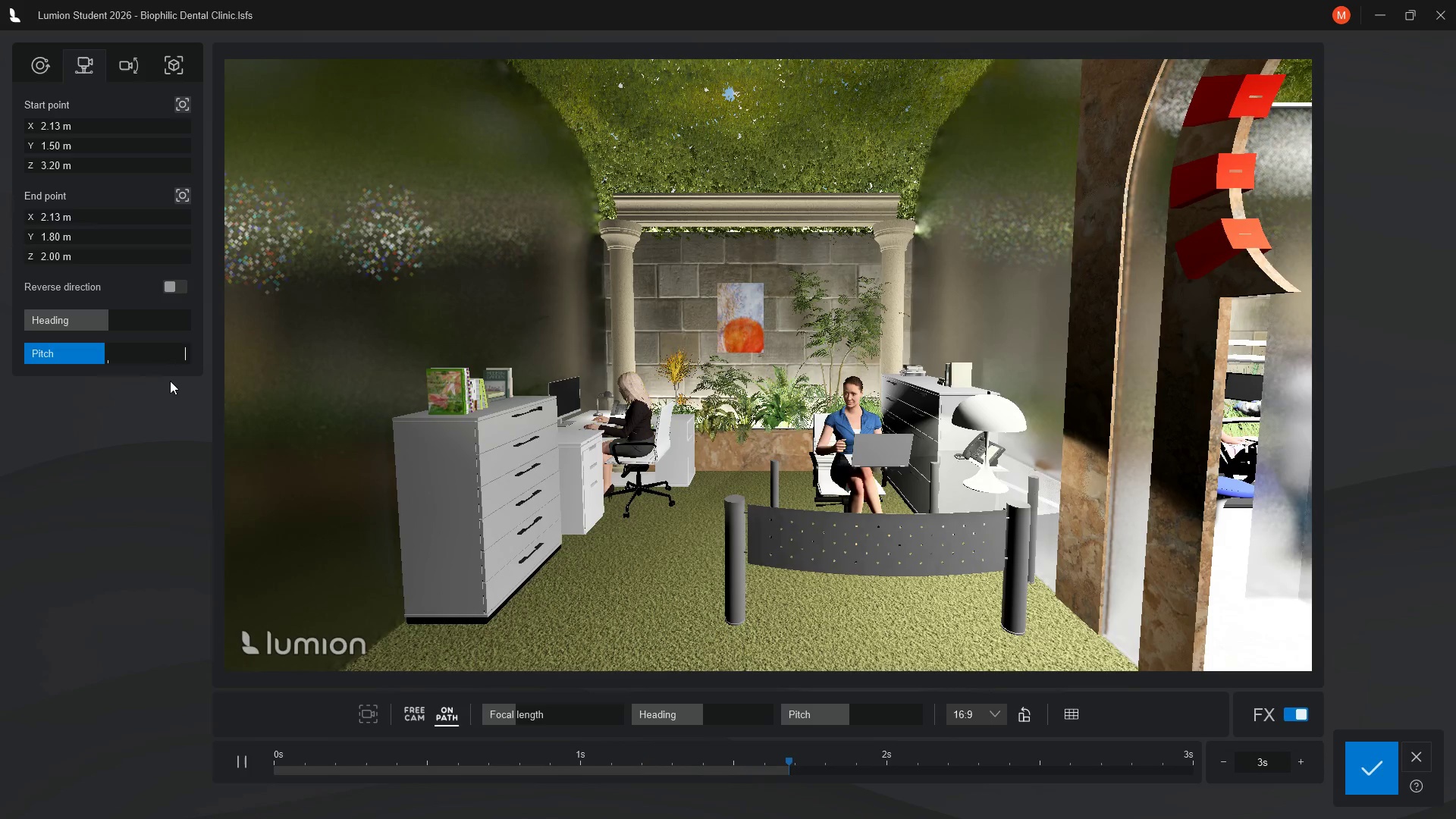 
key(Backspace)
 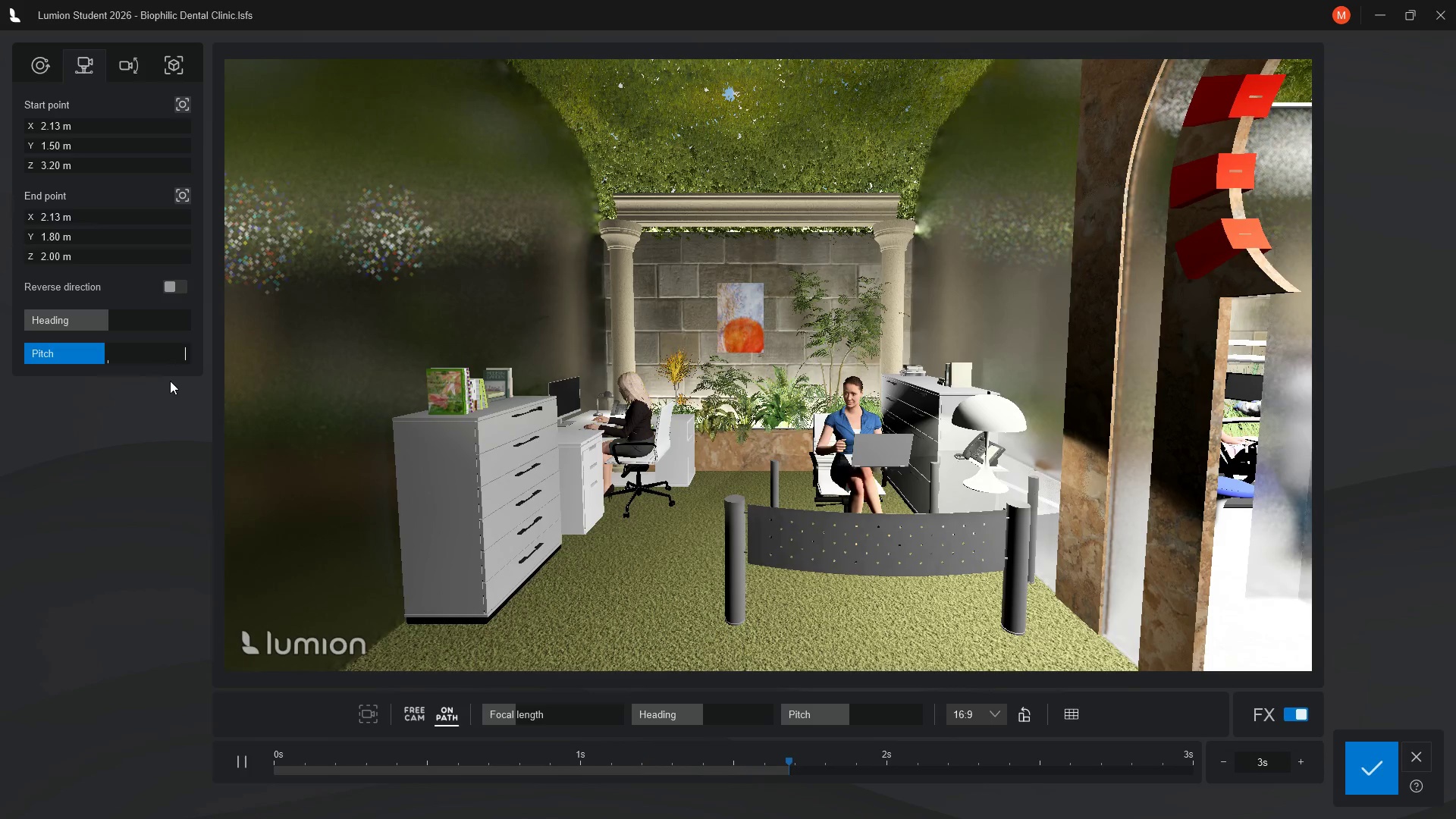 
key(Backspace)
 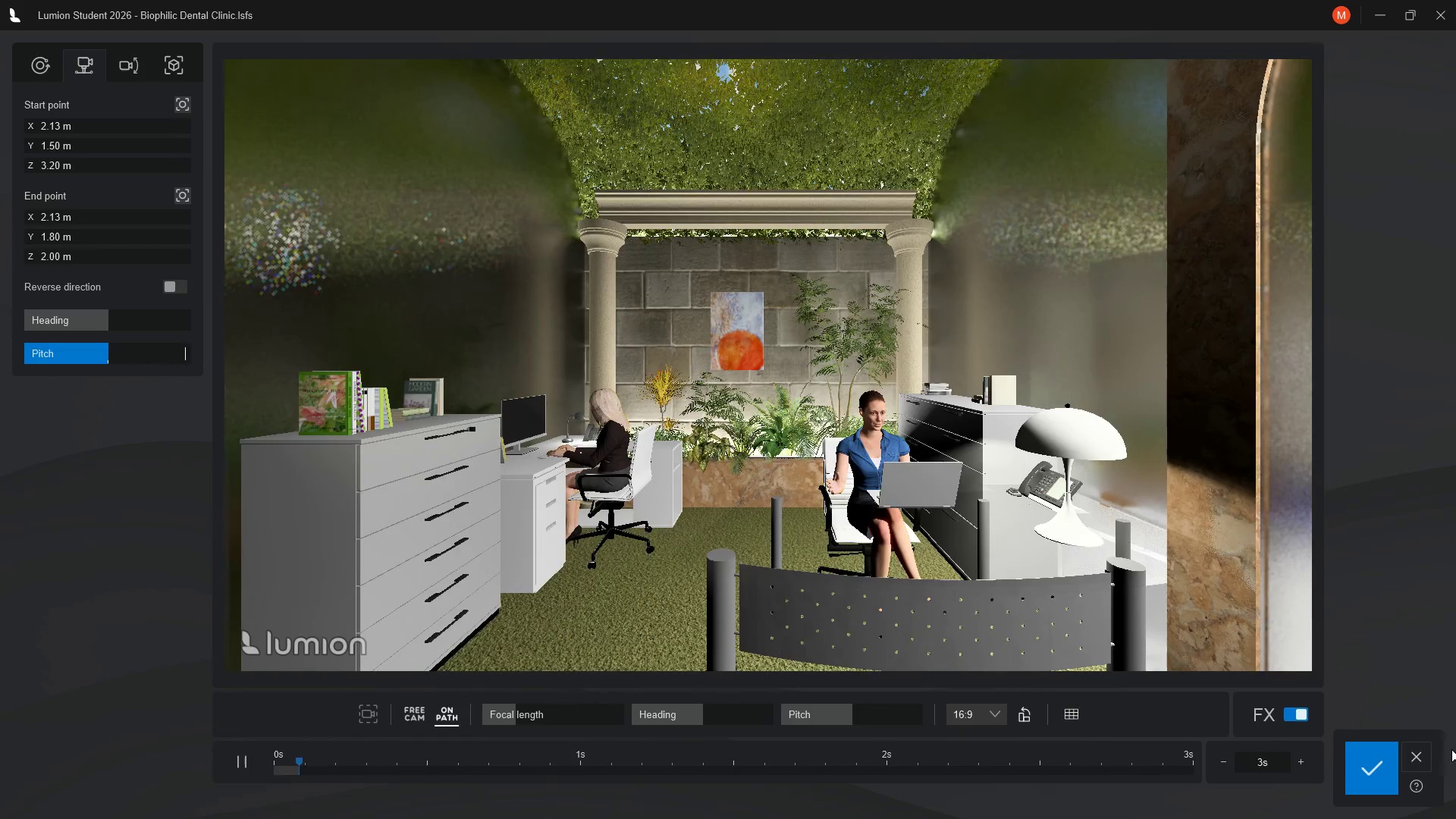 
wait(6.7)
 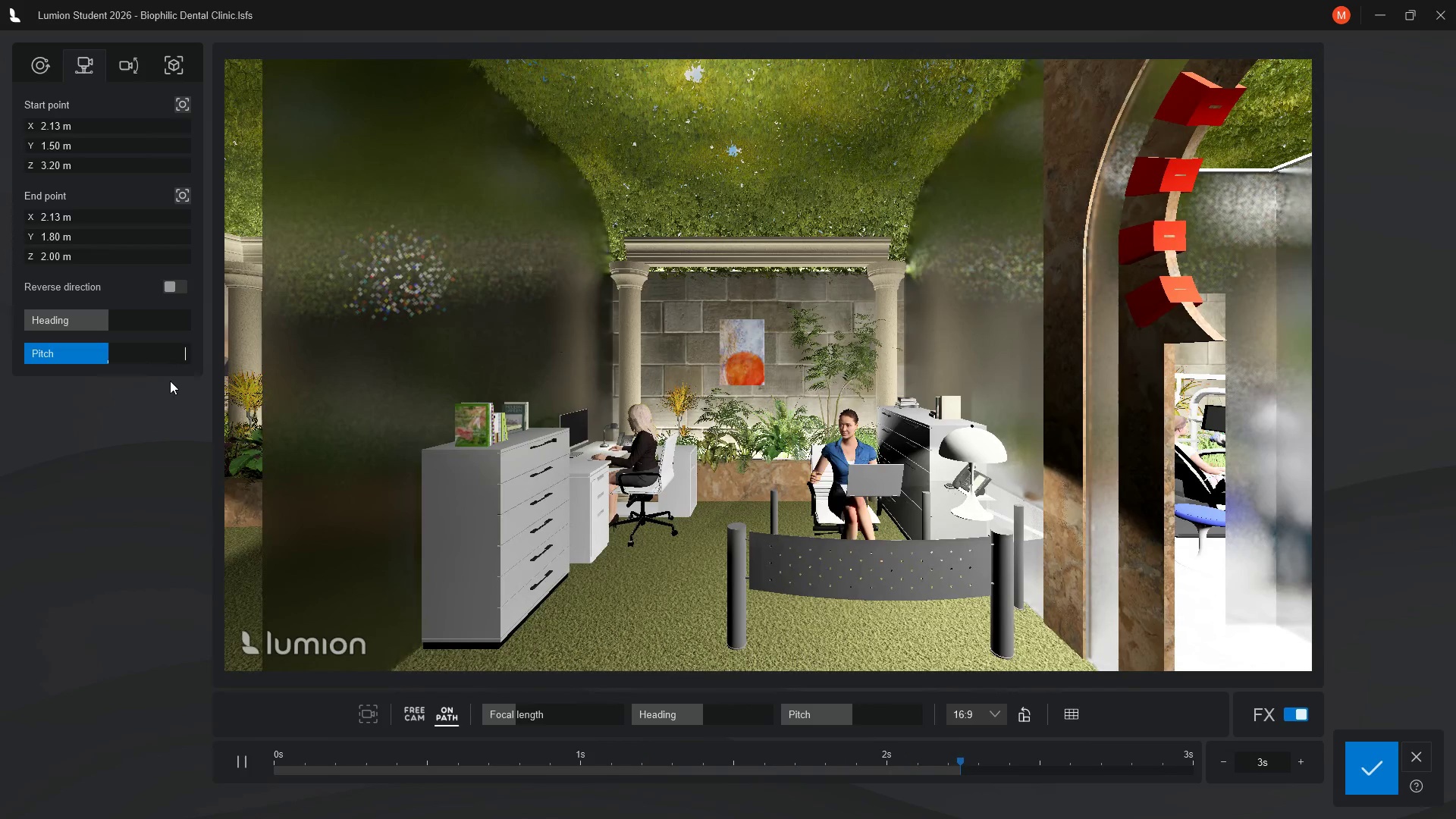 
left_click([1373, 773])
 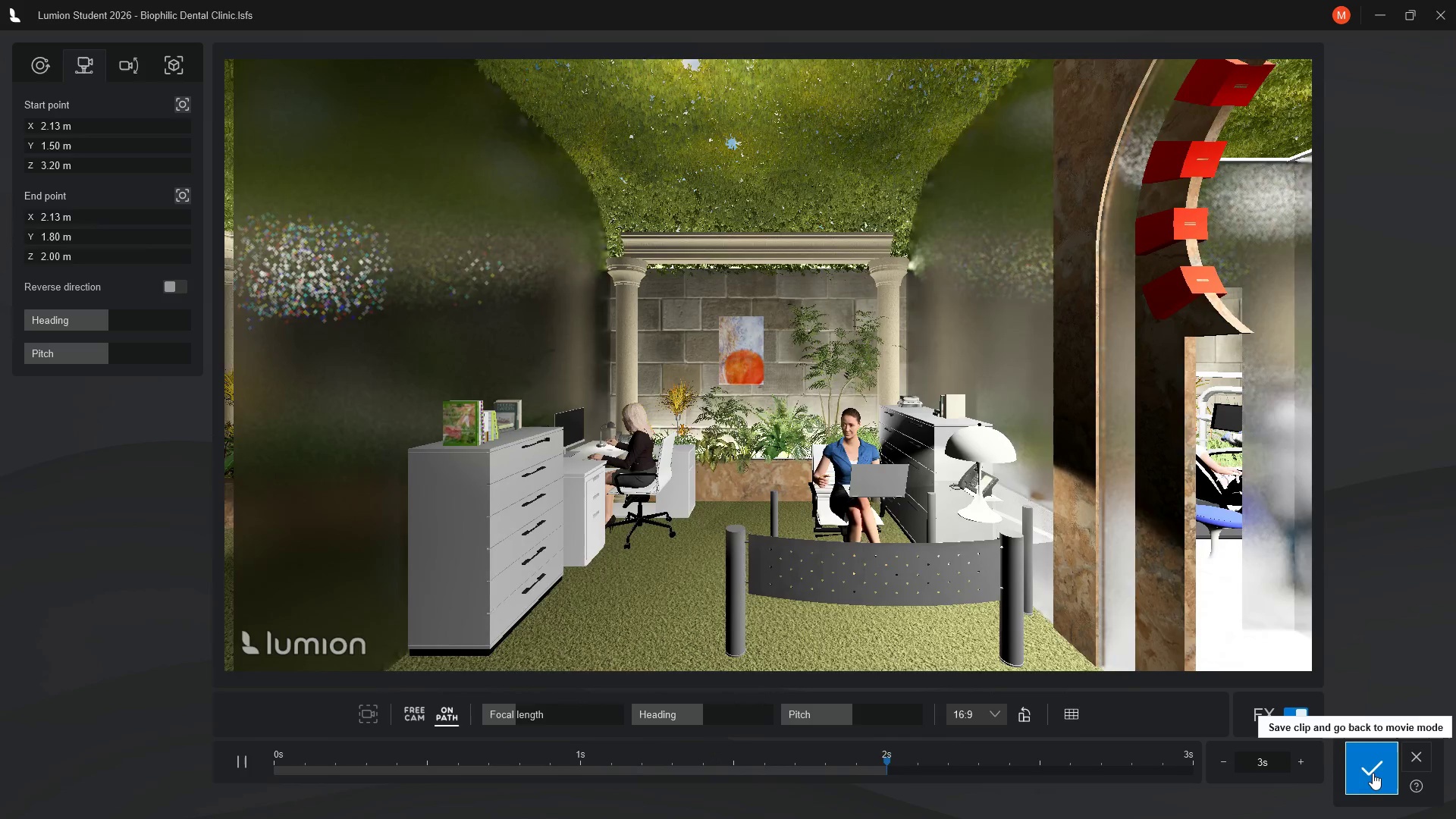 
wait(6.58)
 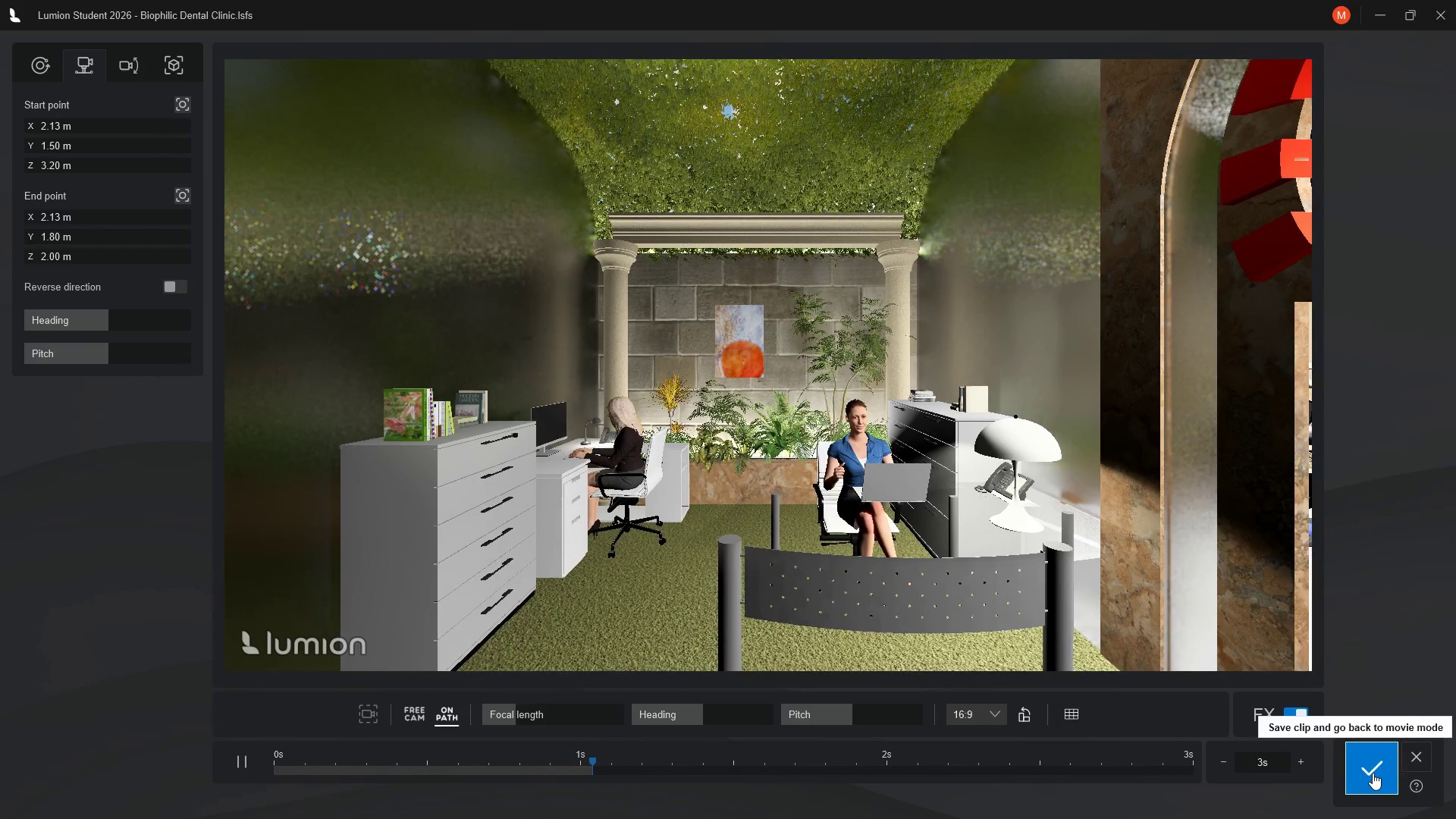 
left_click([1373, 773])
 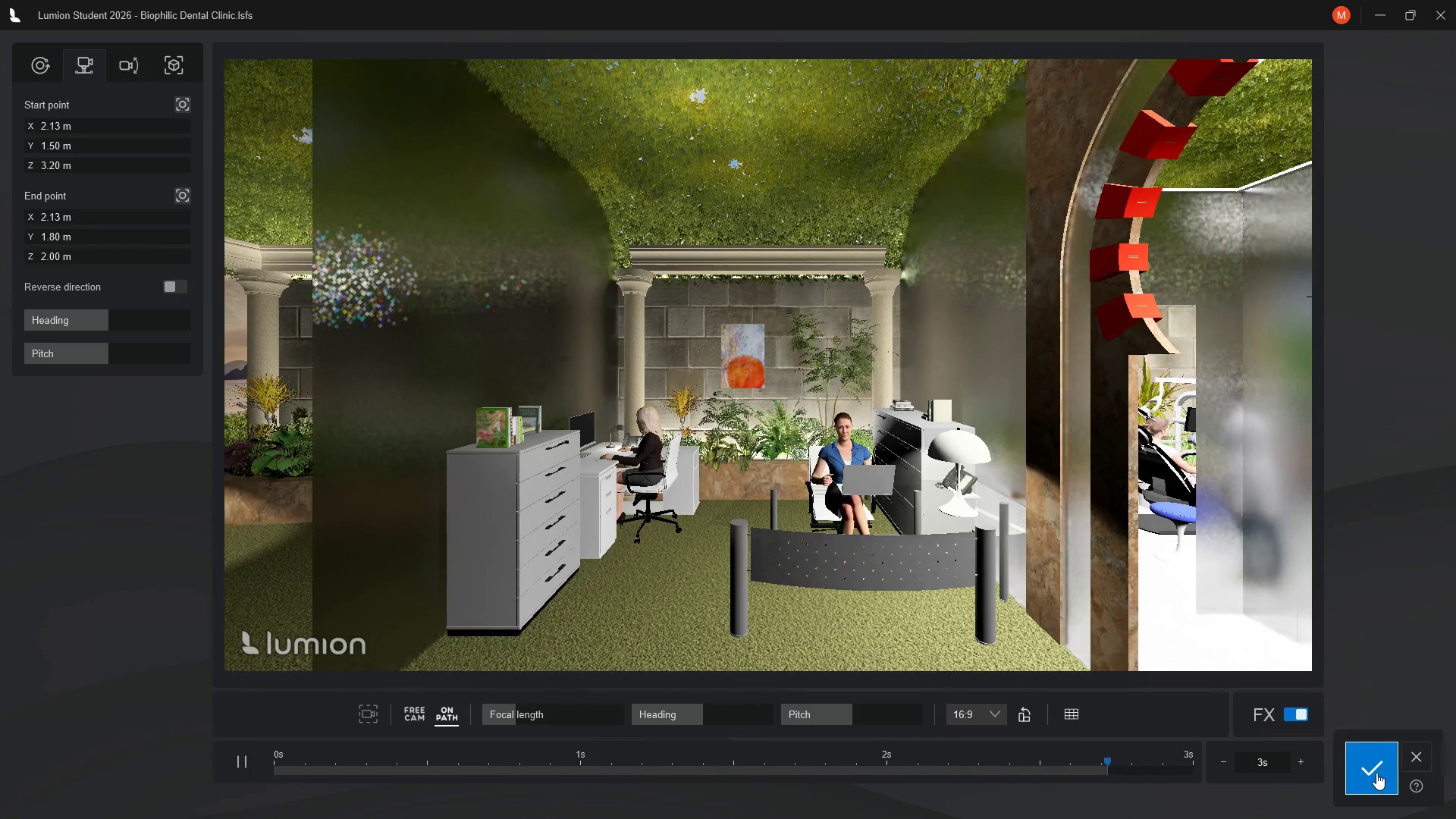 
mouse_move([1363, 763])
 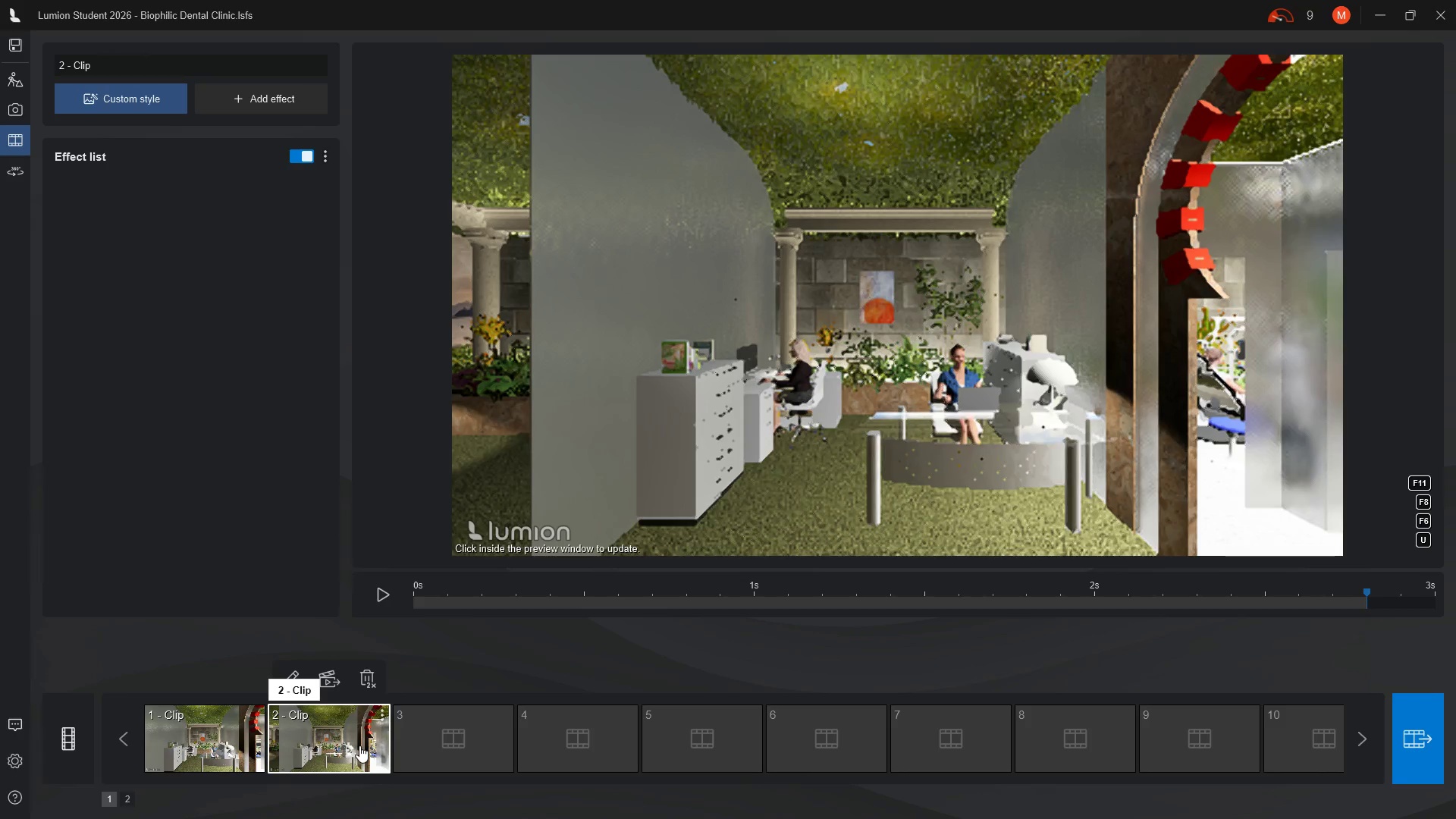 
left_click([359, 745])
 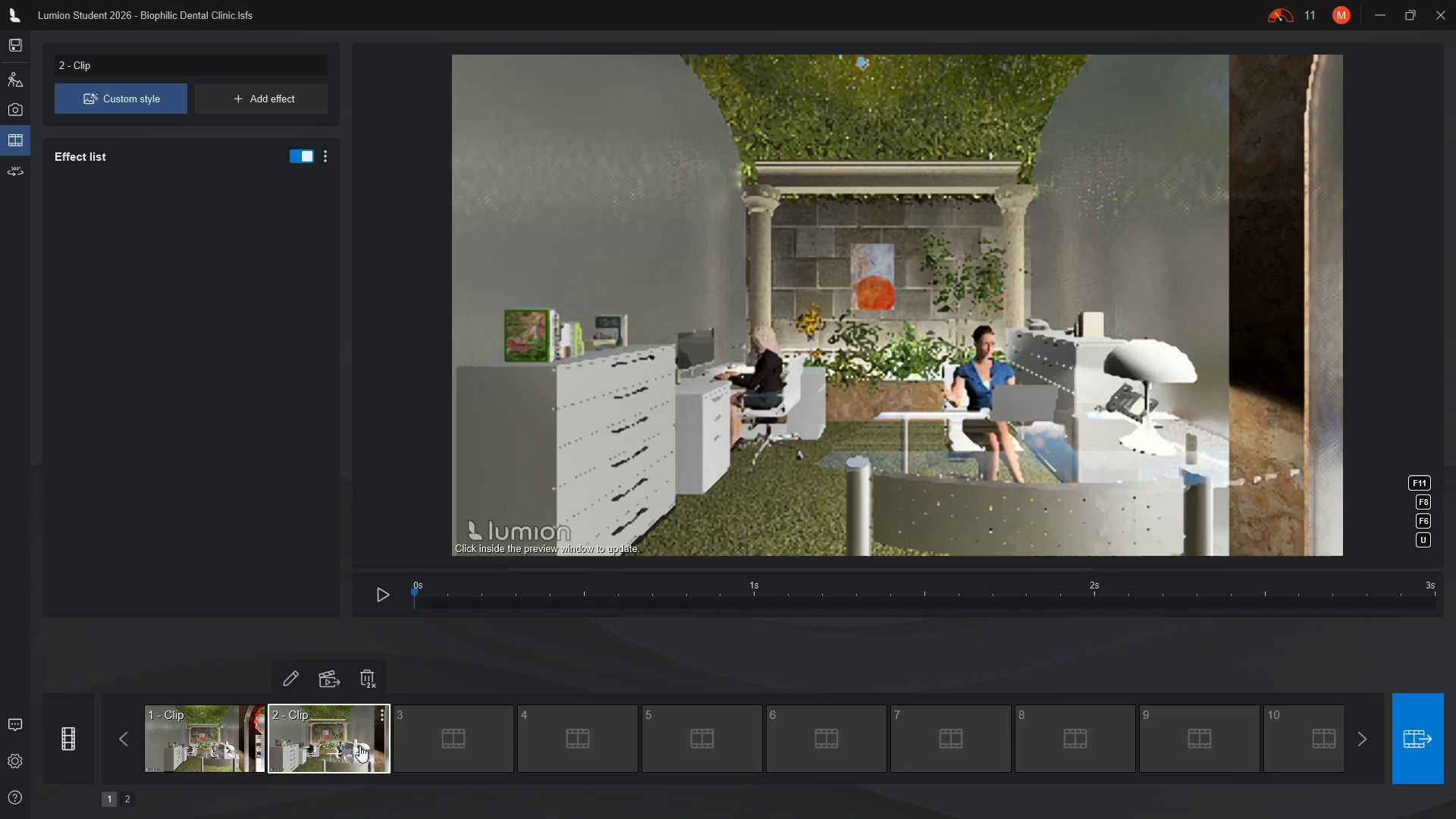 
wait(13.34)
 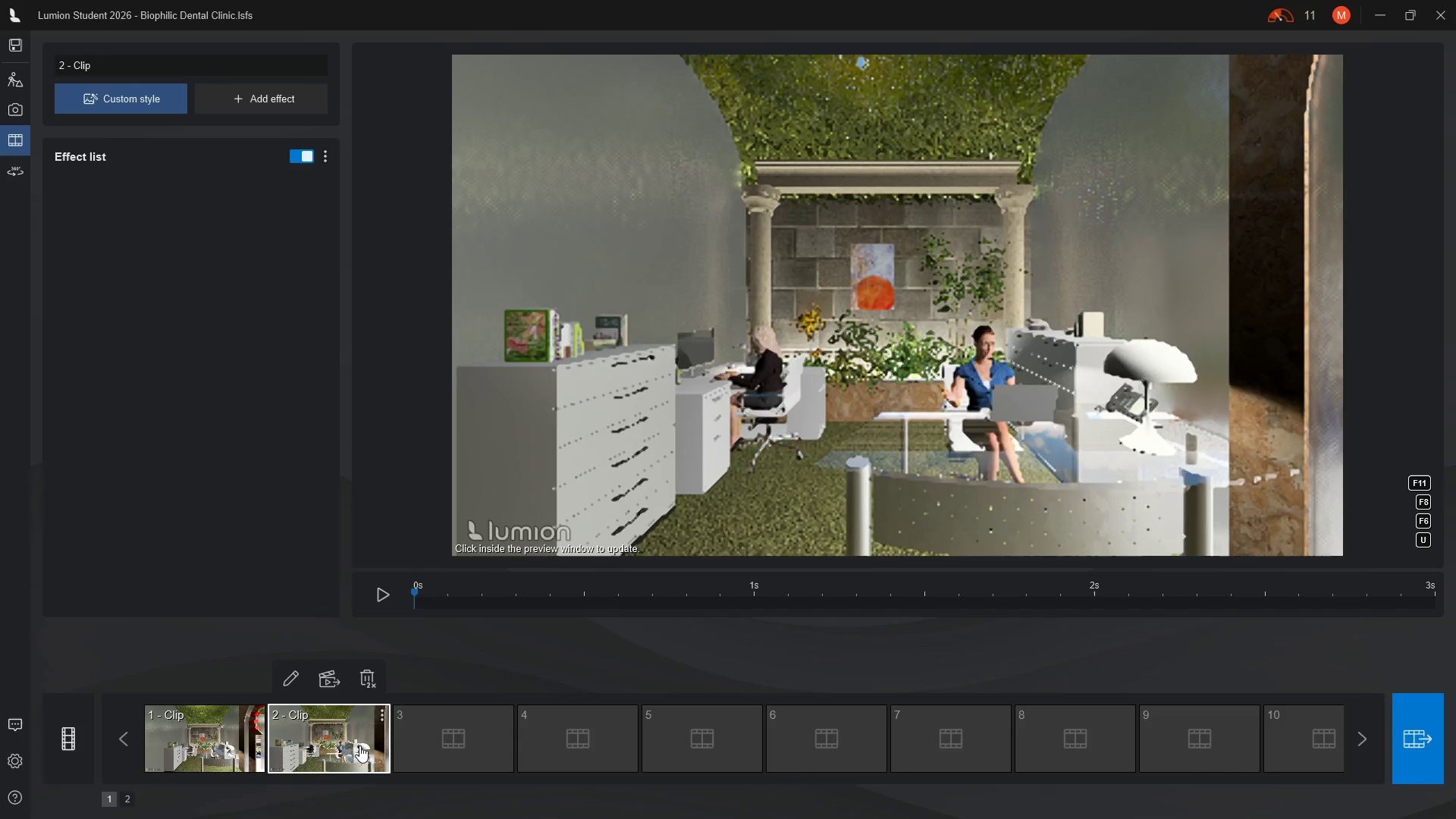 
left_click([344, 726])
 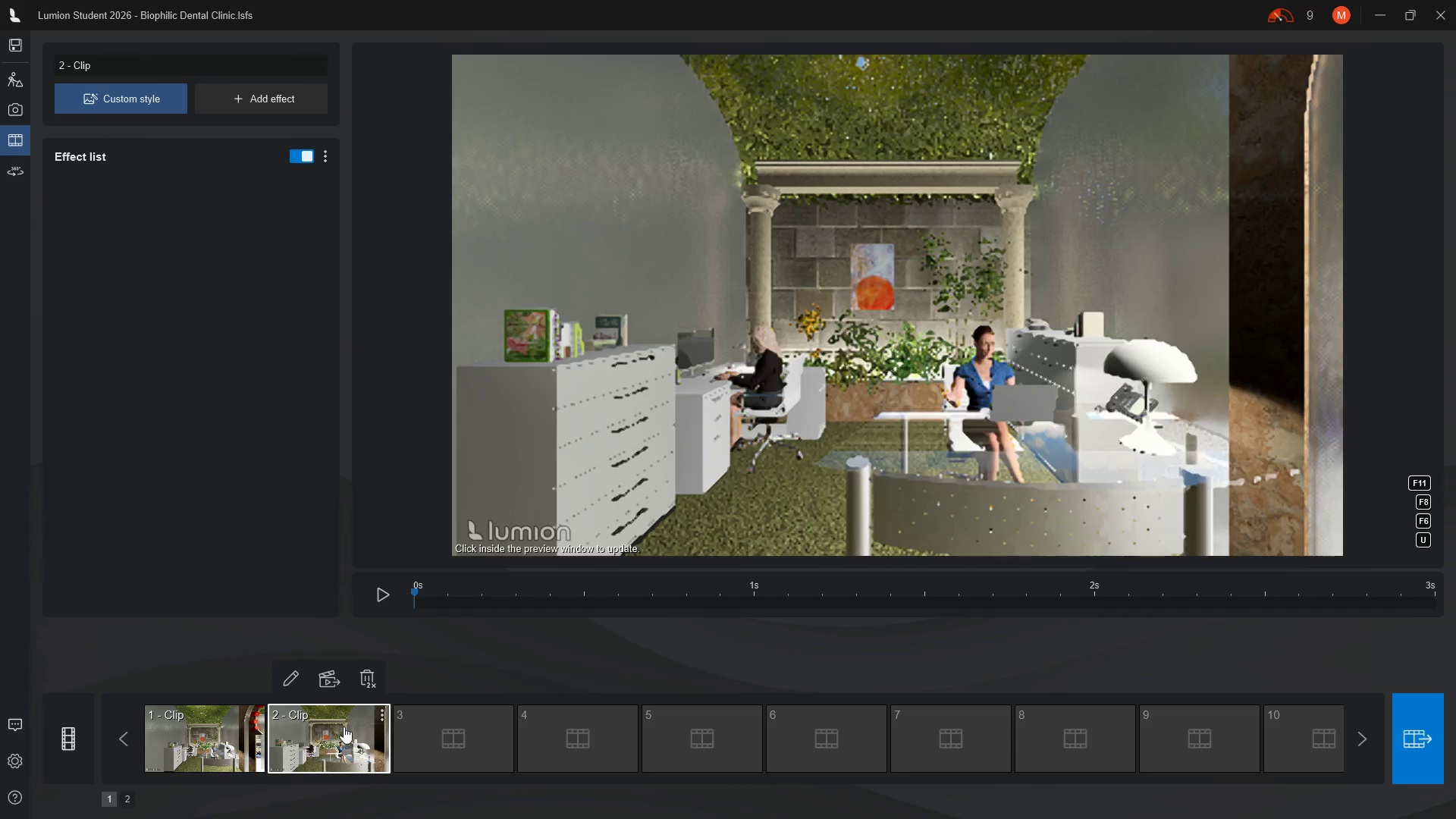 
double_click([344, 726])
 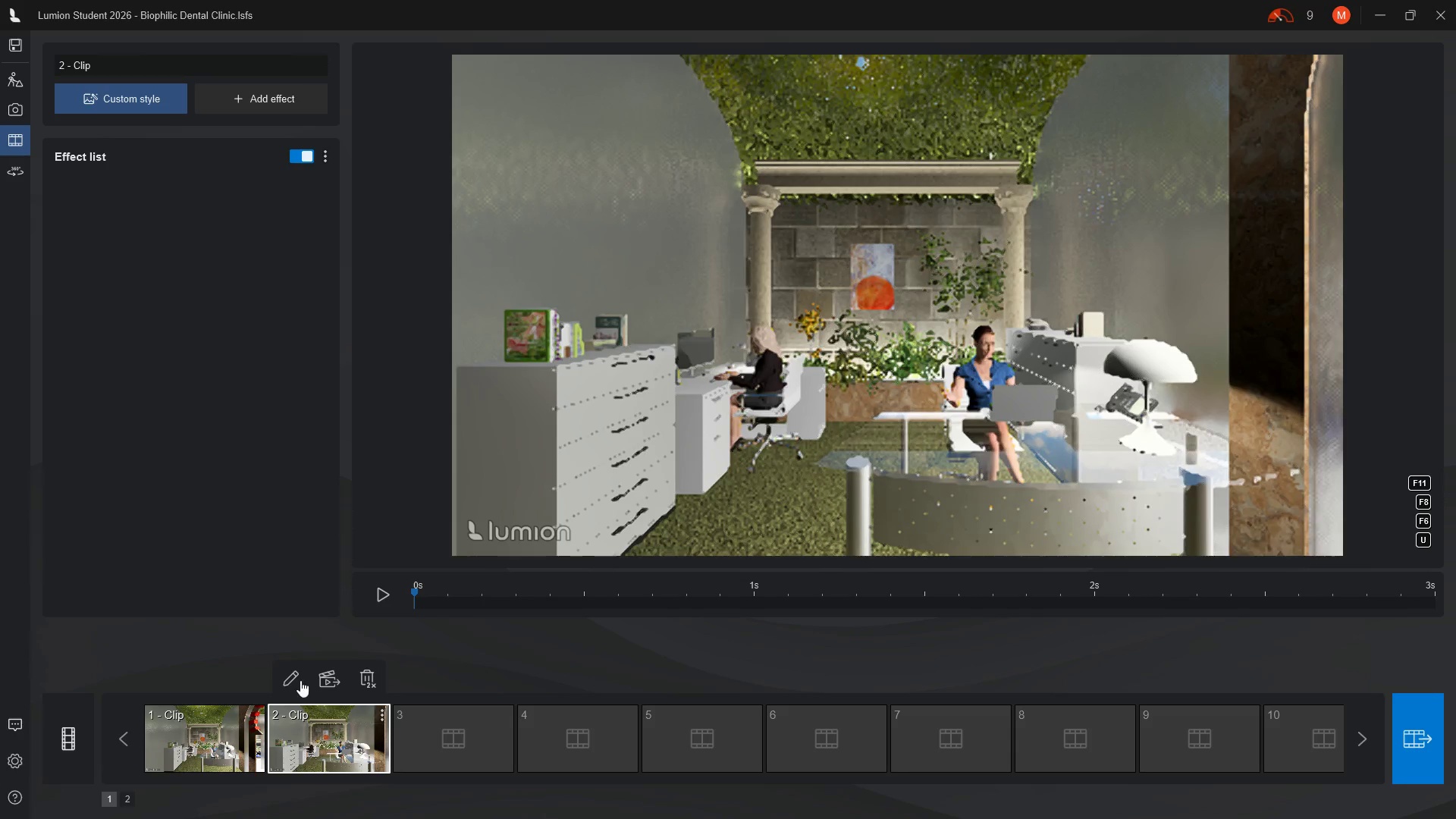 
left_click([297, 677])
 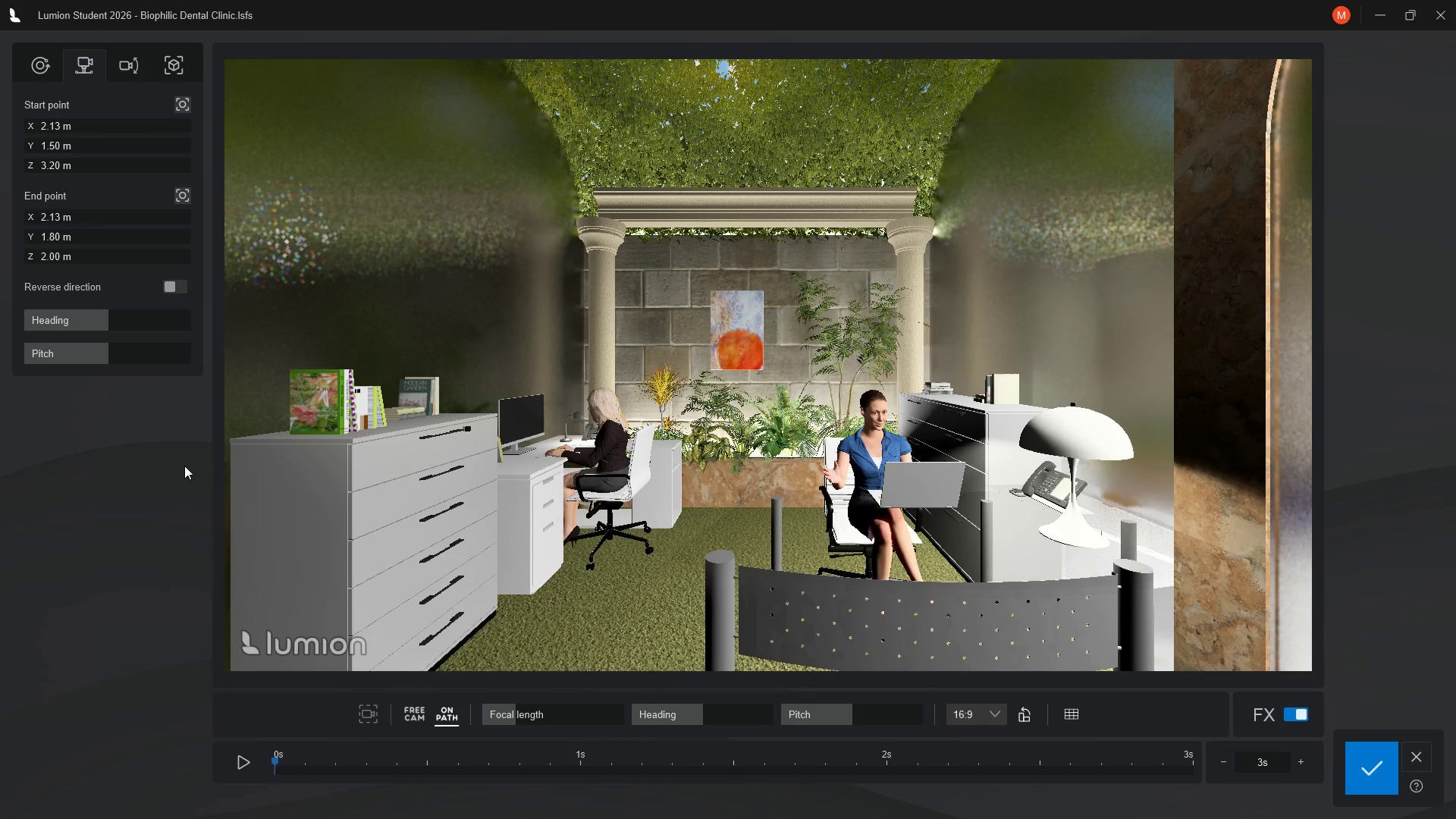 
wait(20.59)
 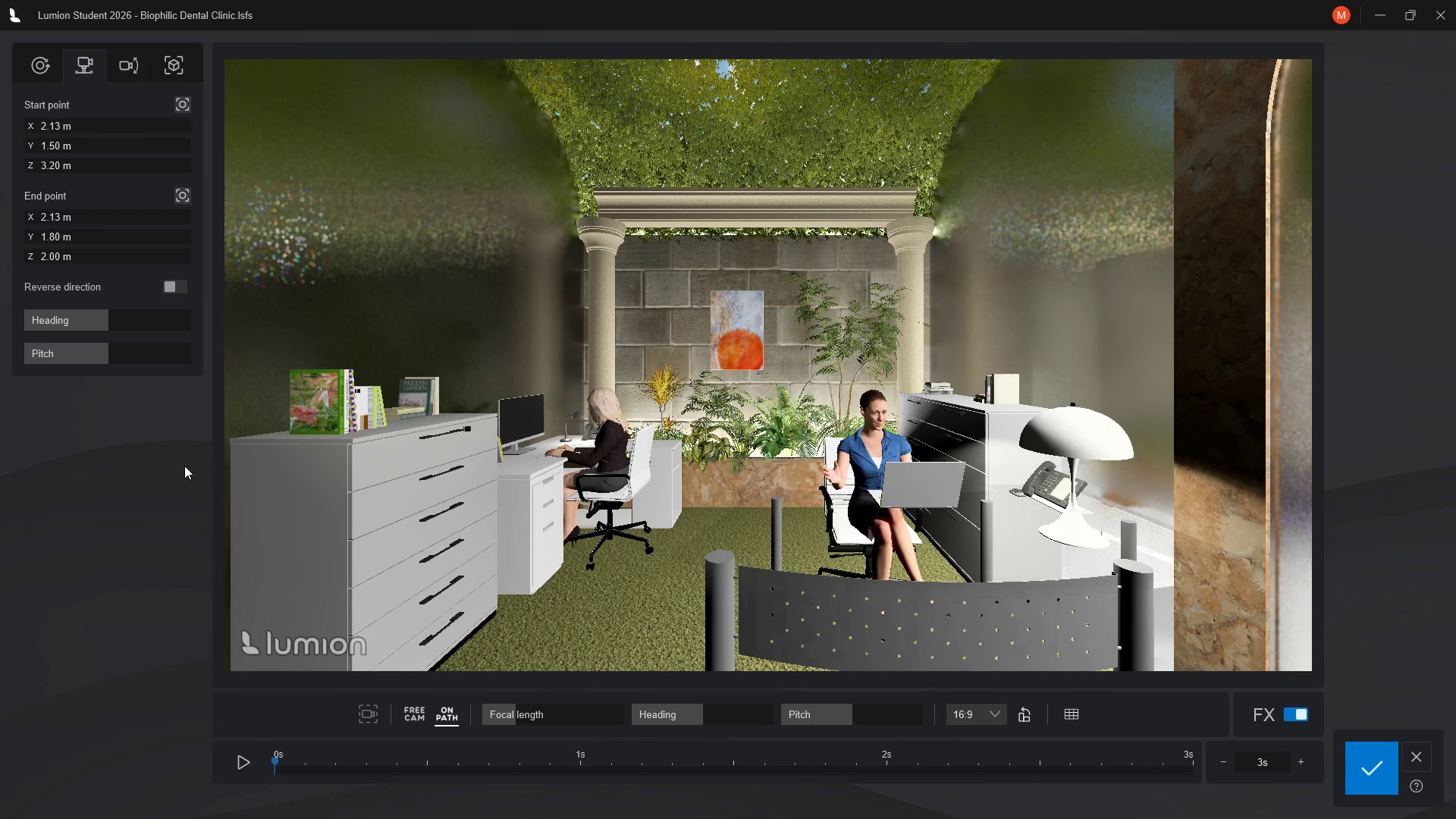 
left_click([1381, 766])
 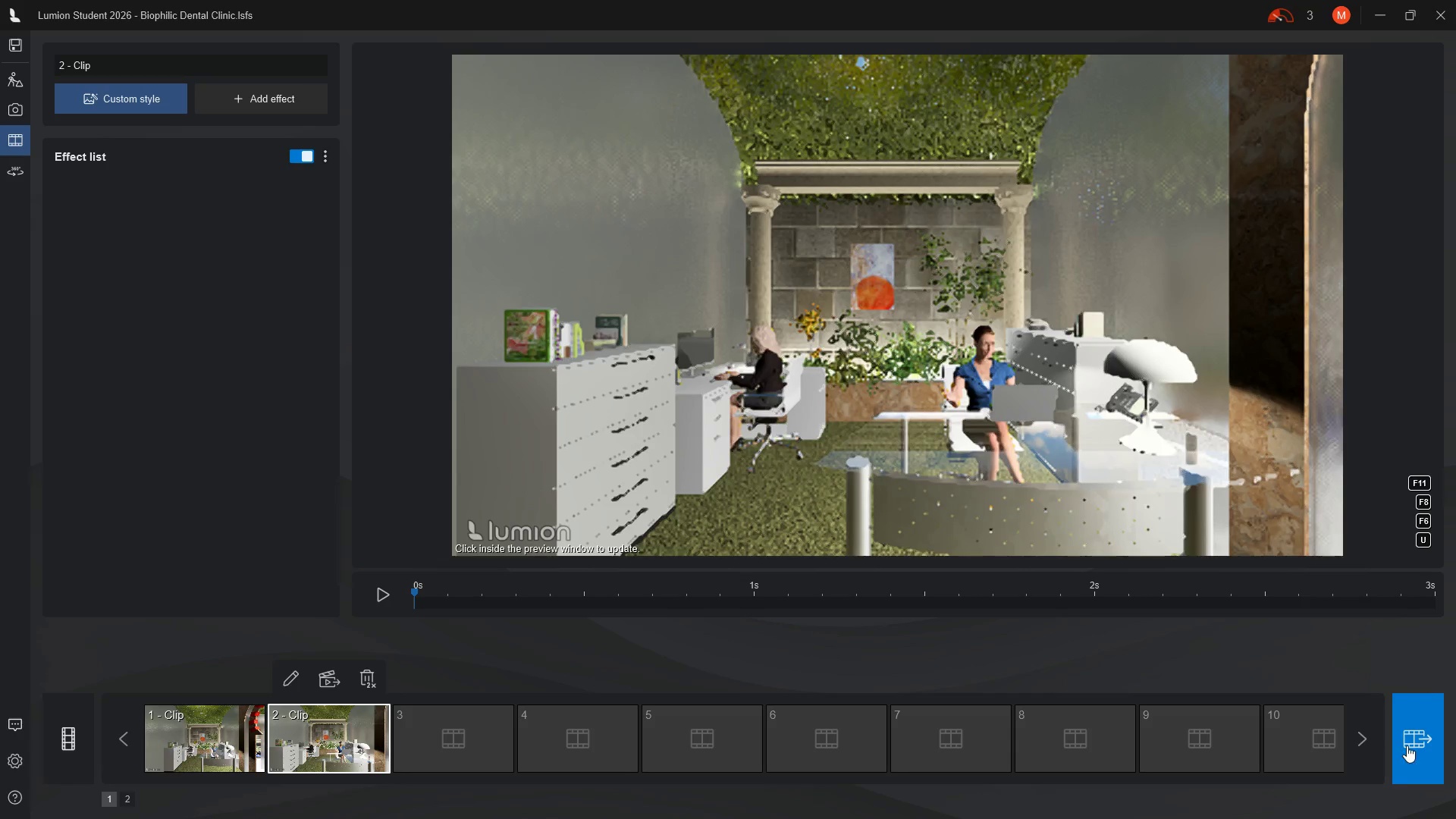 
left_click([450, 737])
 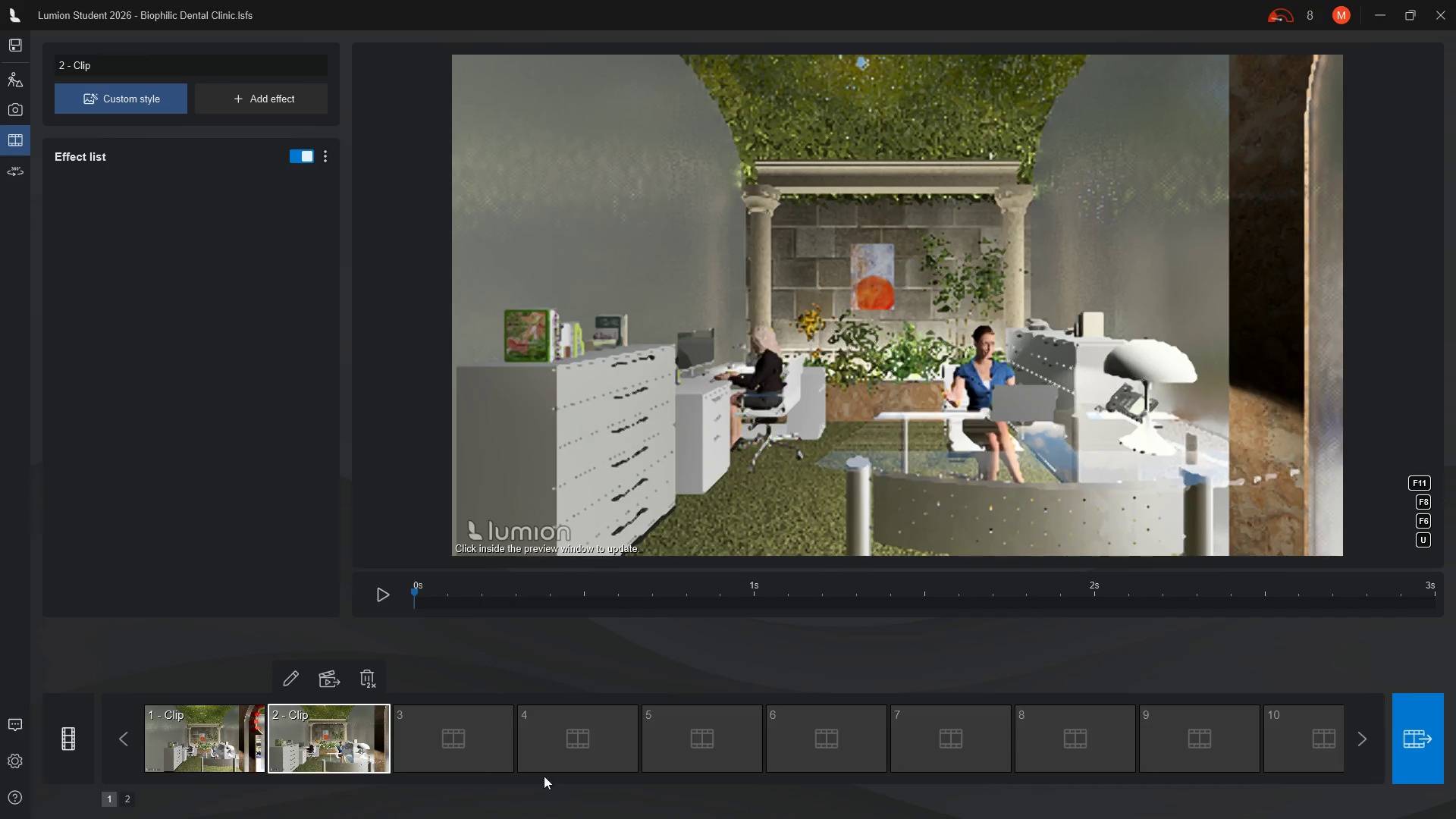 
left_click([441, 733])
 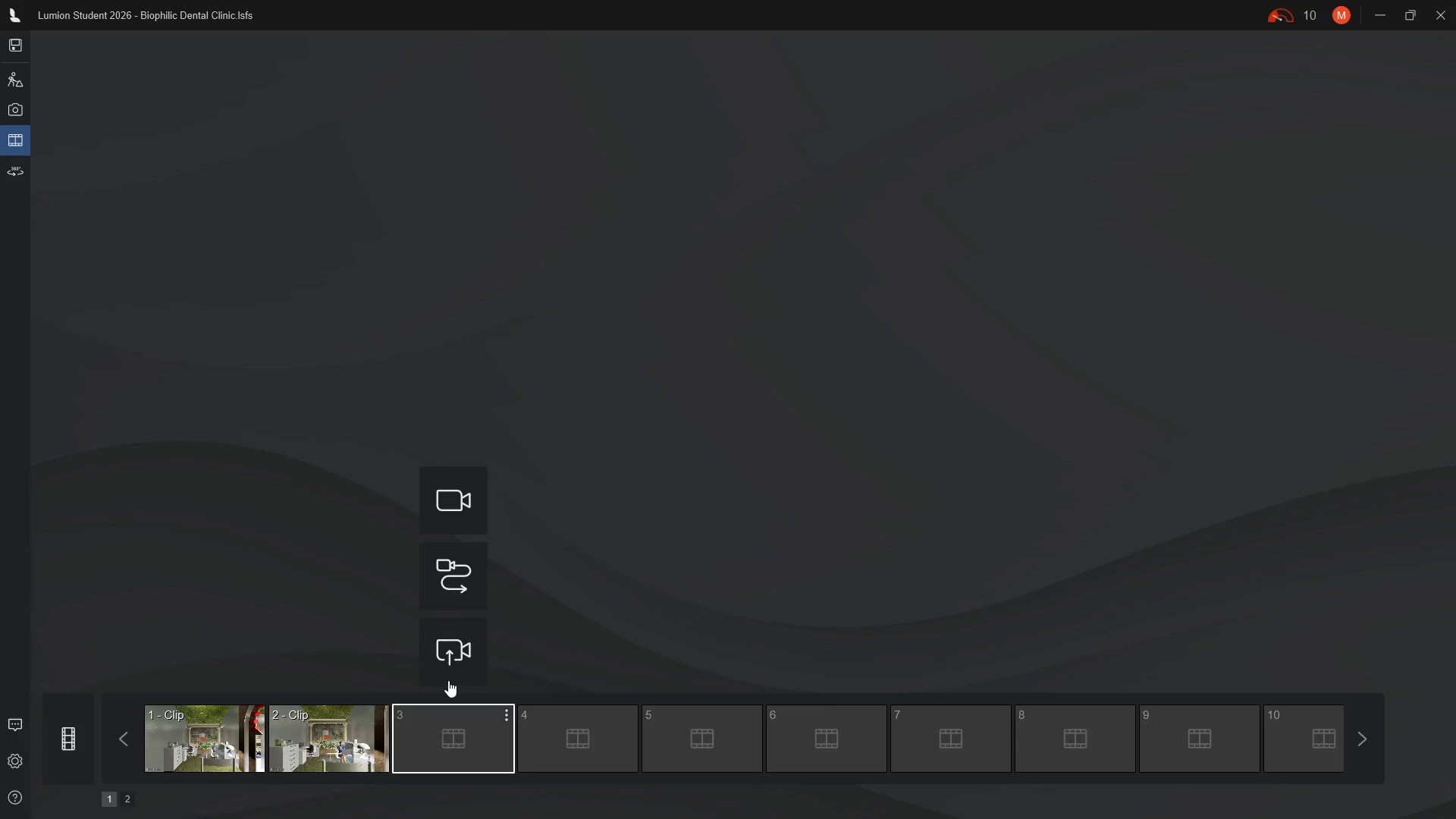 
left_click([457, 582])
 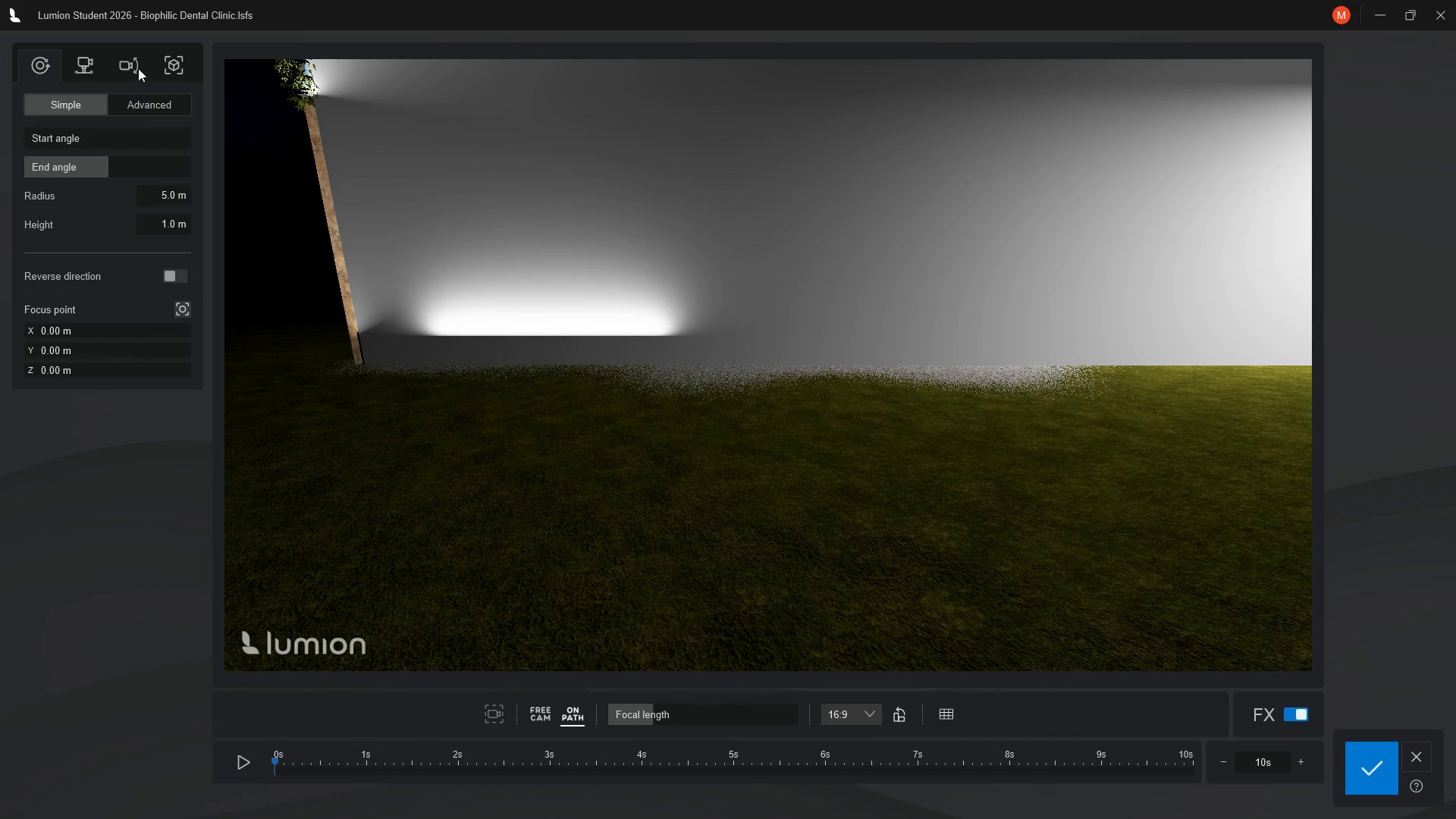 
left_click([127, 63])
 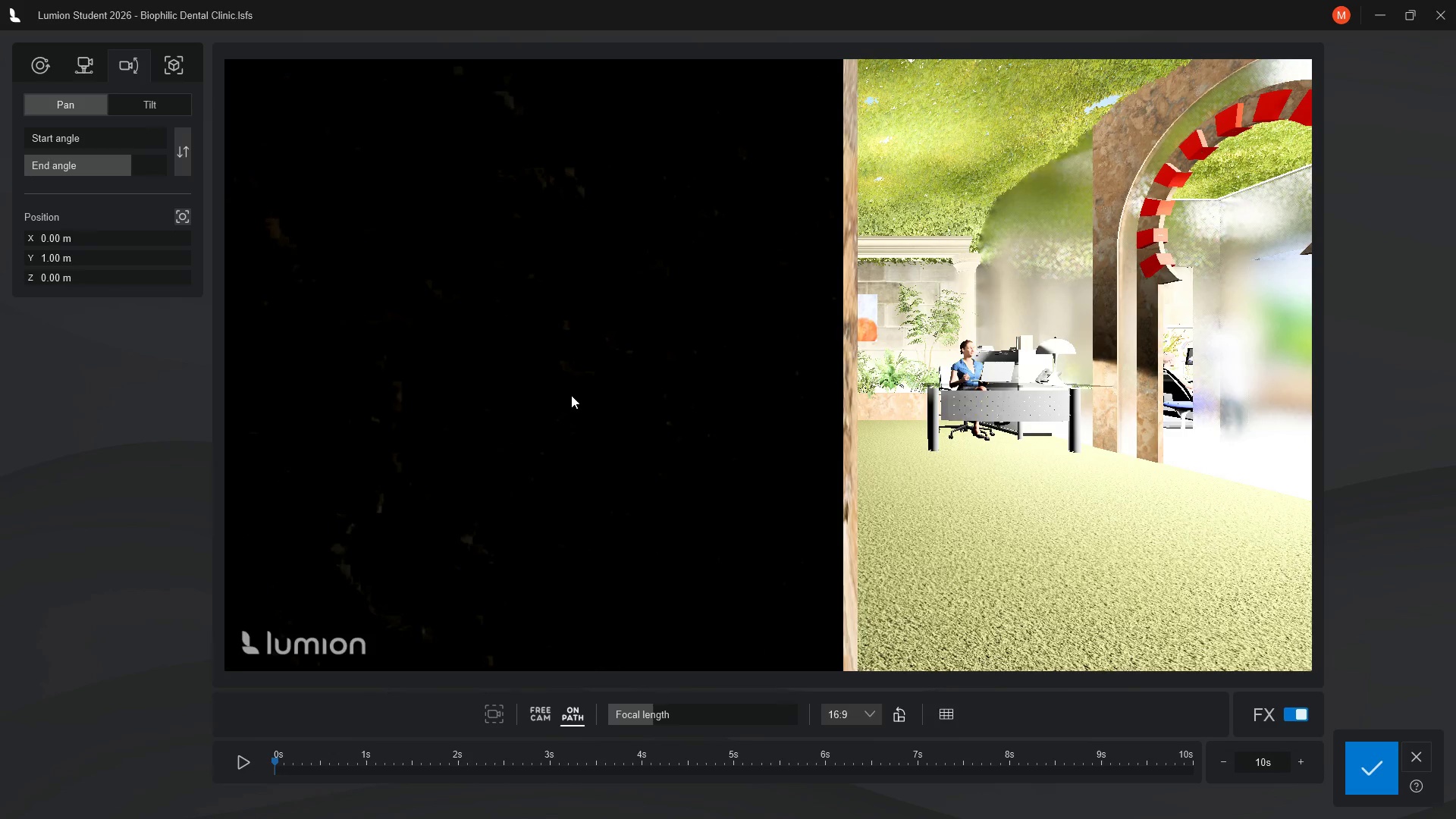 
wait(7.06)
 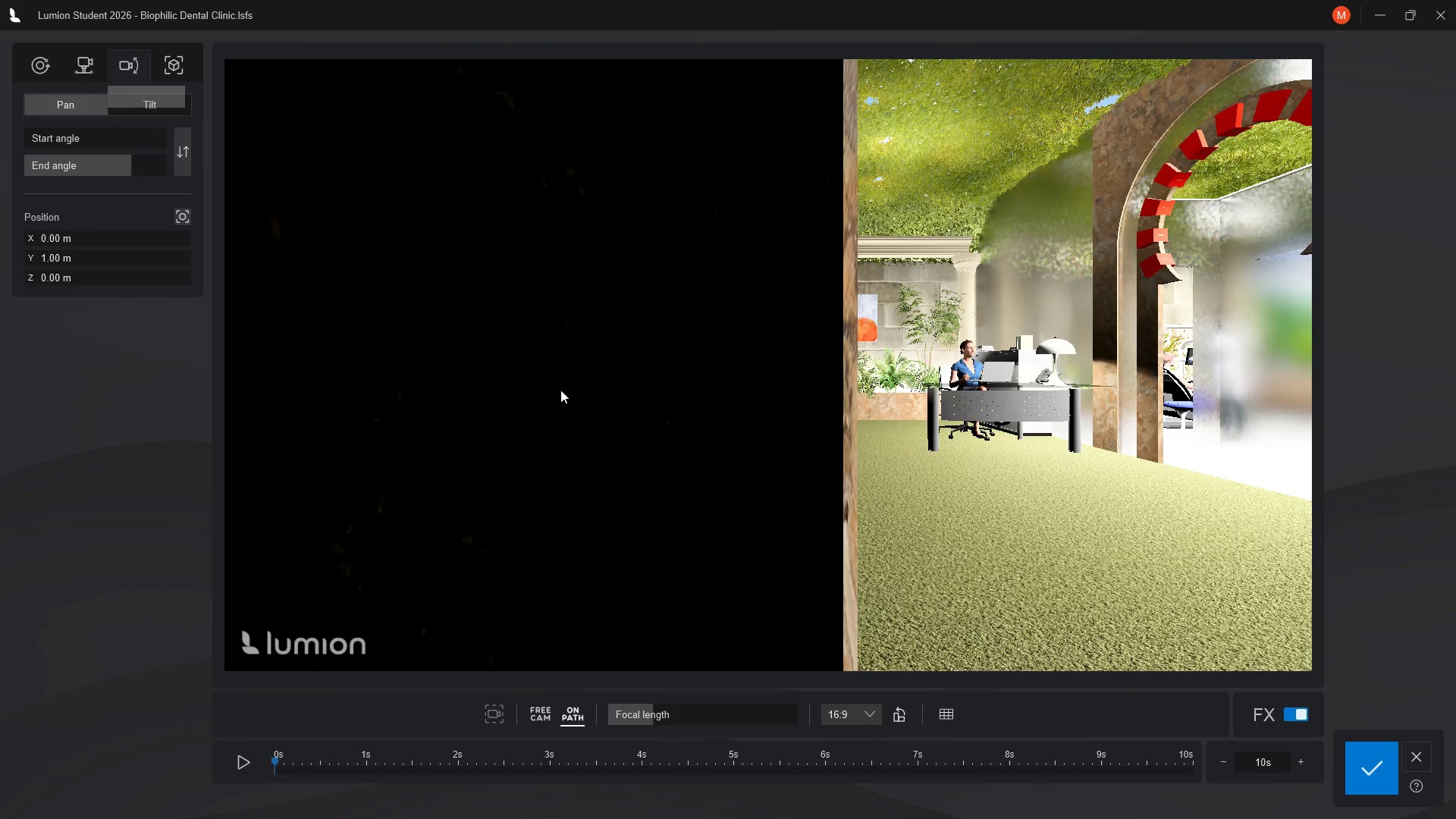 
left_click([89, 237])
 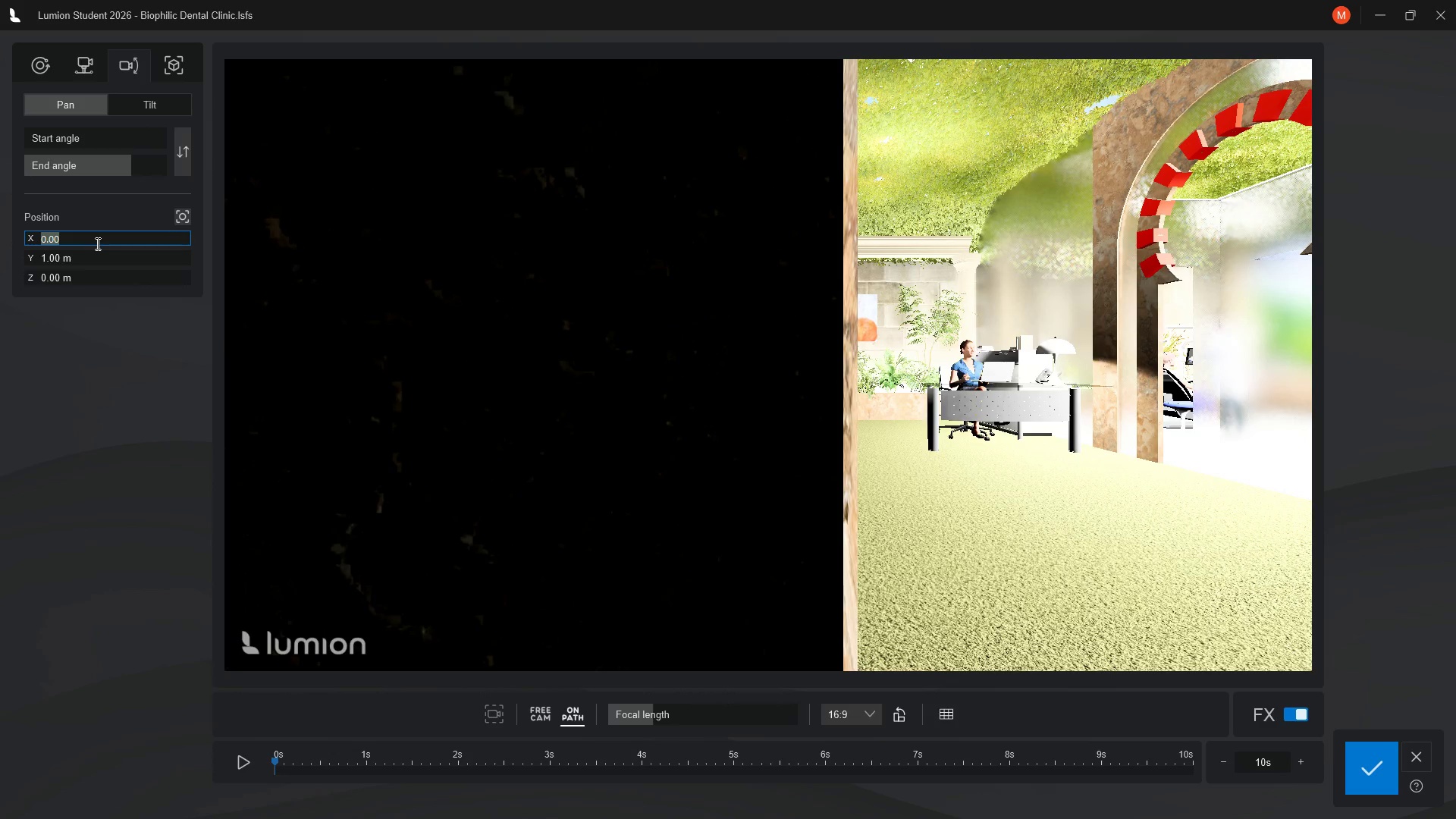 
type(2.13)
 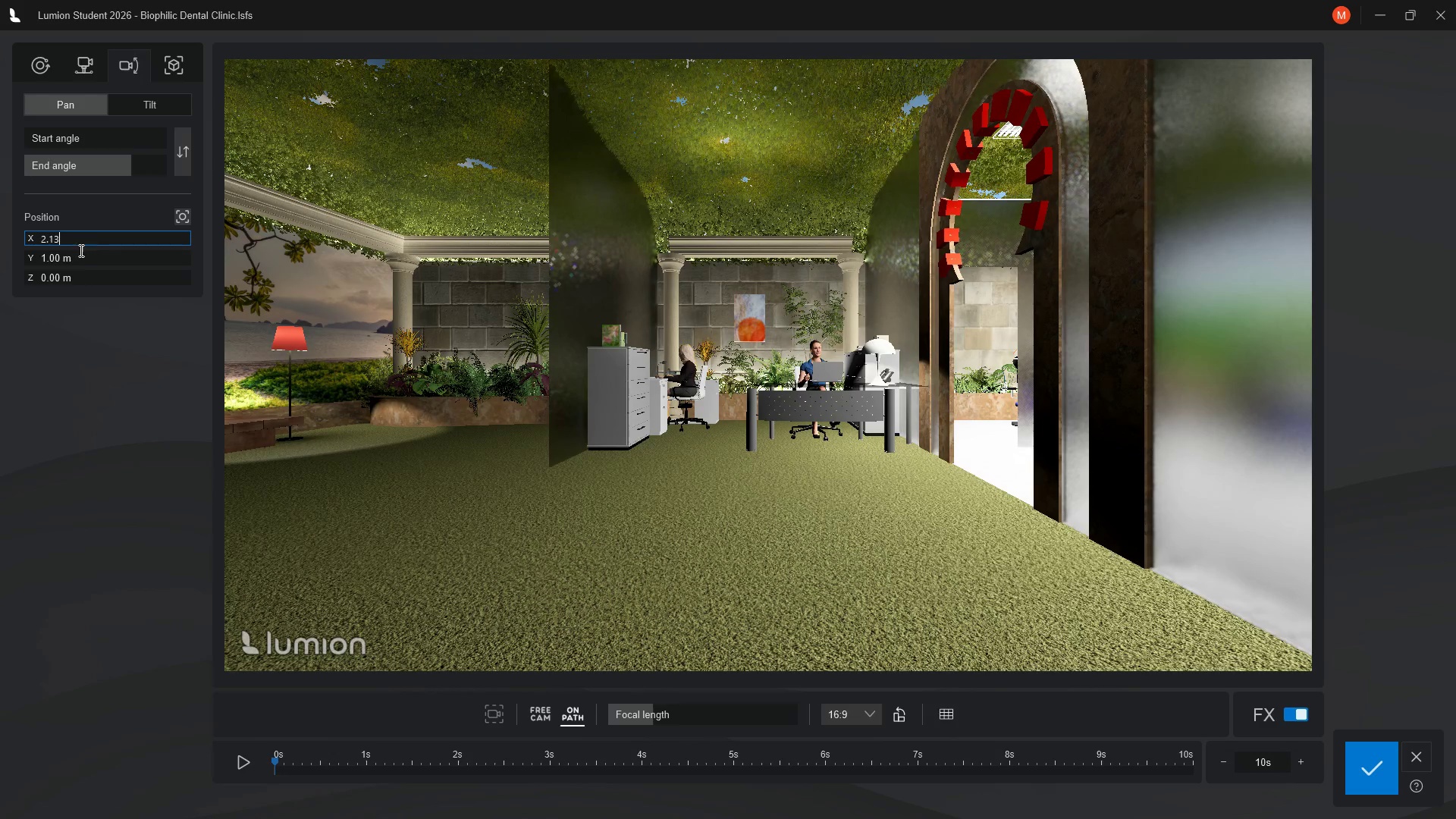 
left_click([68, 259])
 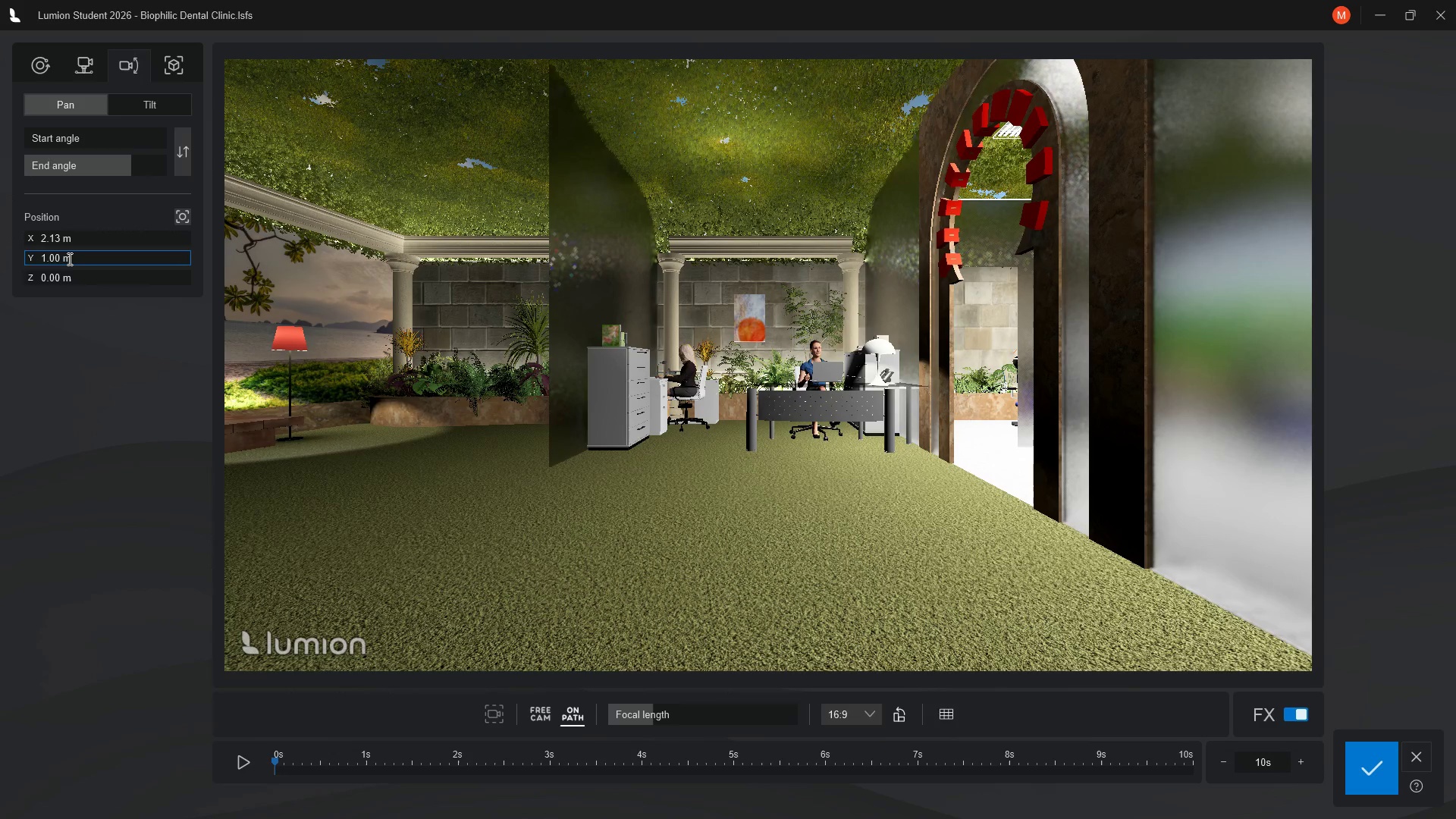 
key(1)
 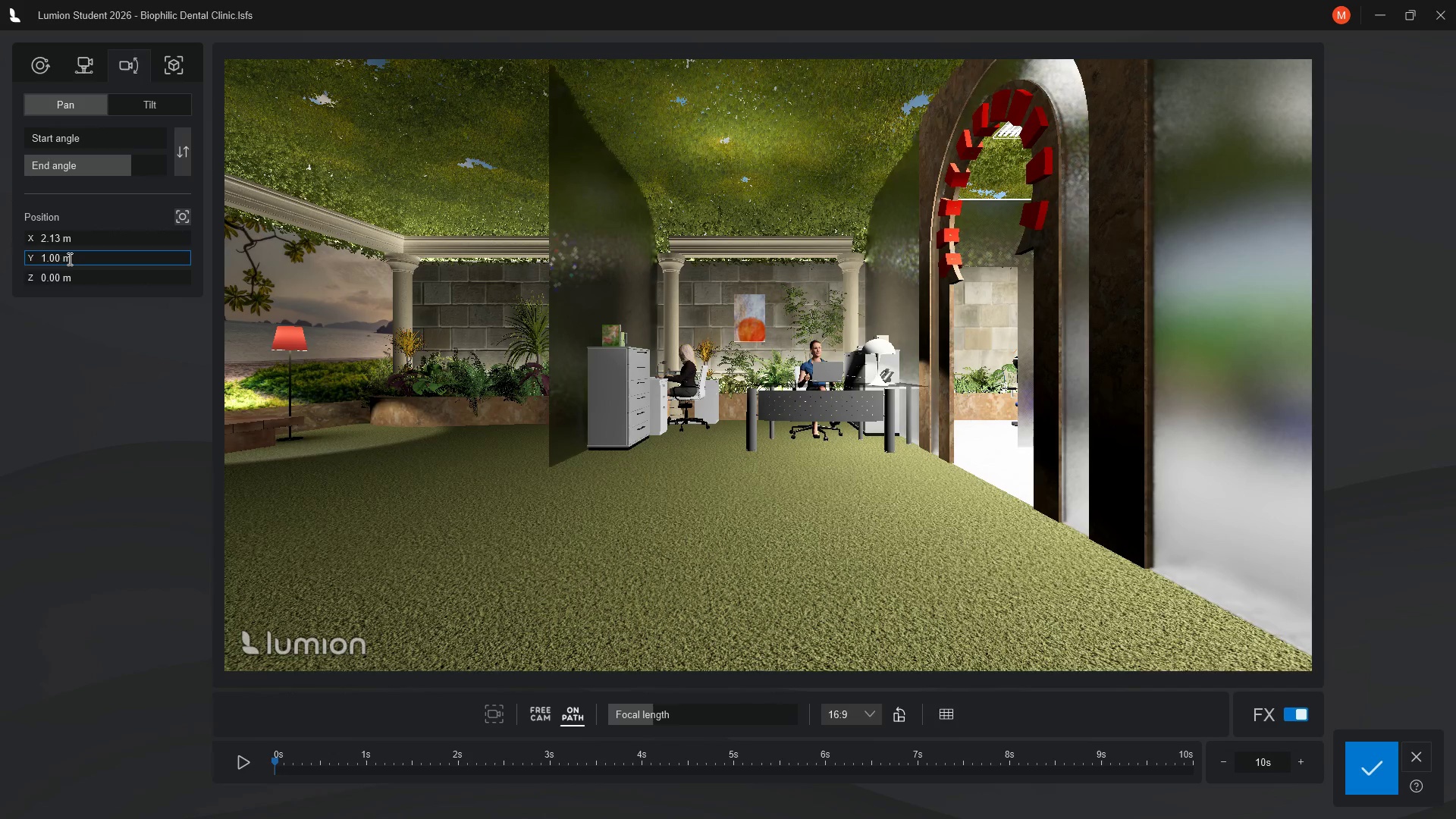 
left_click([68, 259])
 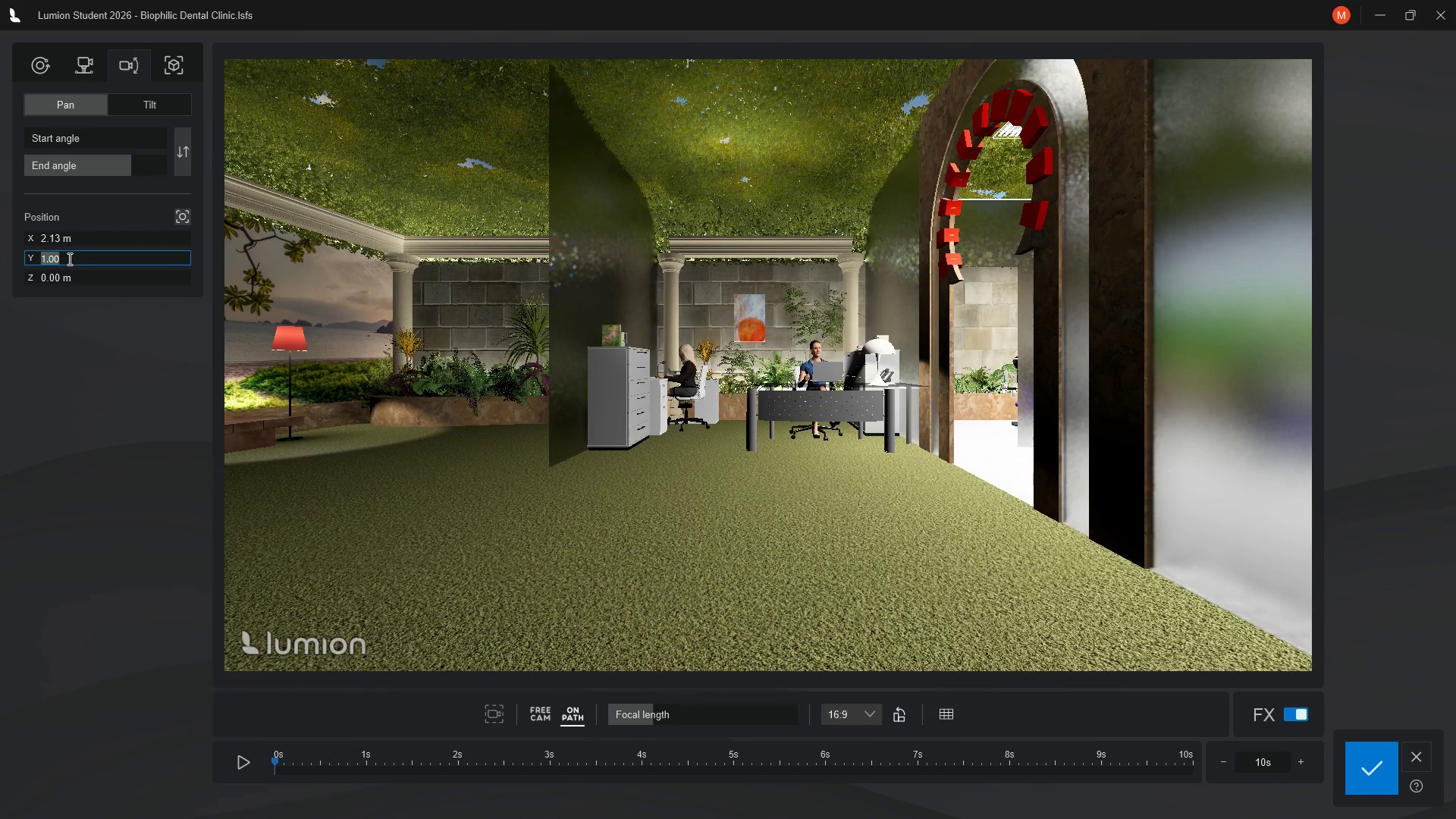 
key(1)
 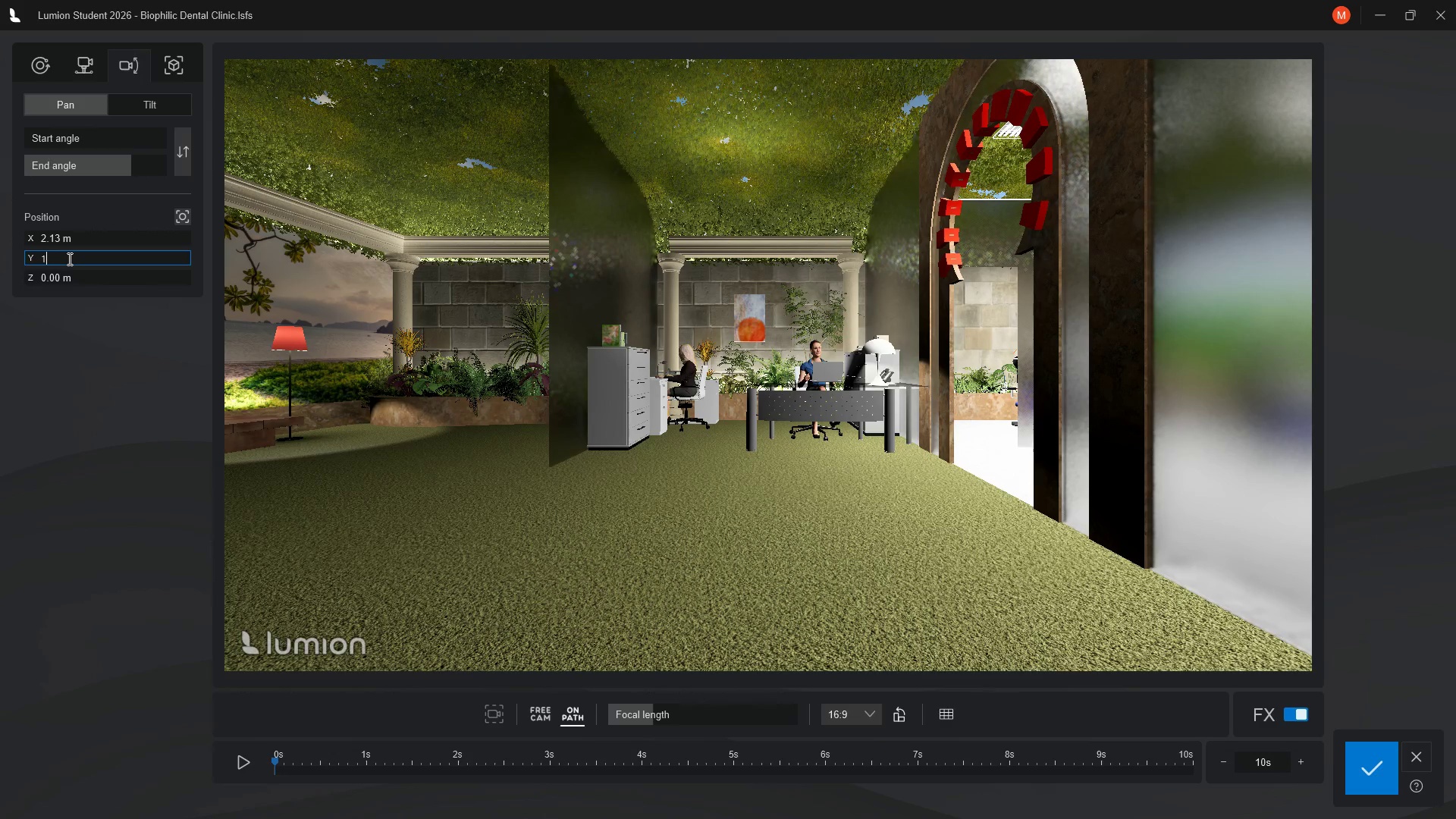 
key(Period)
 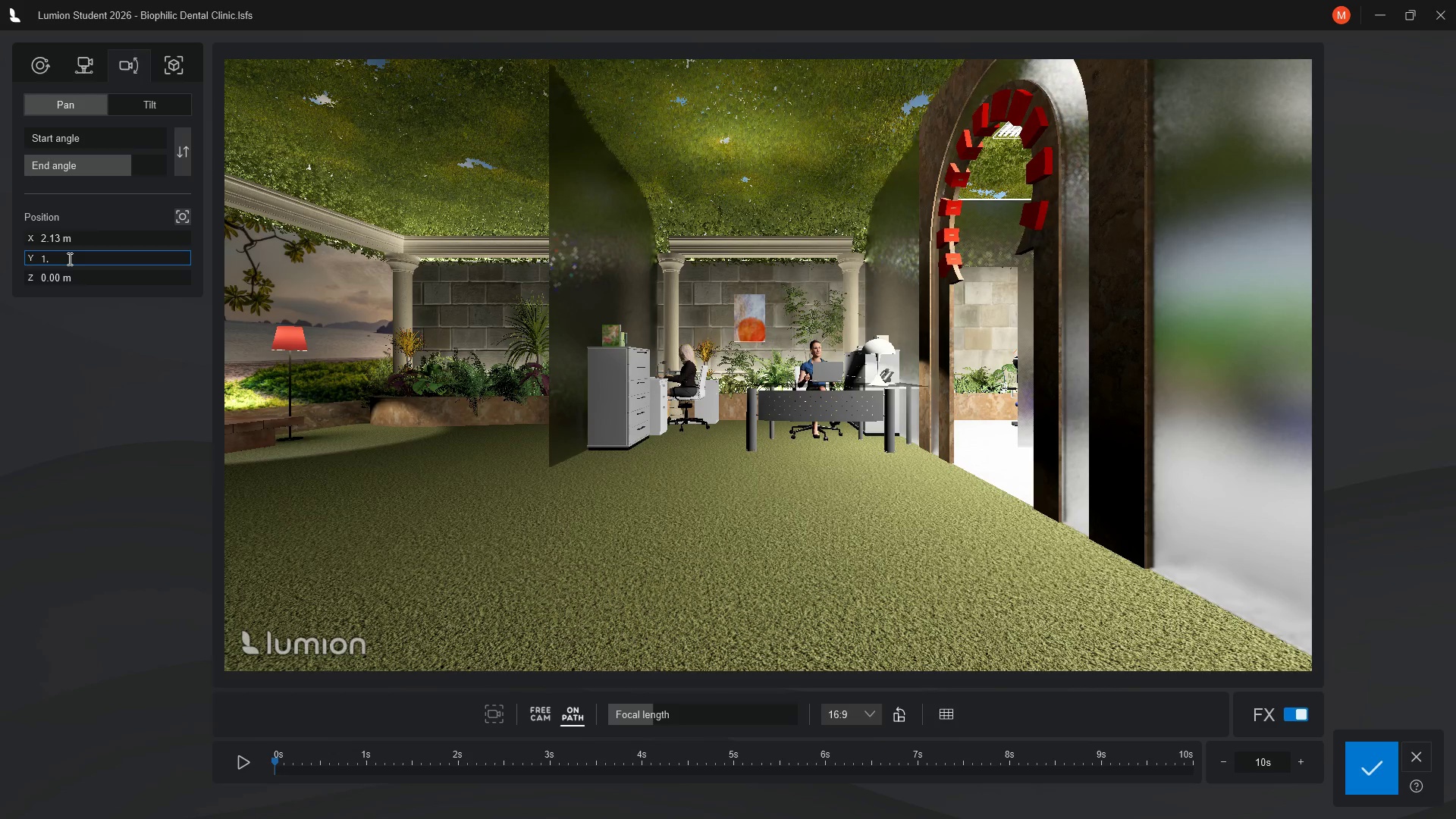 
key(8)
 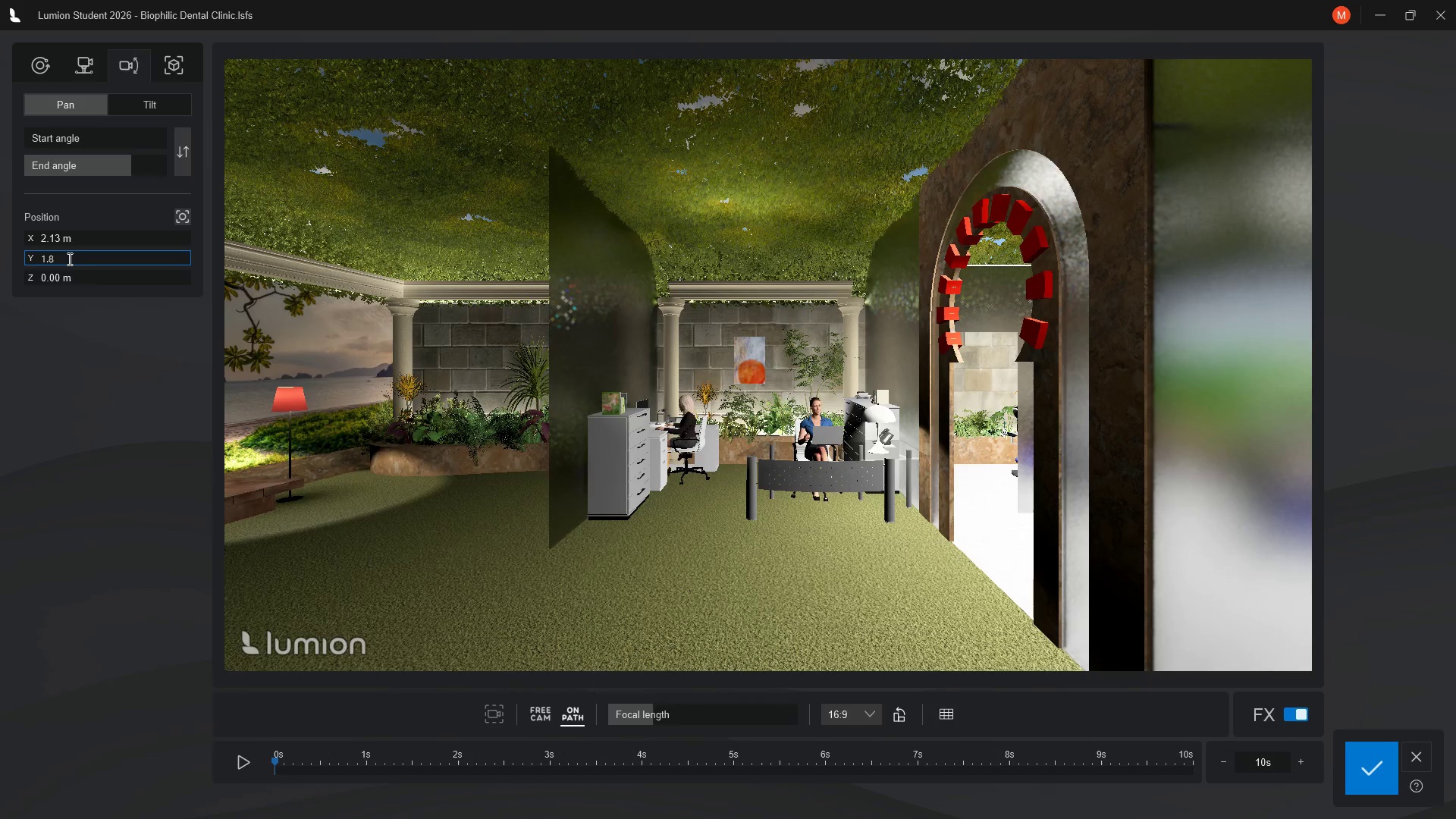 
left_click([49, 281])
 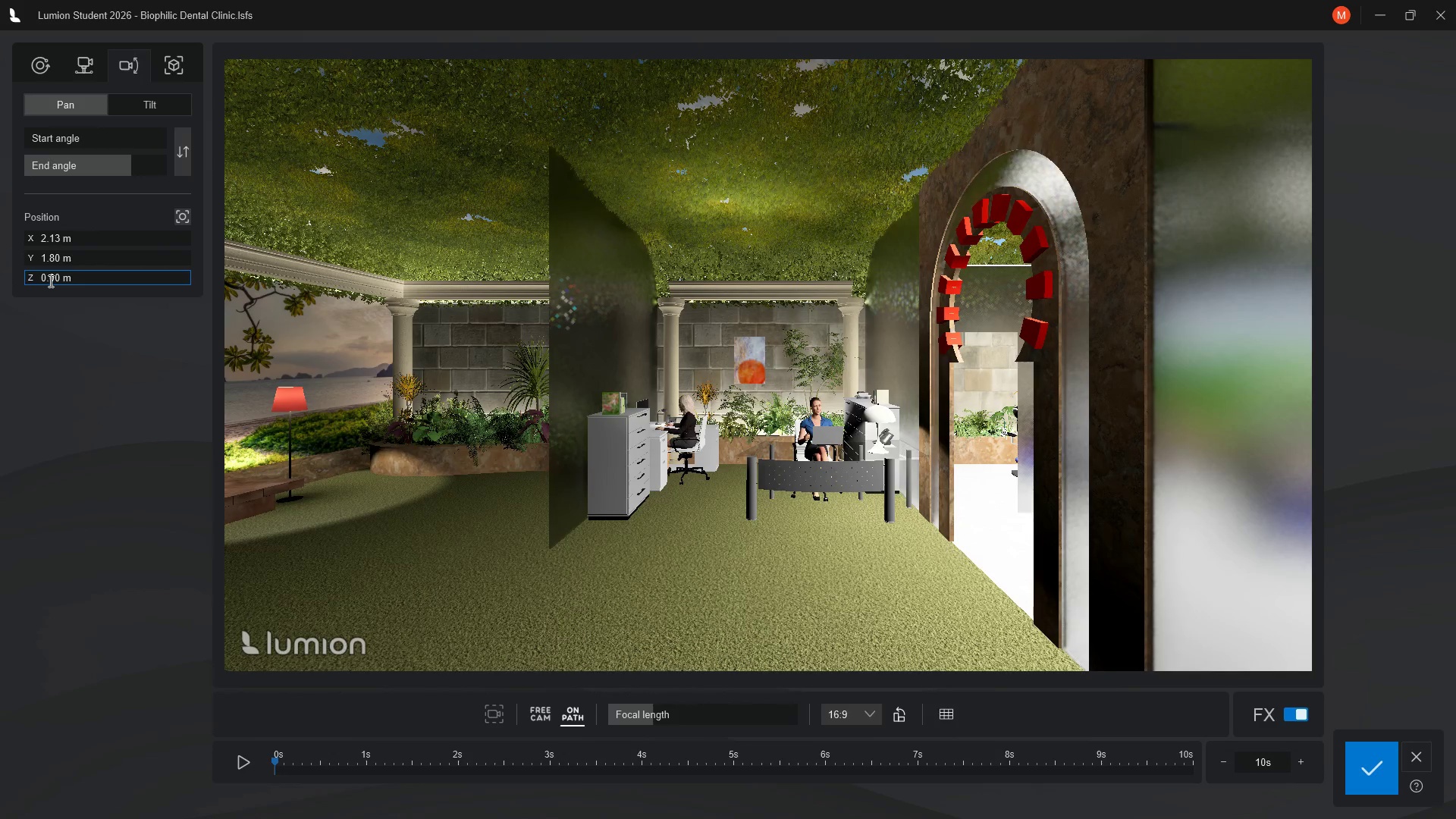 
key(2)
 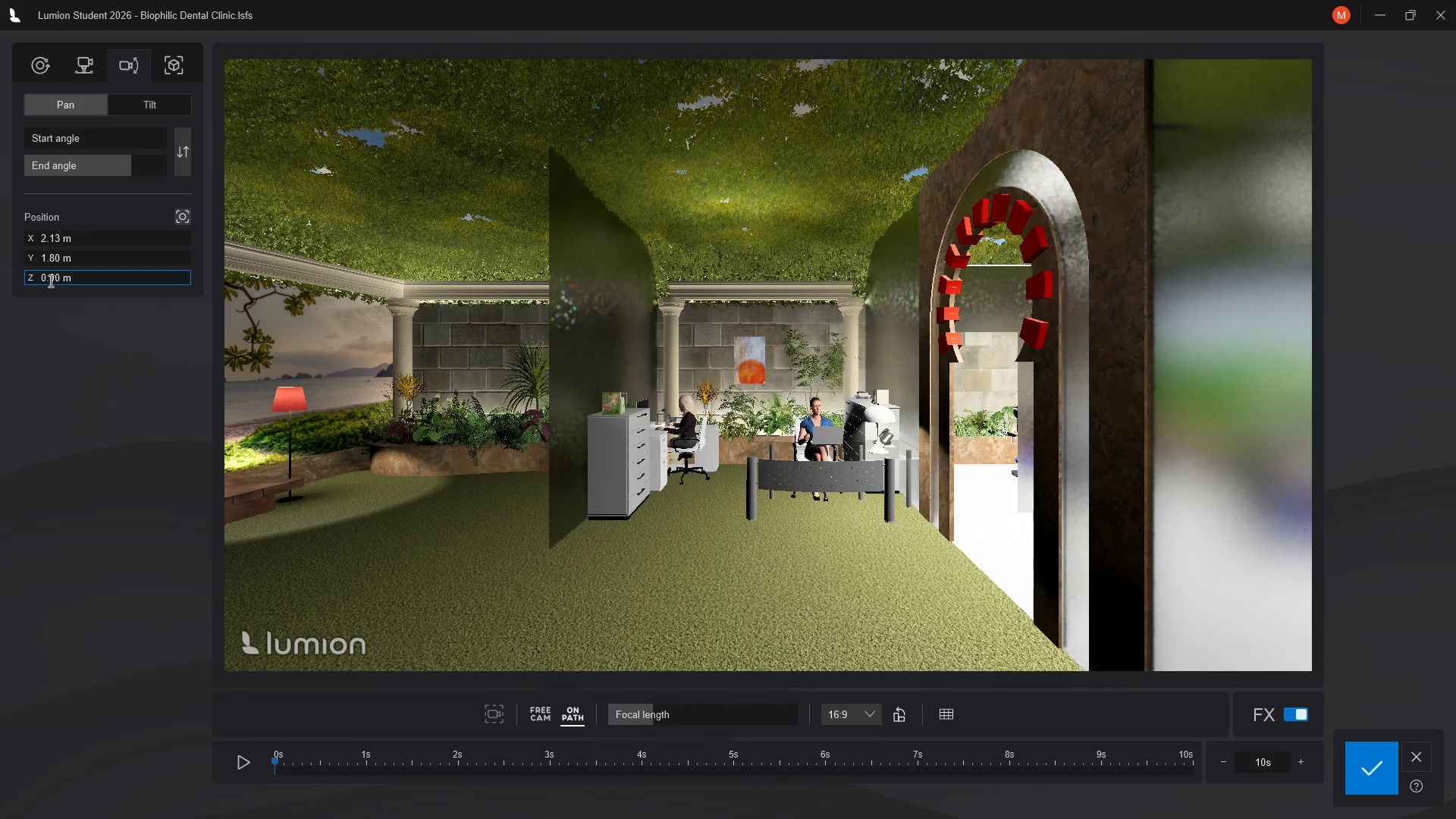 
left_click([49, 281])
 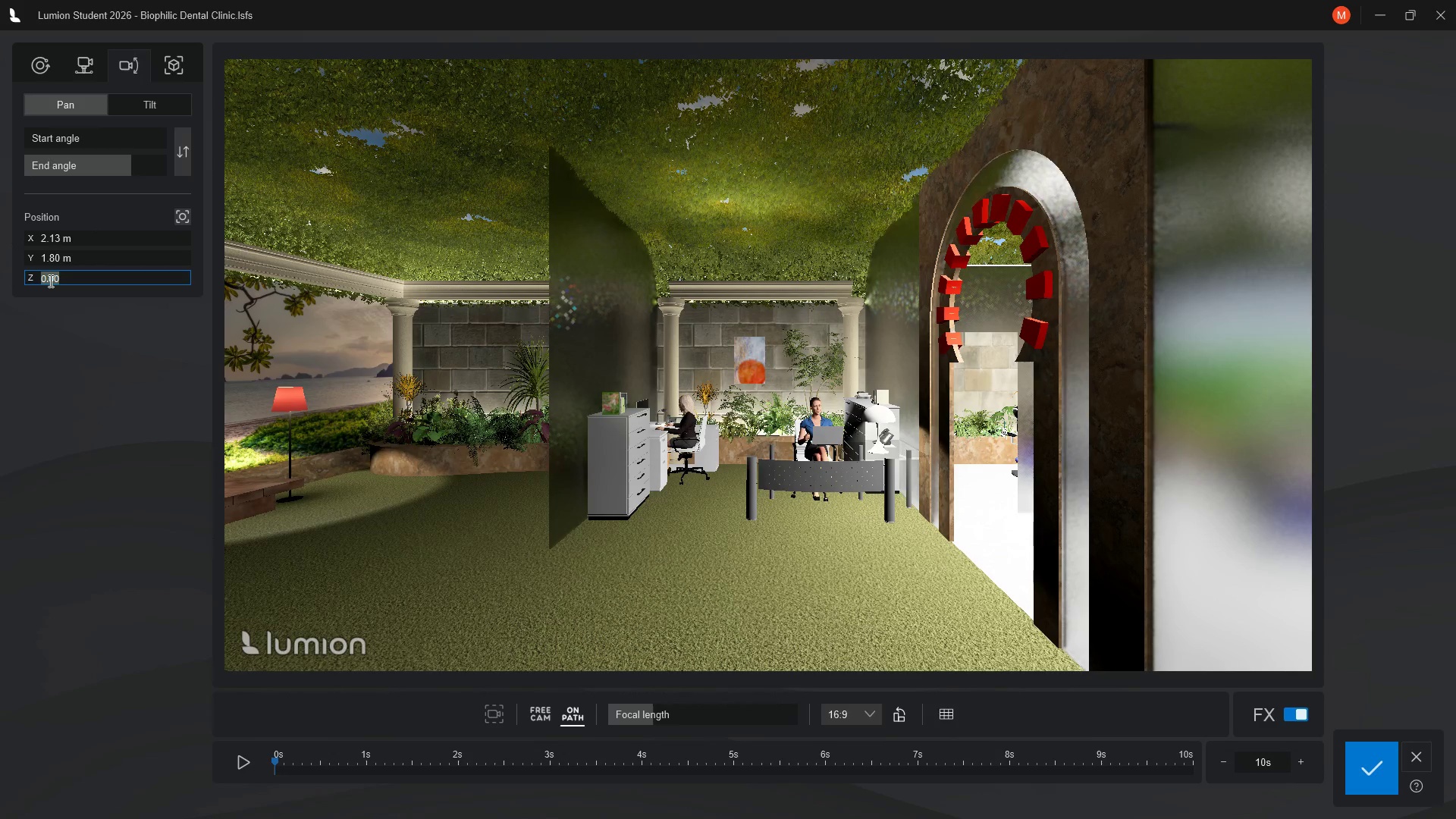 
key(2)
 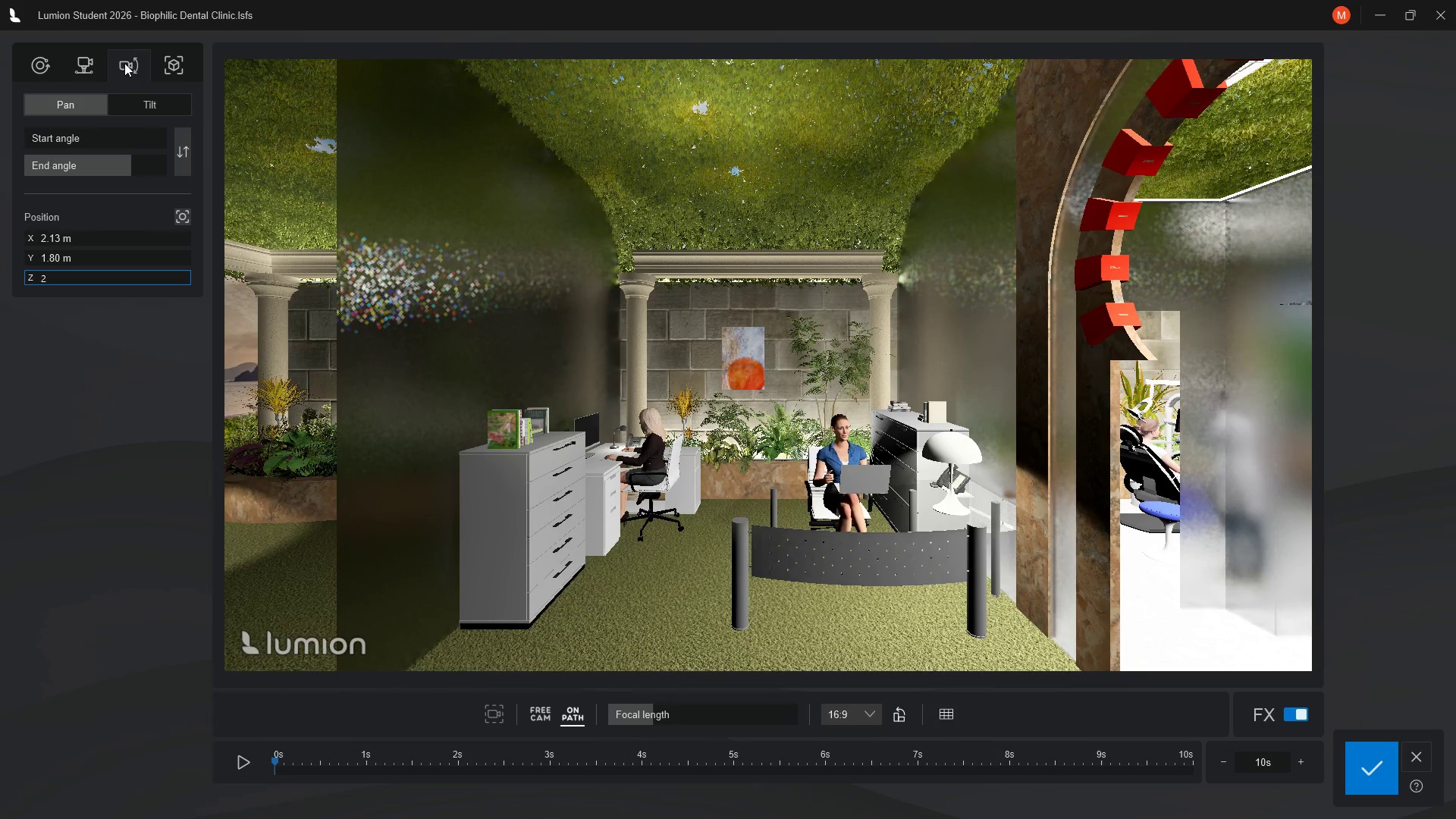 
wait(6.16)
 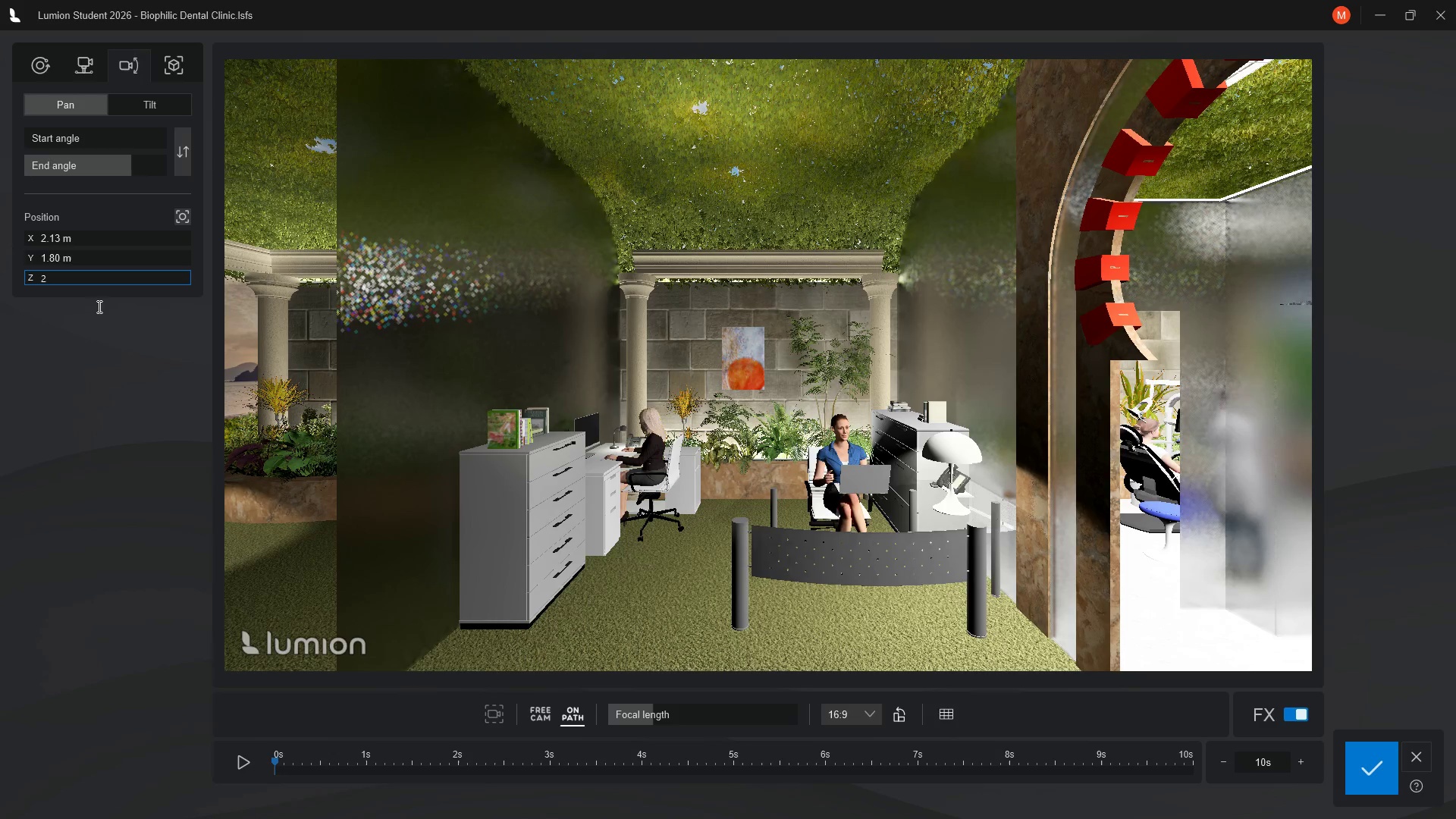 
left_click([129, 63])
 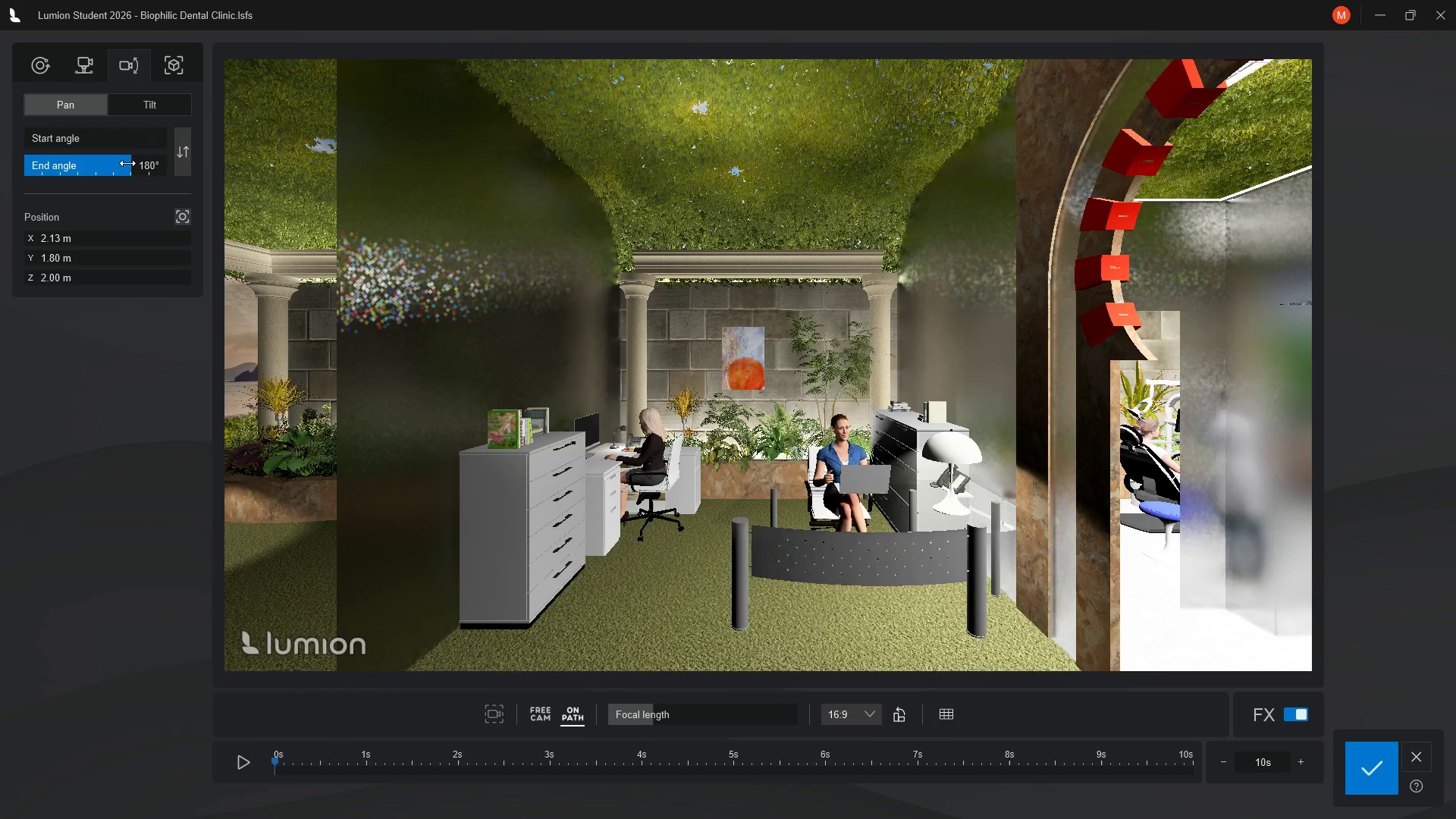 
wait(5.86)
 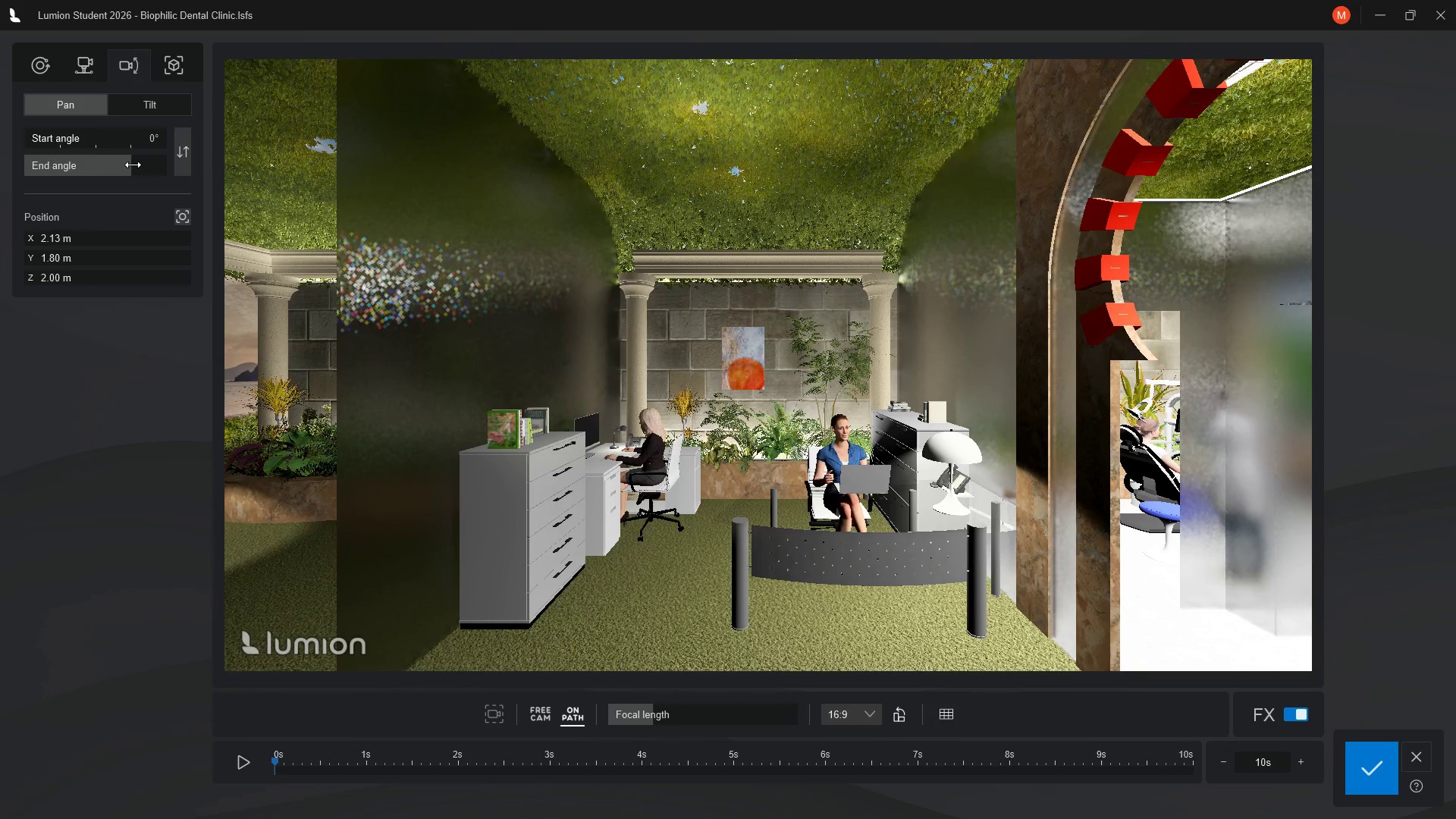 
left_click_drag(start_coordinate=[127, 163], to_coordinate=[86, 158])
 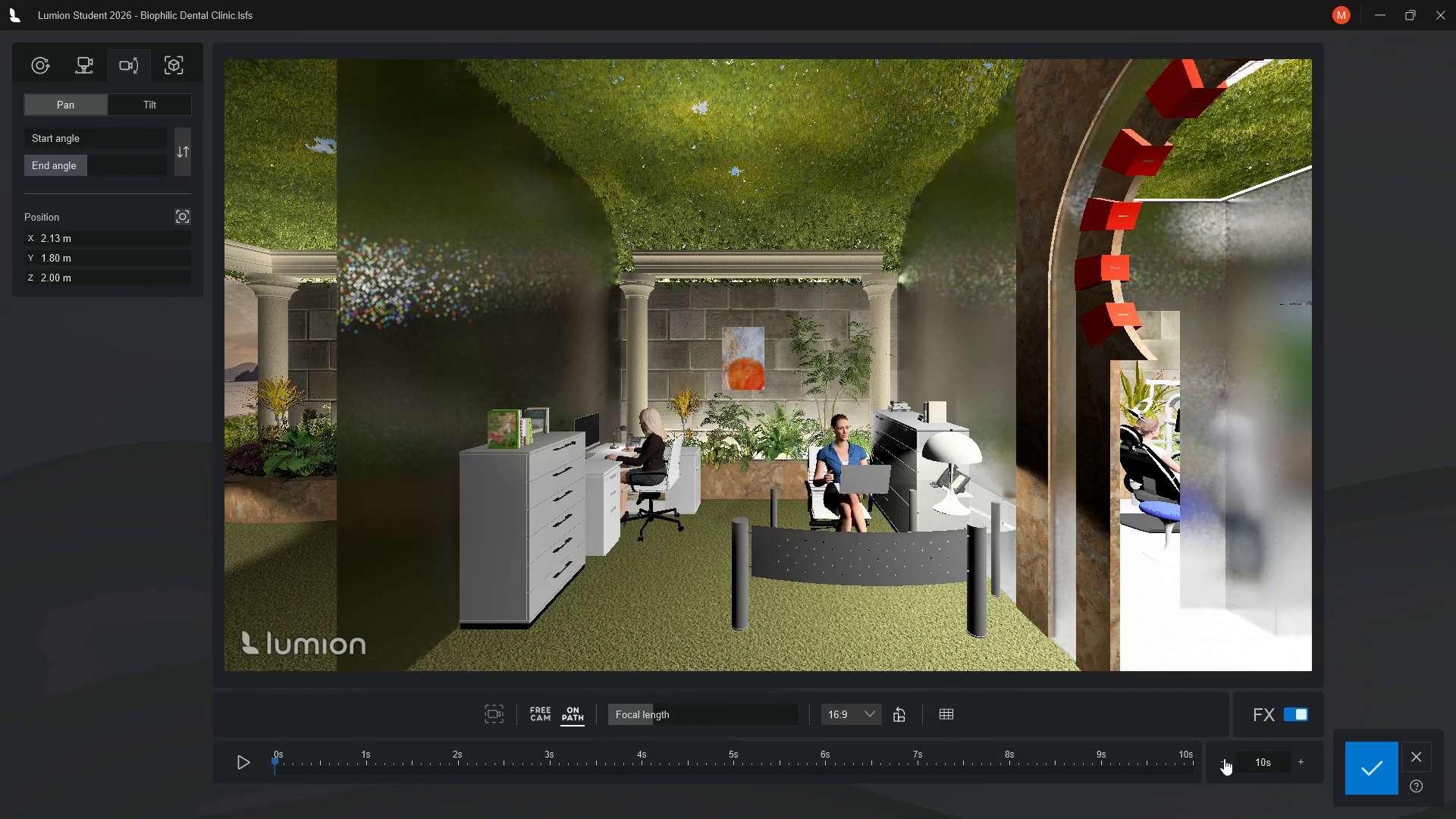 
double_click([1224, 758])
 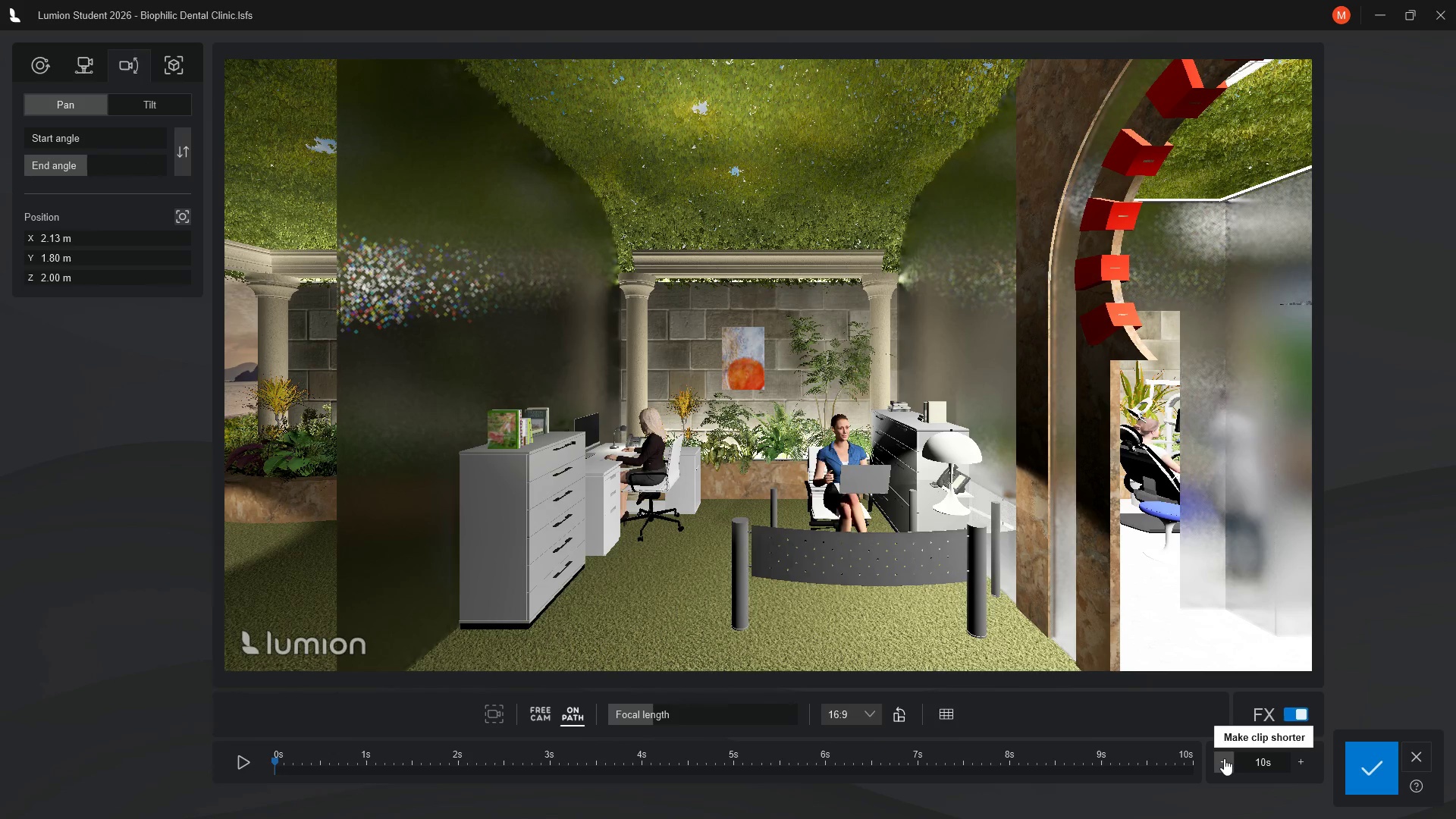 
triple_click([1224, 758])
 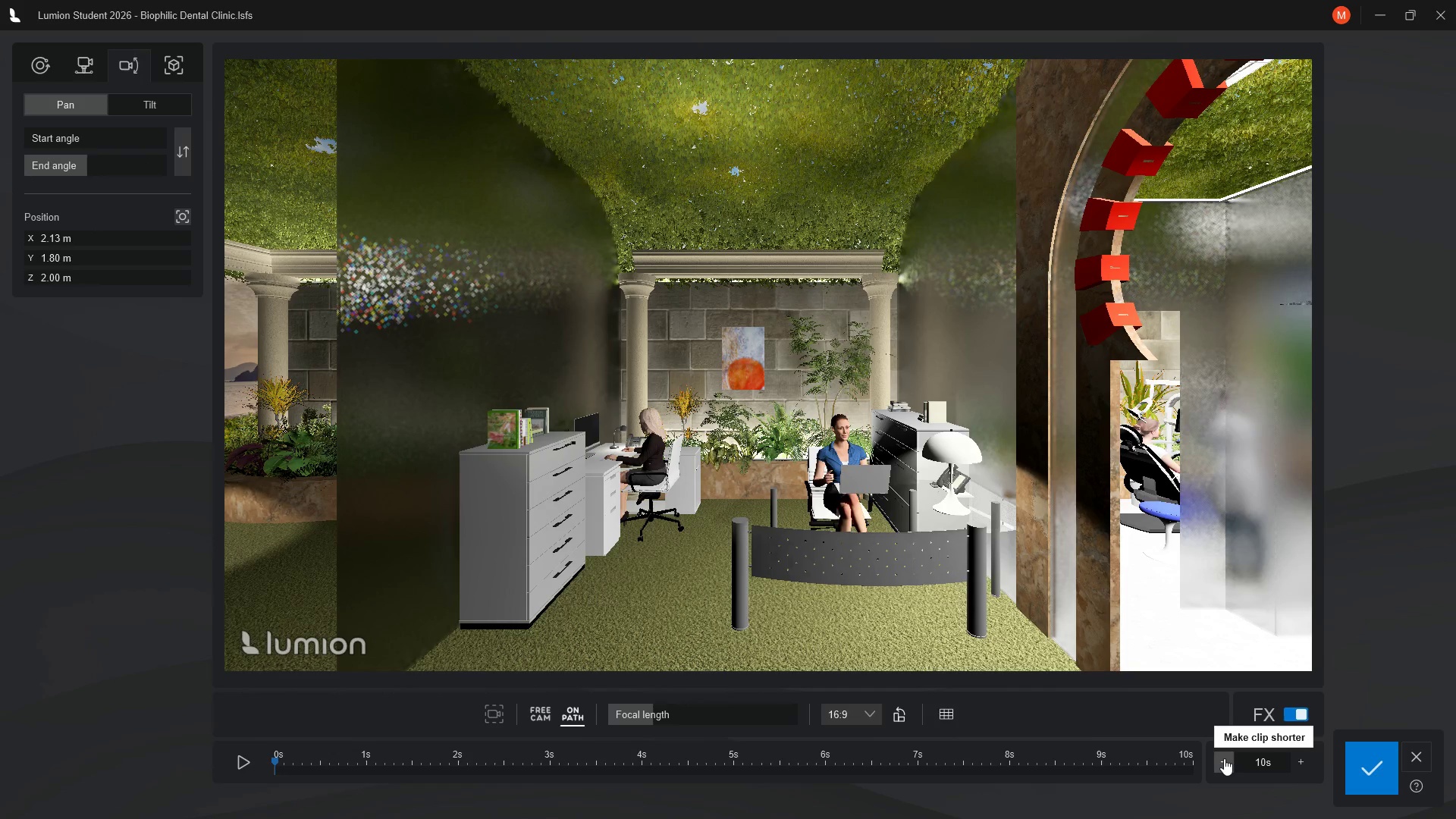 
triple_click([1224, 758])
 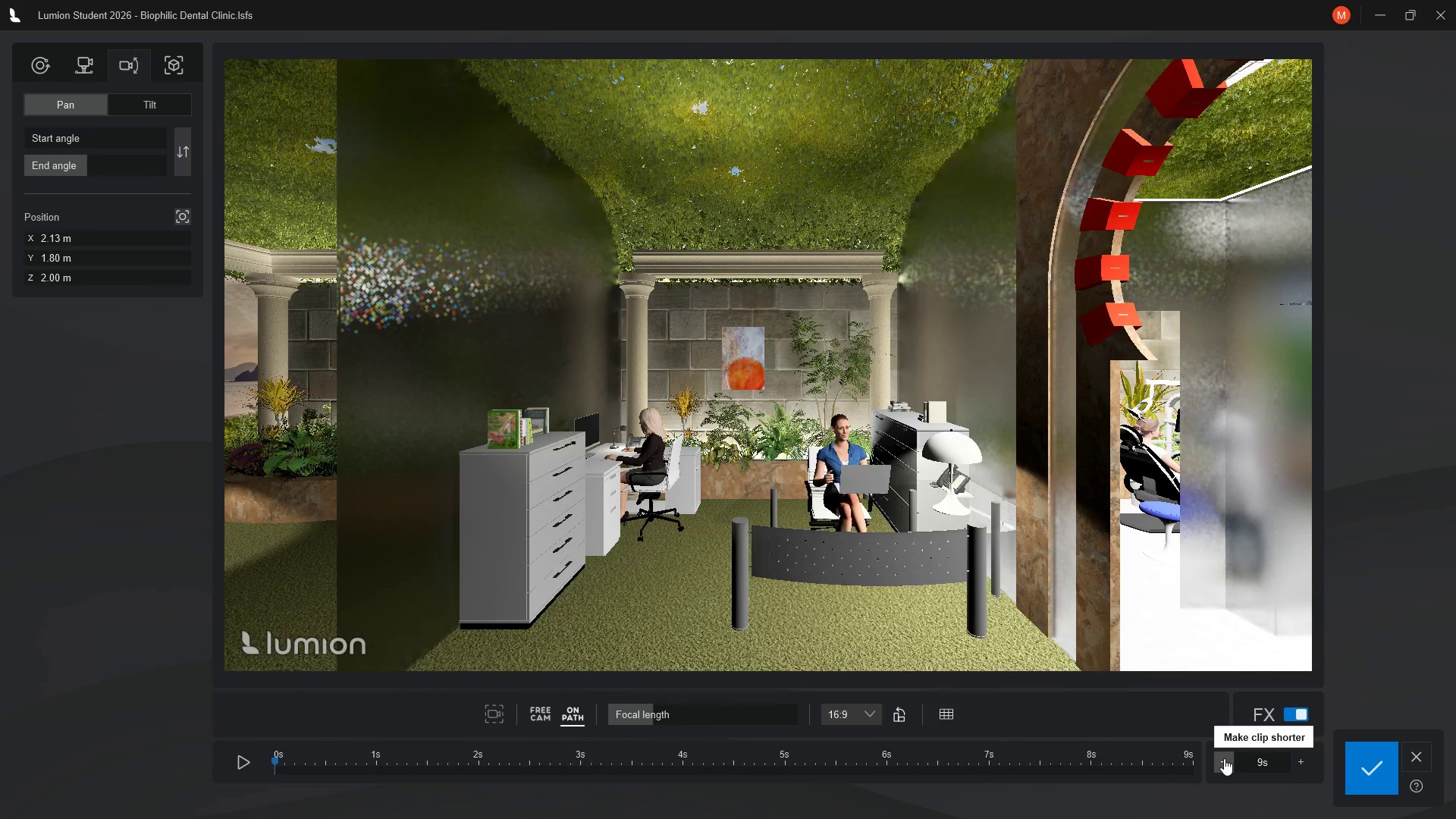 
triple_click([1224, 758])
 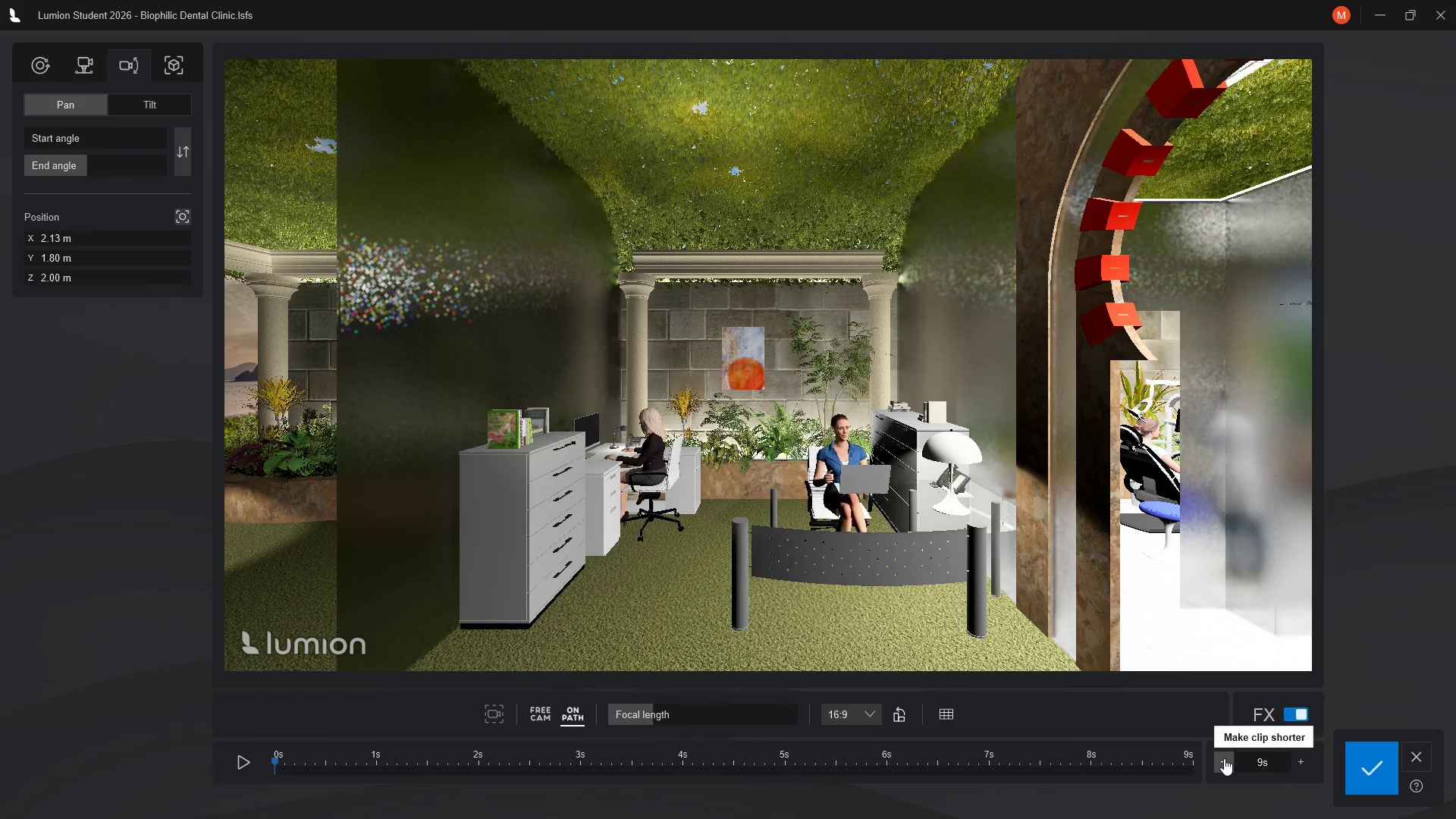 
triple_click([1224, 758])
 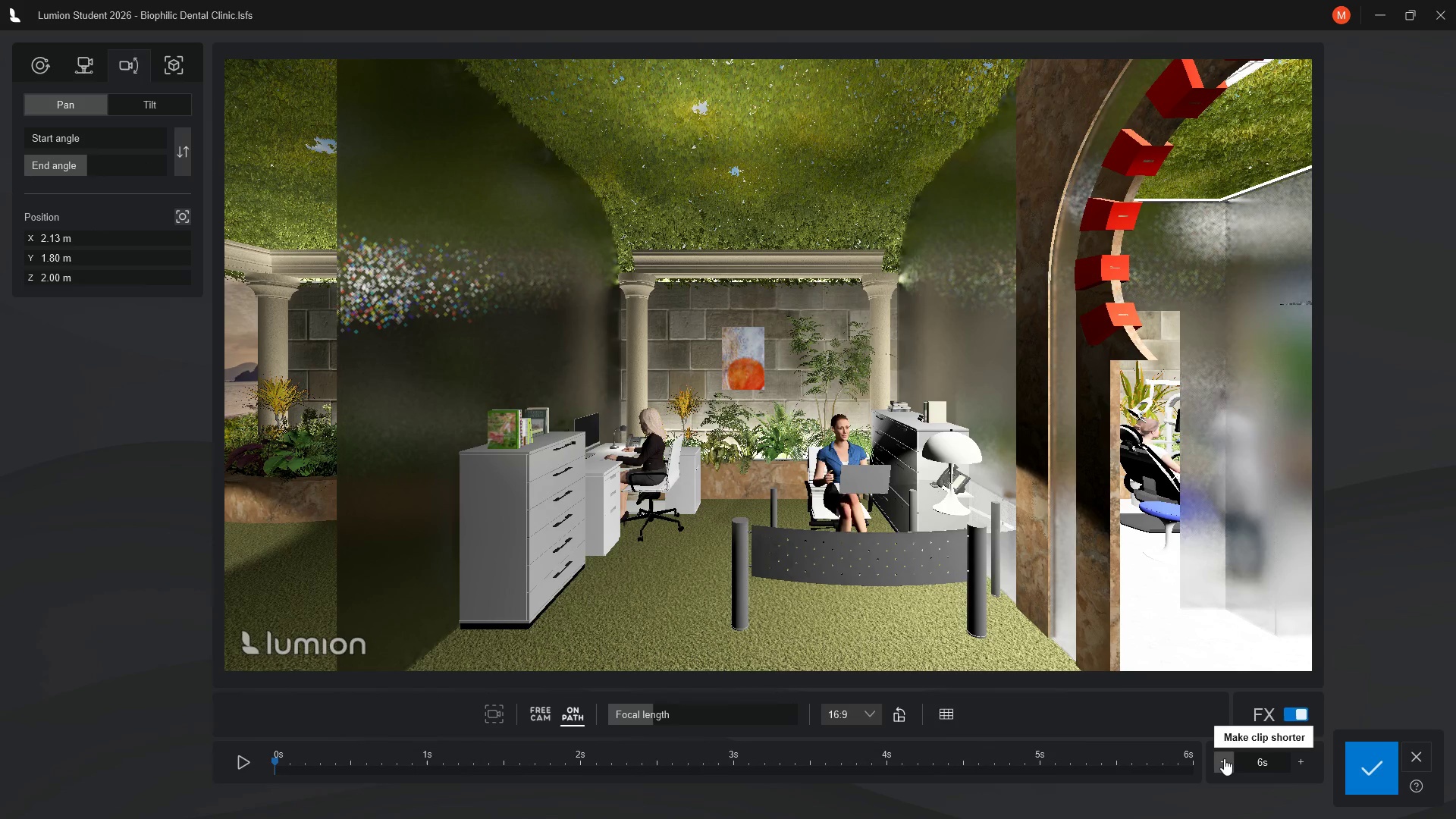 
double_click([1224, 758])
 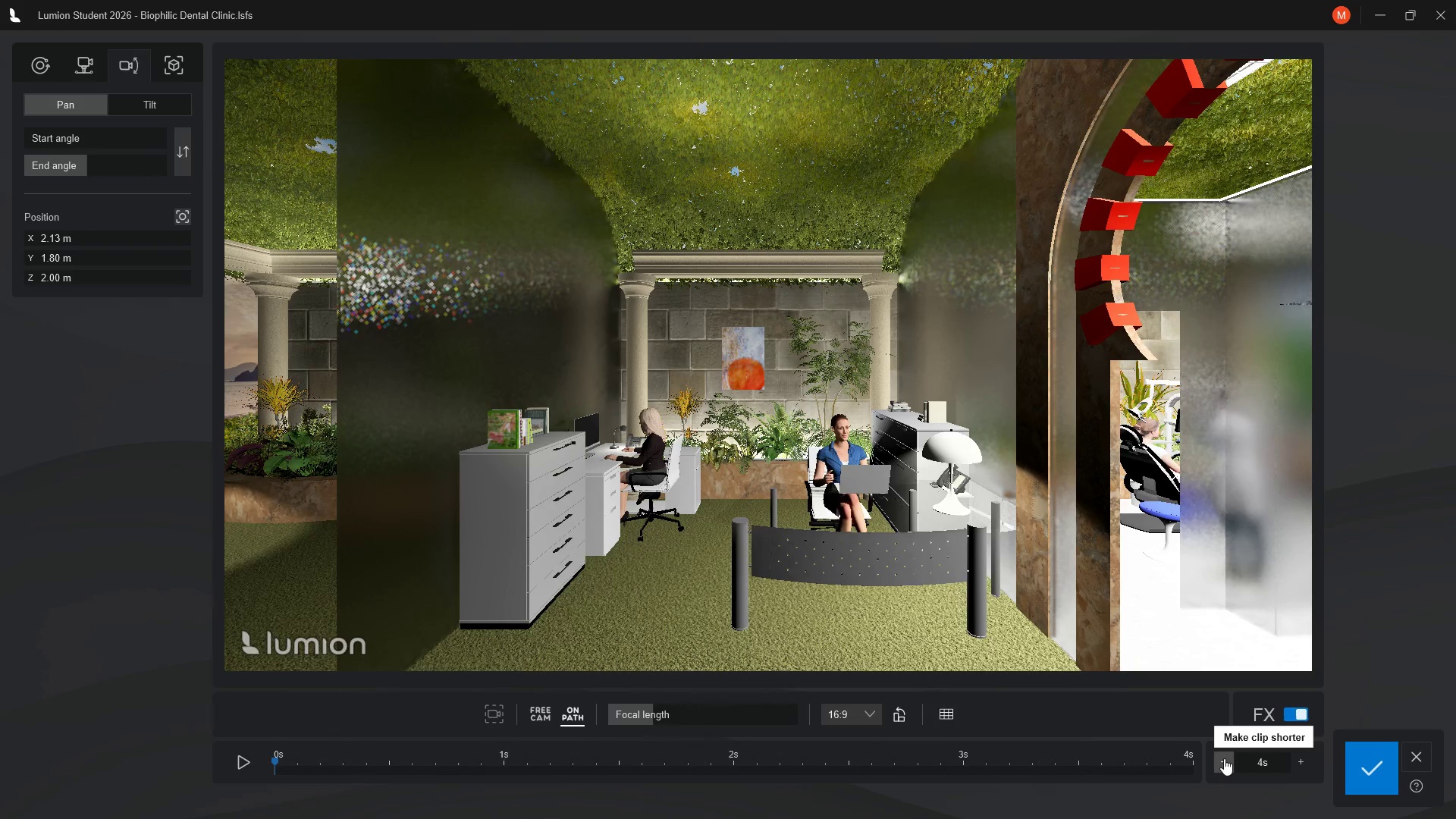 
double_click([1224, 758])
 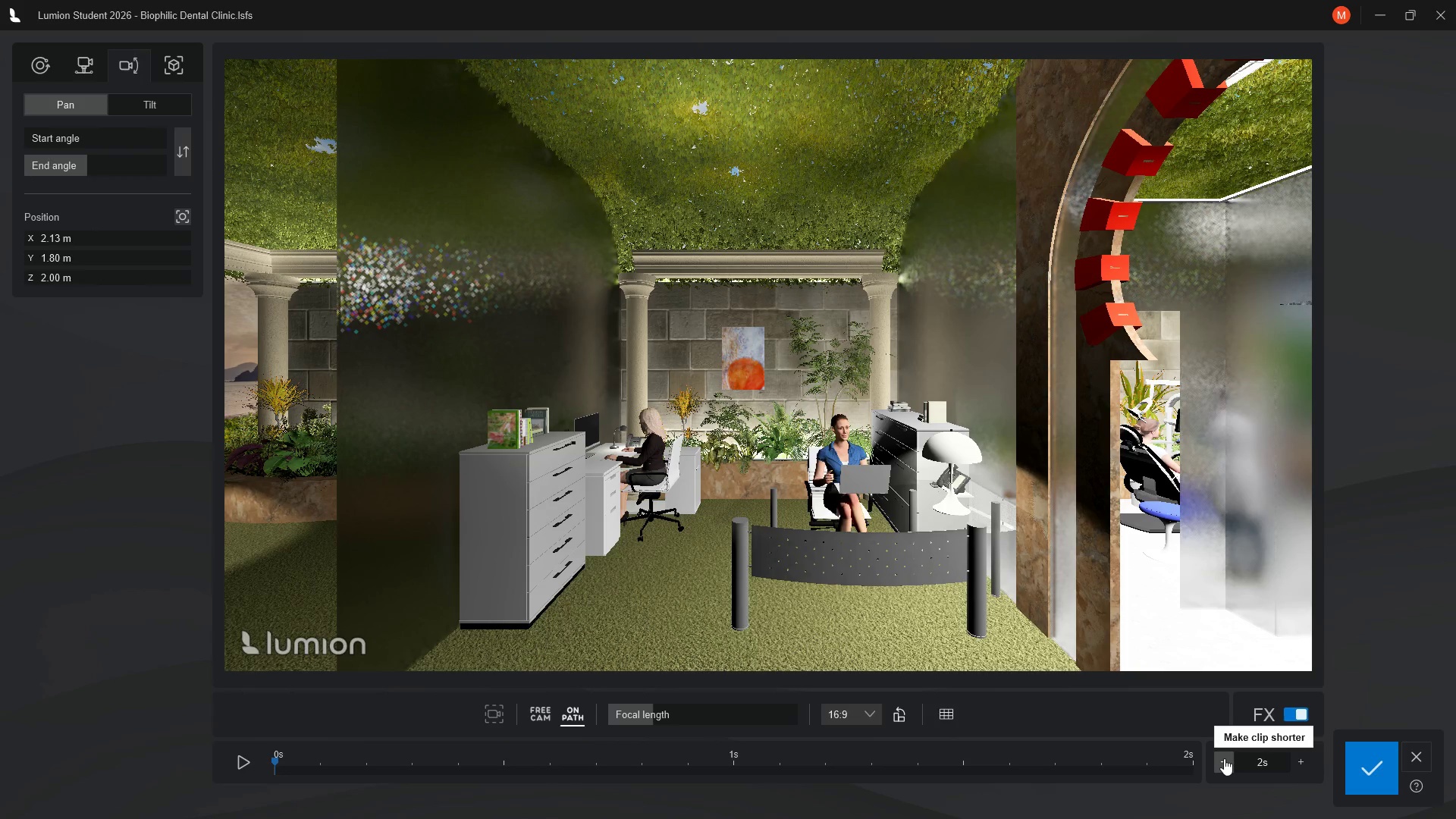 
wait(12.03)
 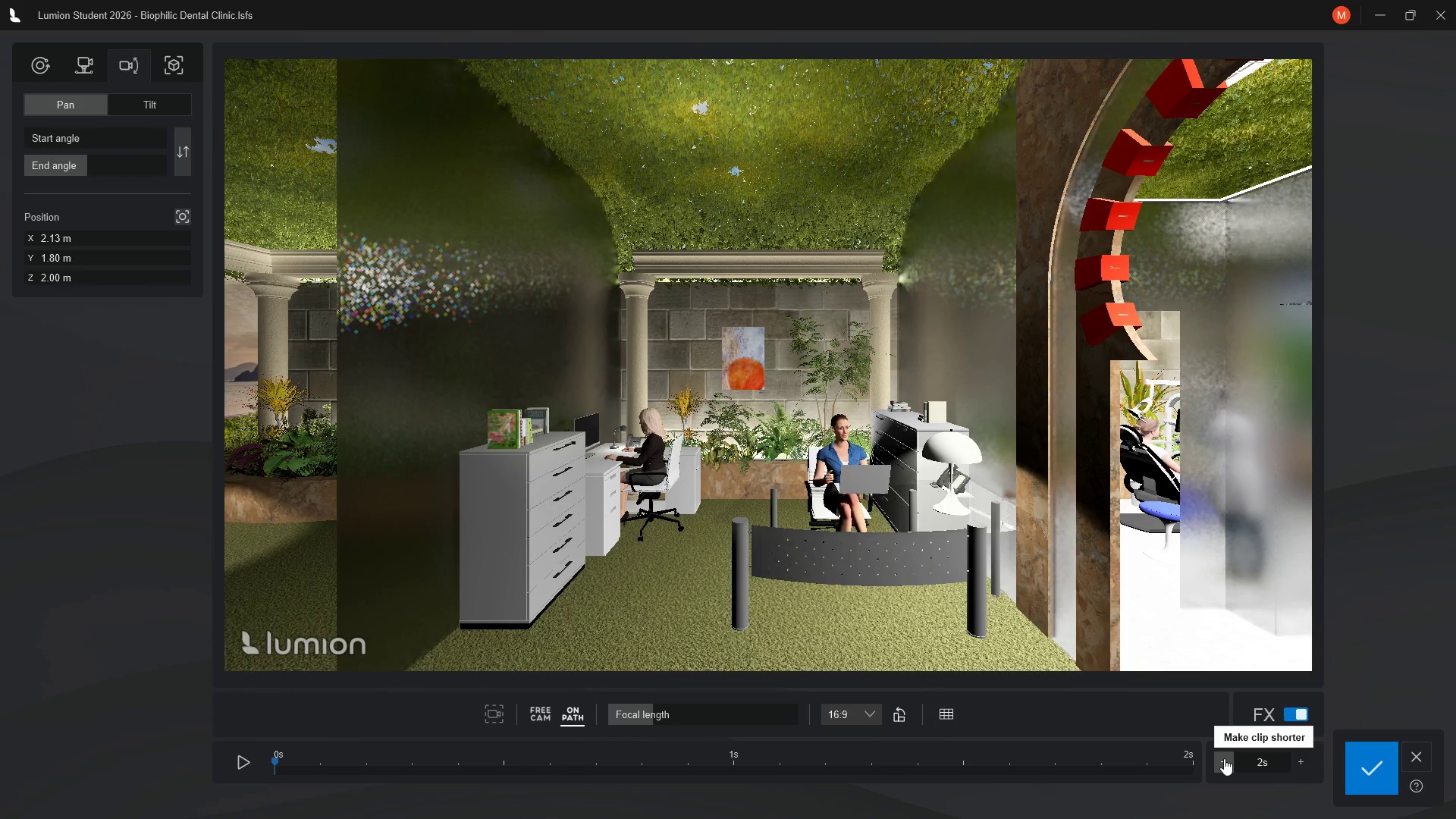 
left_click([243, 762])
 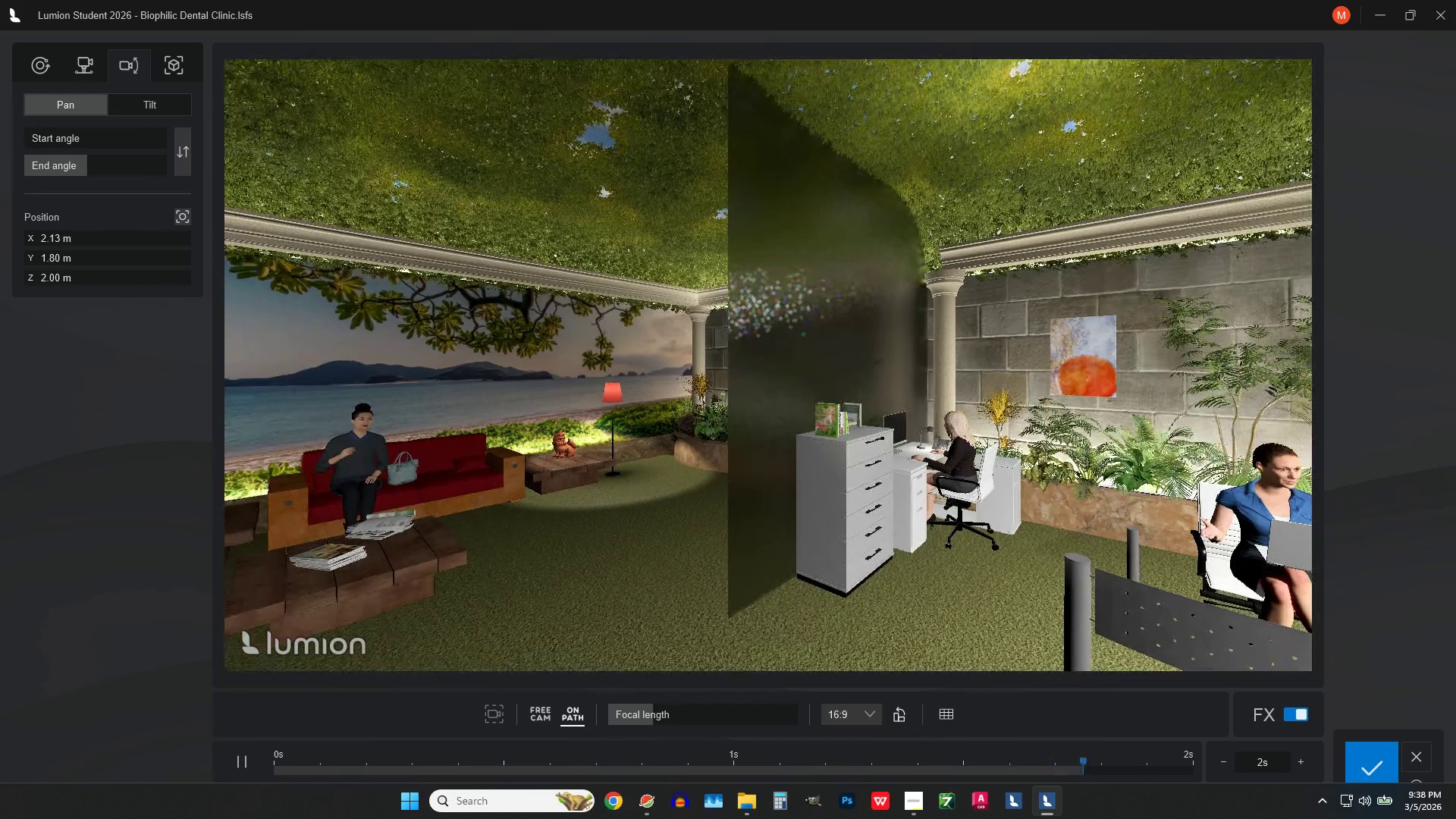 
wait(11.86)
 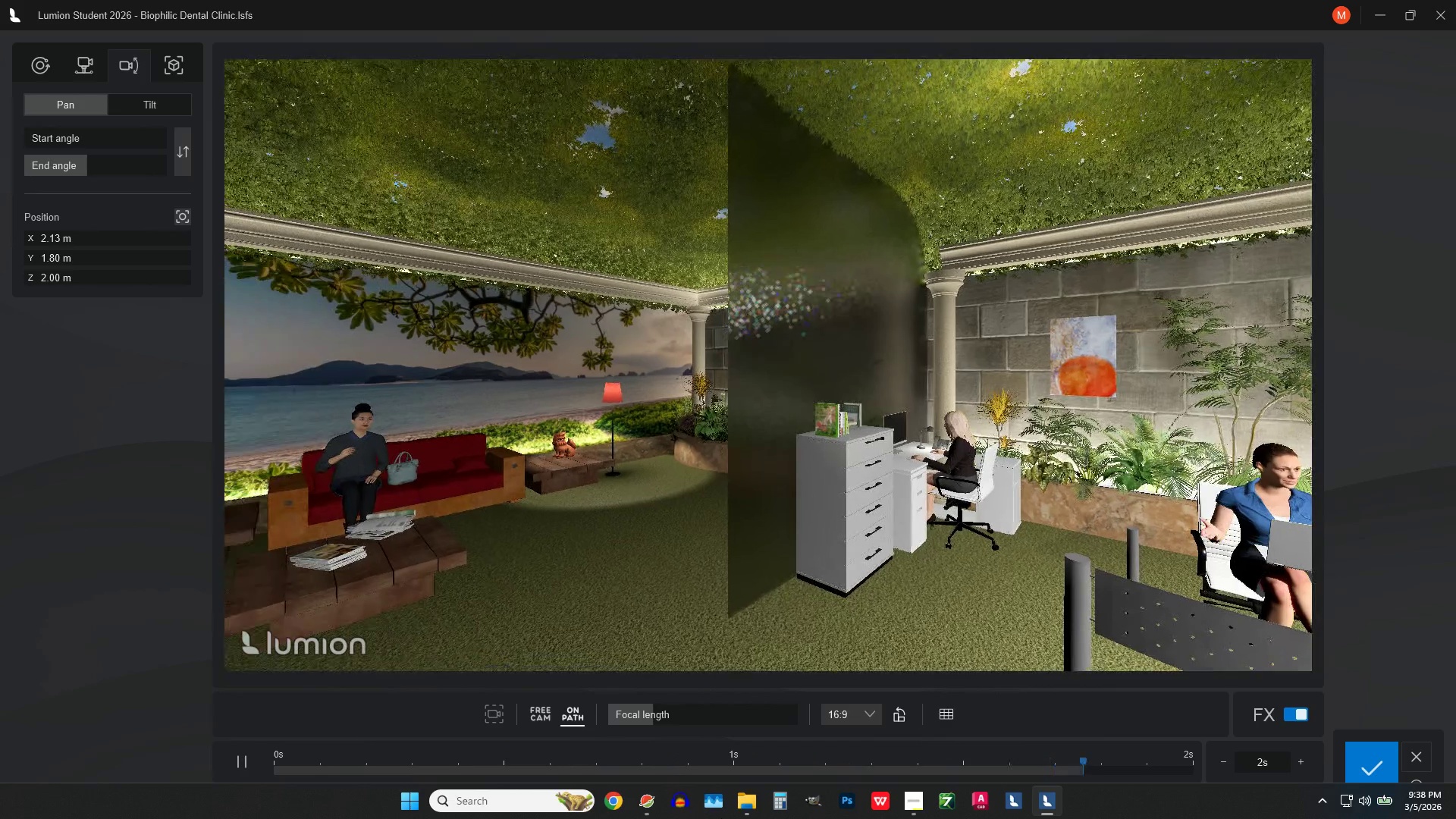 
left_click([1300, 759])
 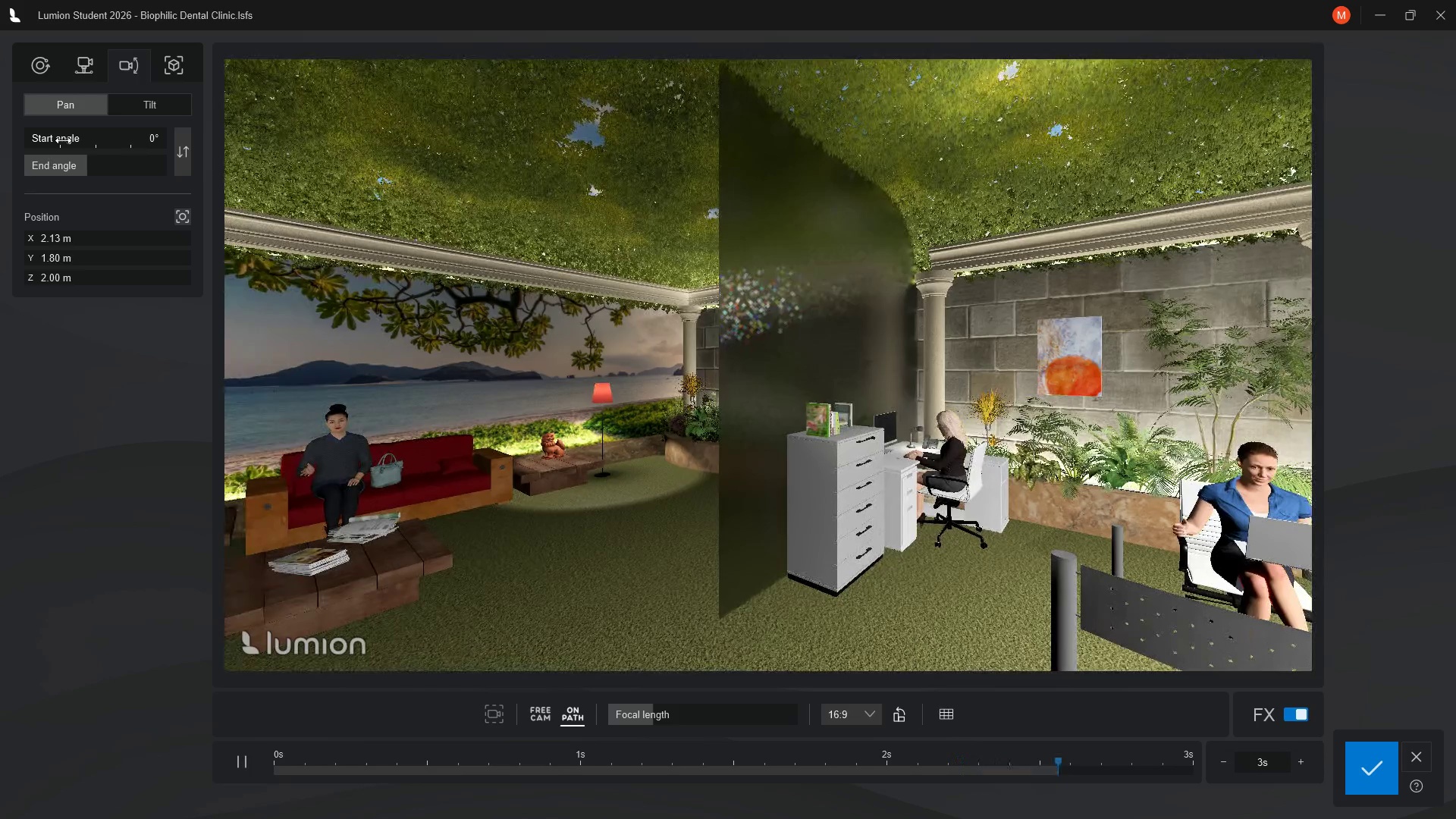 
wait(17.94)
 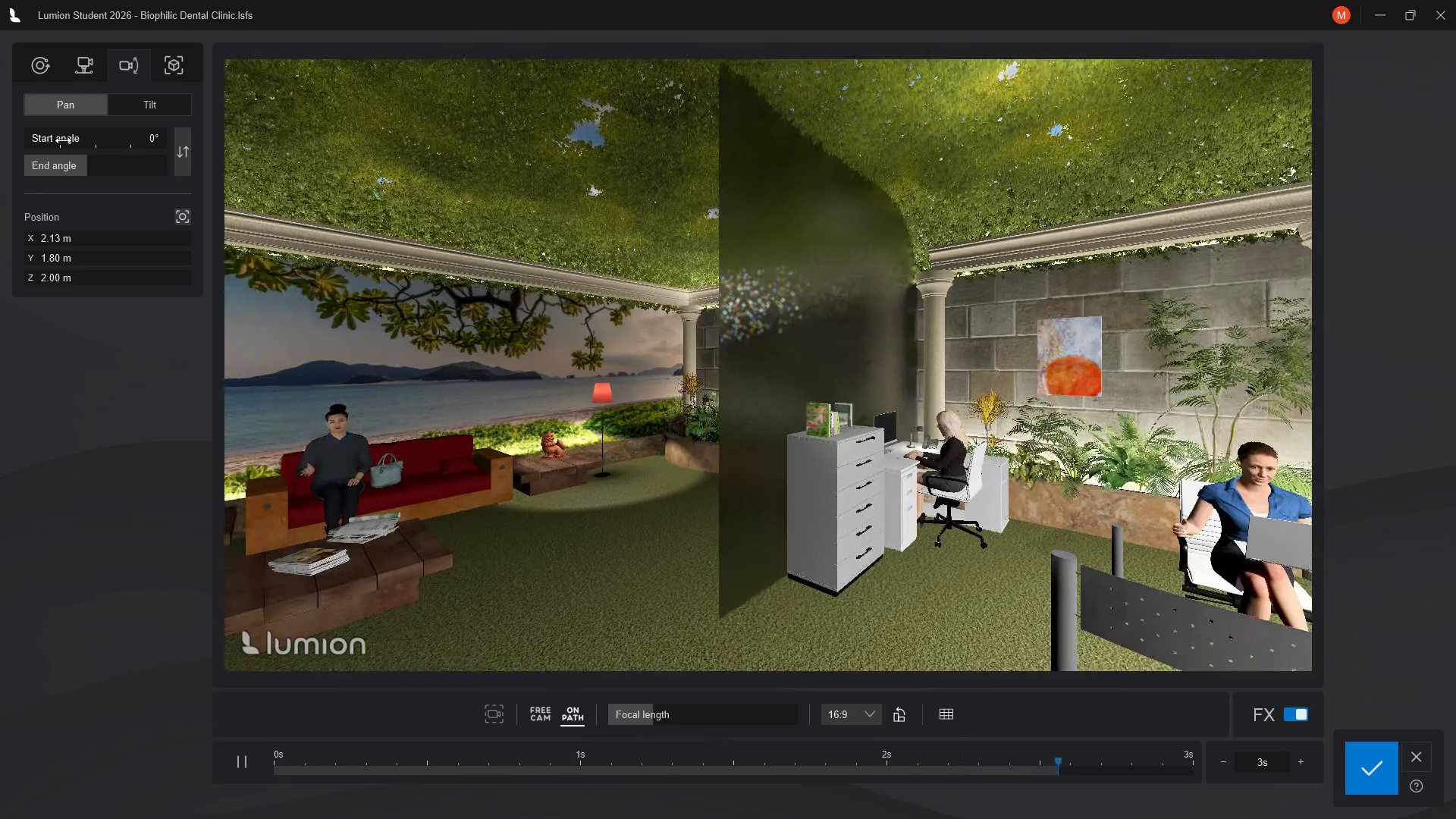 
left_click_drag(start_coordinate=[84, 169], to_coordinate=[96, 170])
 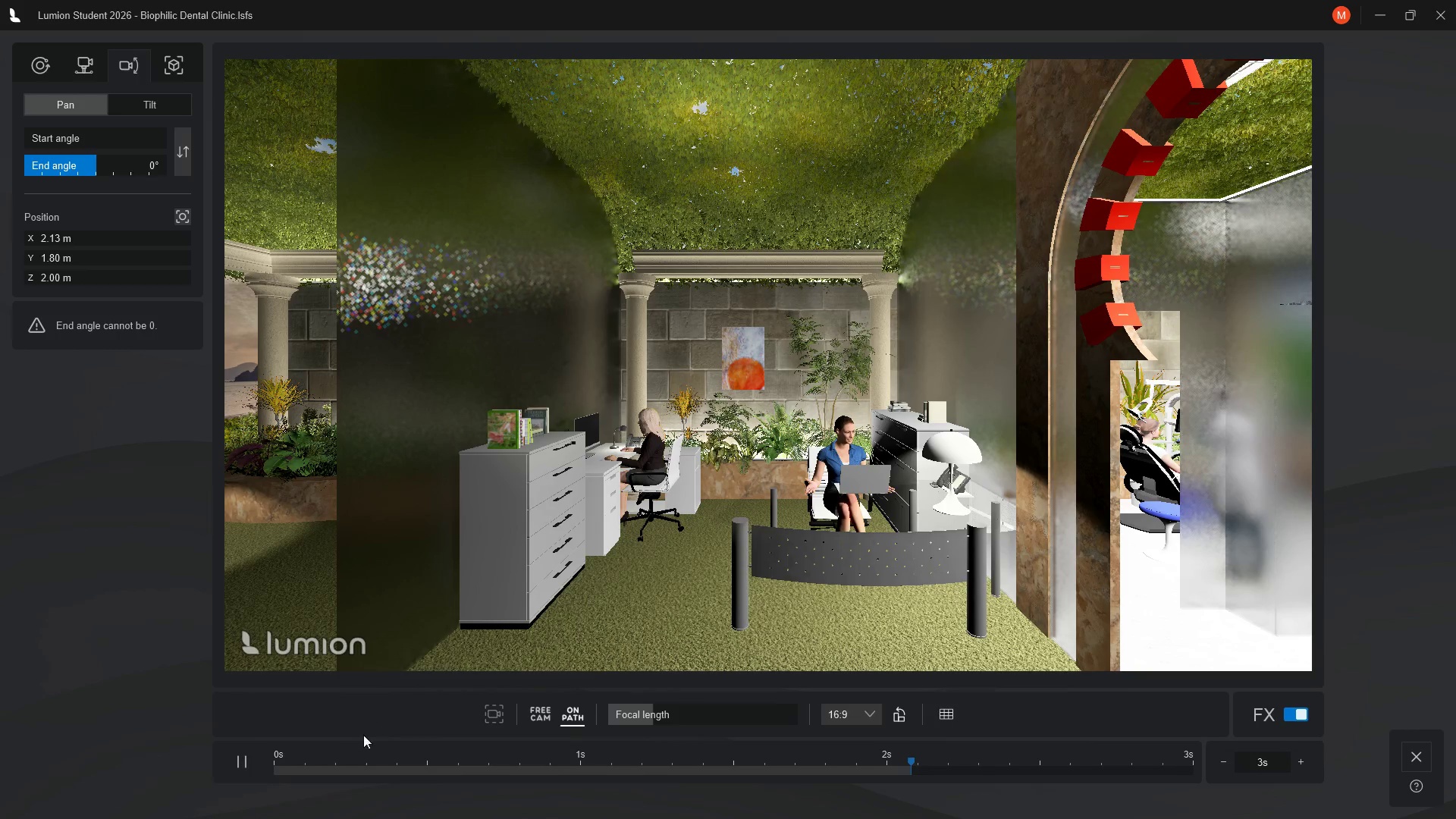 
mouse_move([250, 741])
 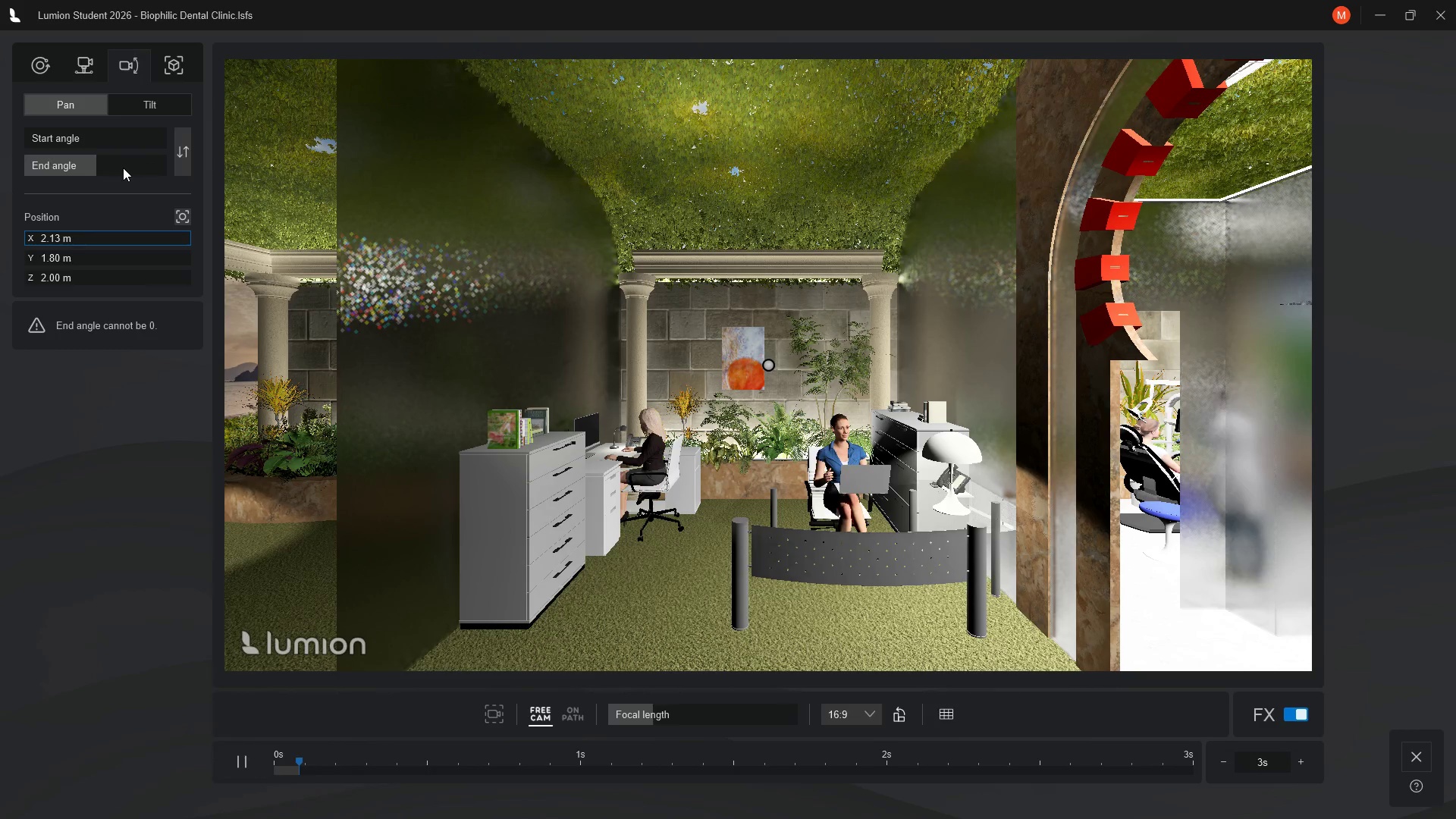 
left_click([123, 168])
 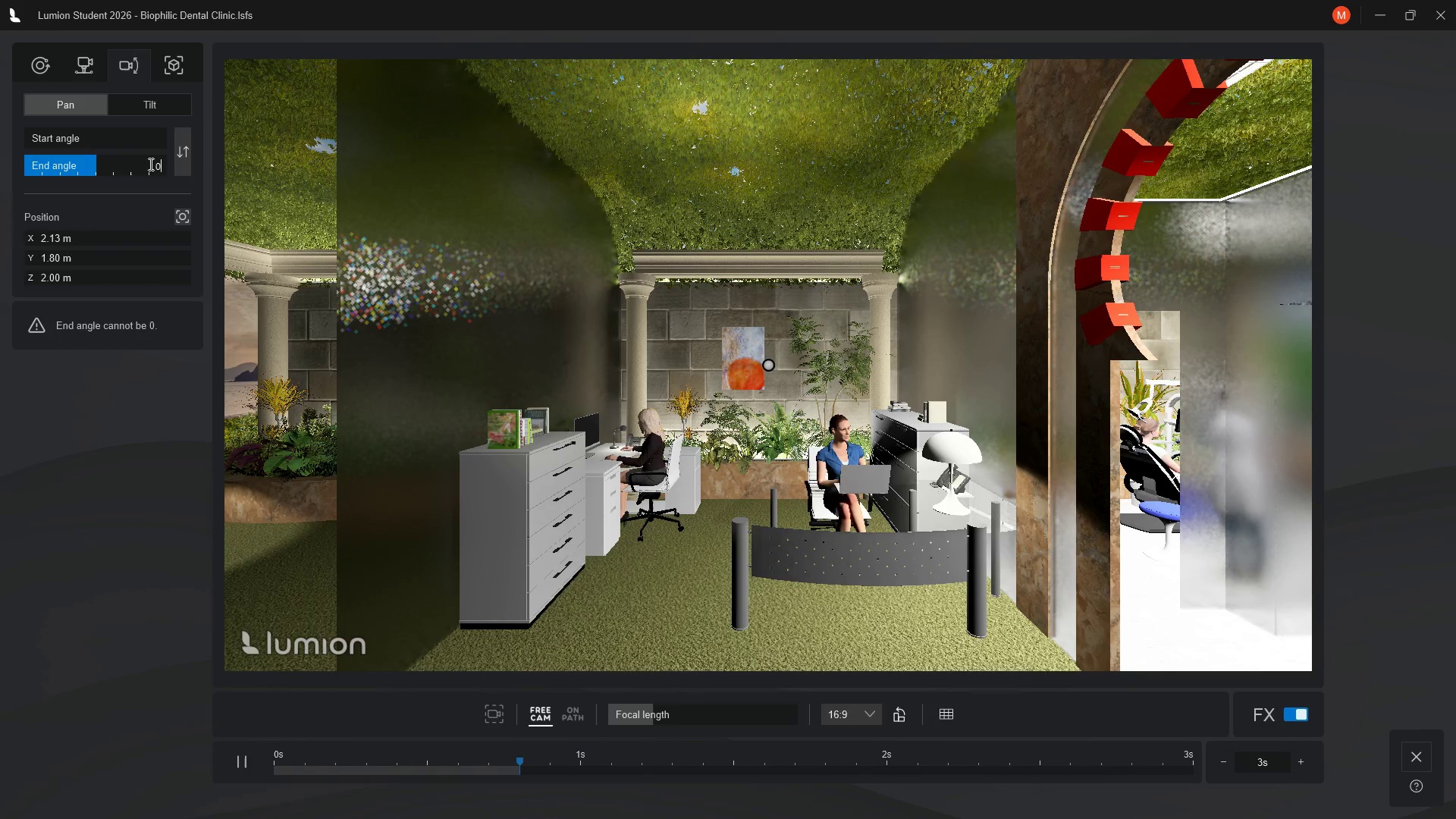 
key(Backspace)
key(Backspace)
type(56)
key(Backspace)
key(Backspace)
key(Backspace)
type(60)
 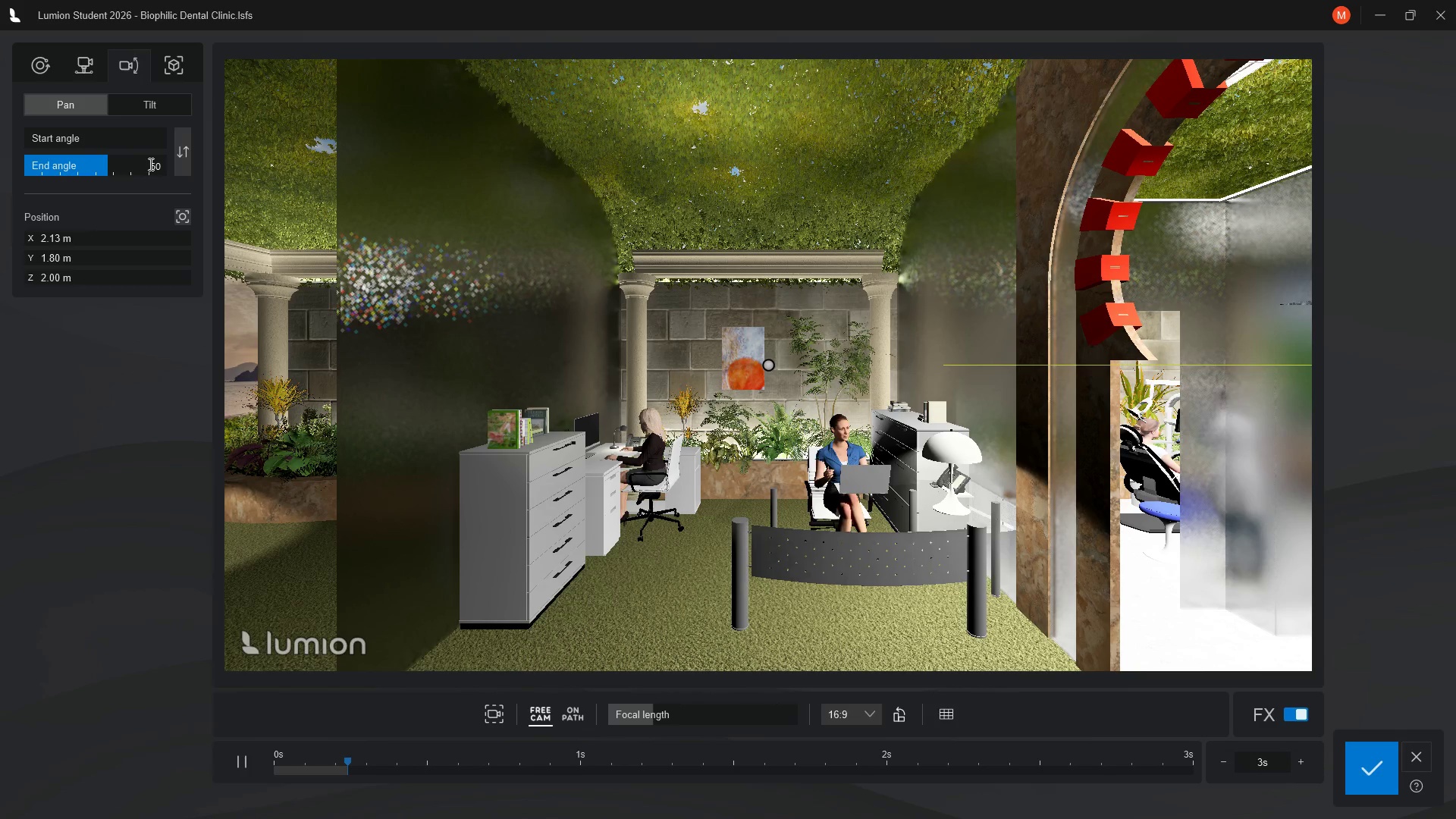 
wait(8.16)
 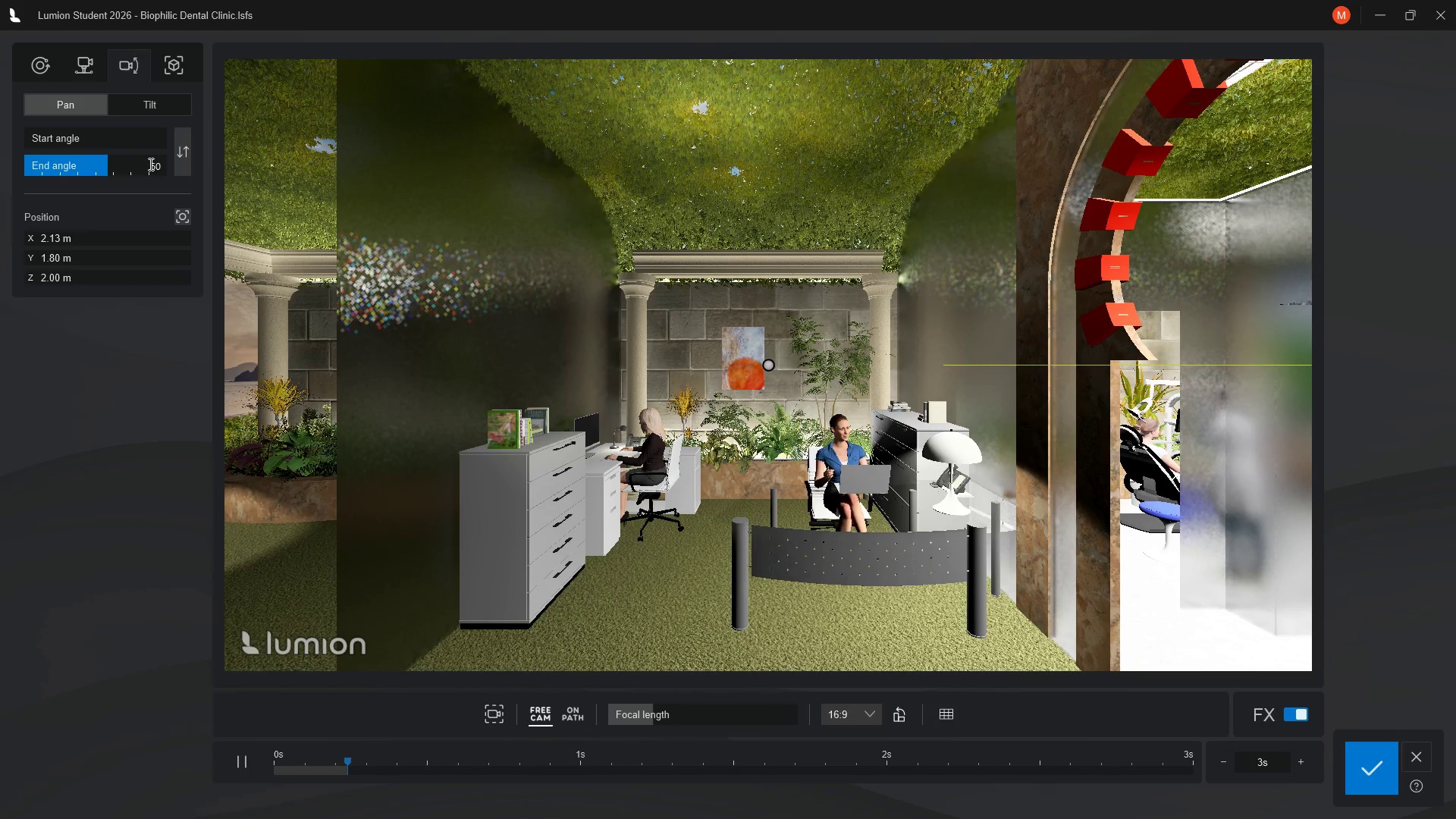 
key(Enter)
 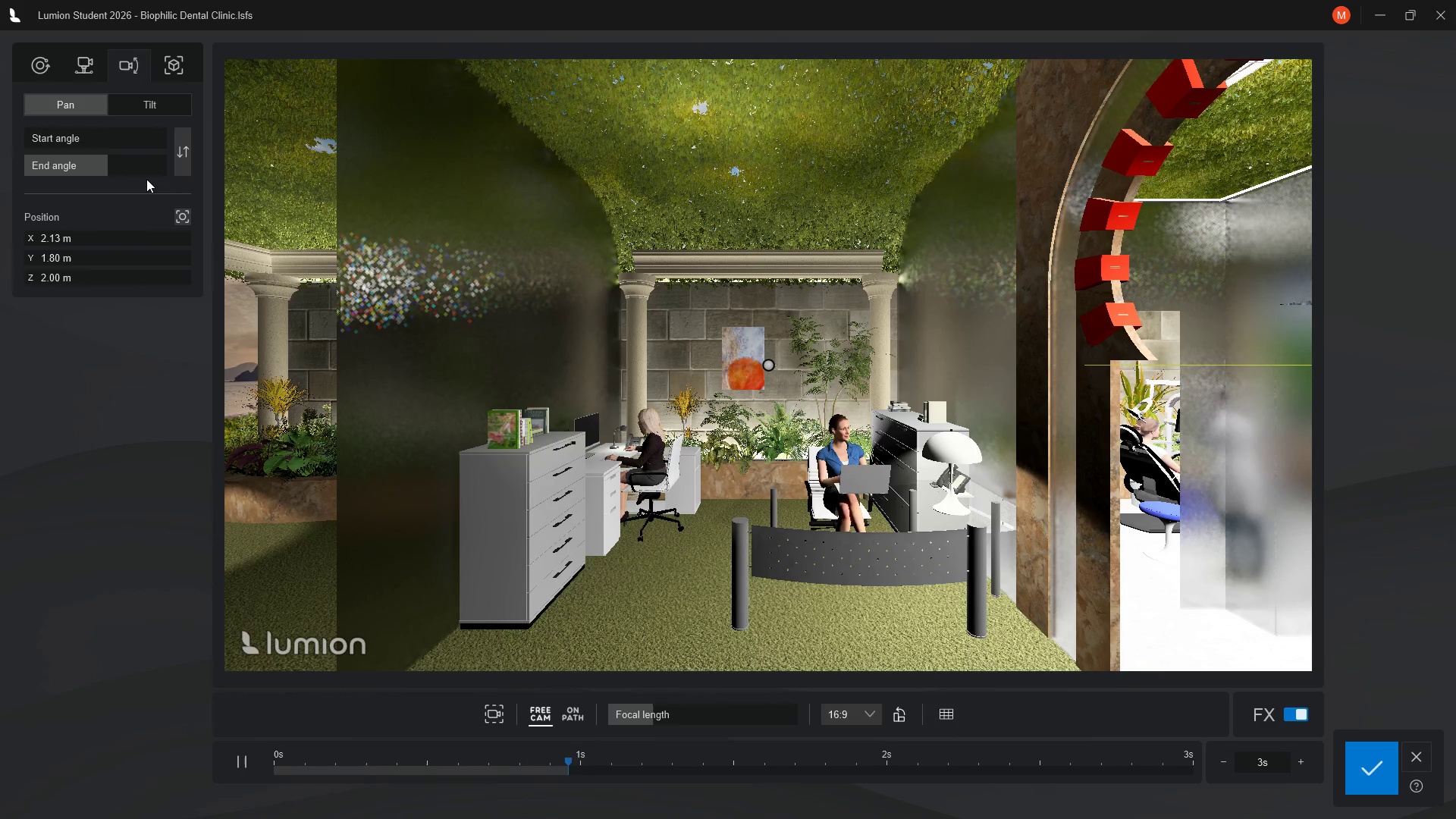 
wait(13.03)
 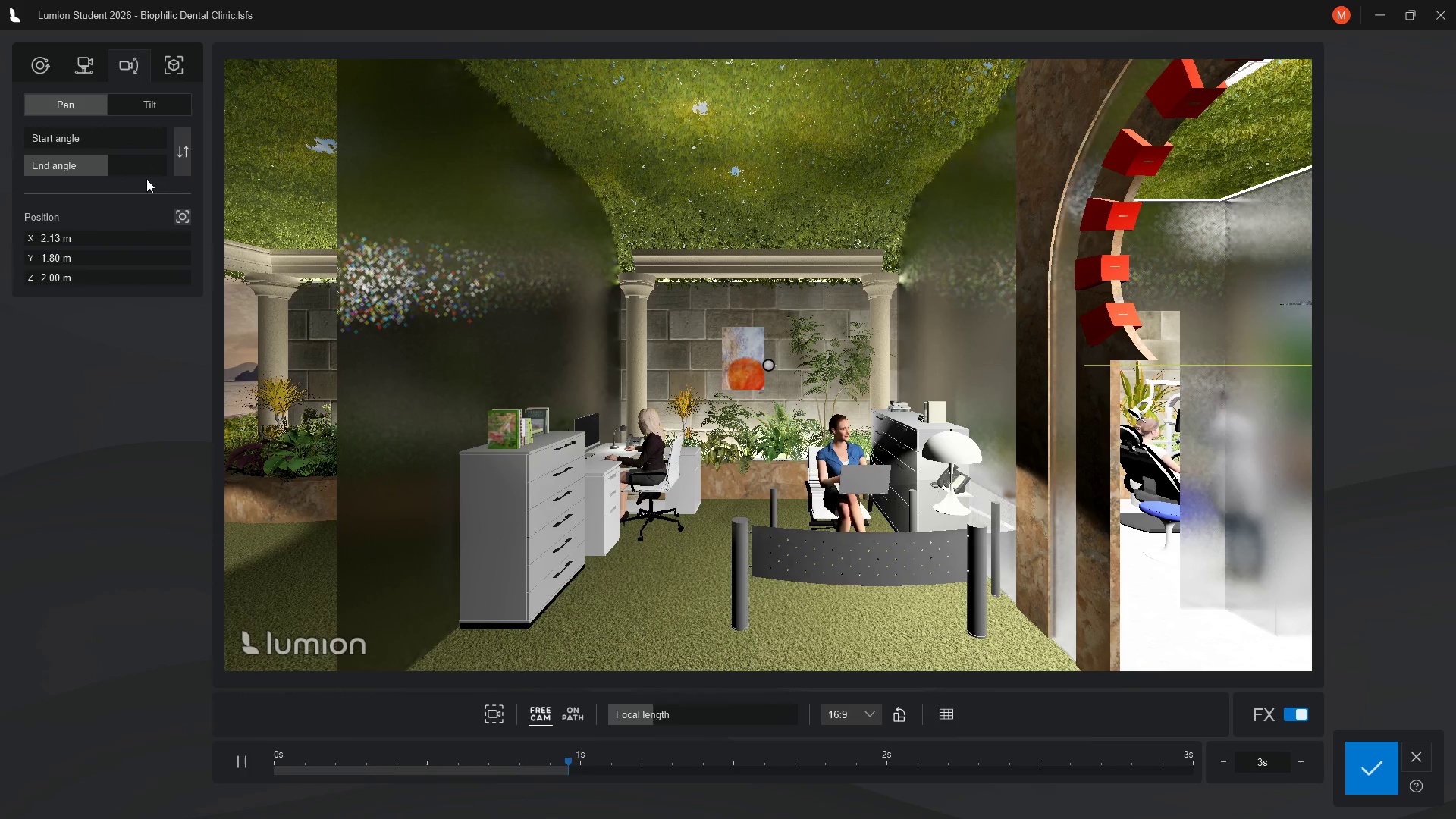 
mouse_move([165, 155])
 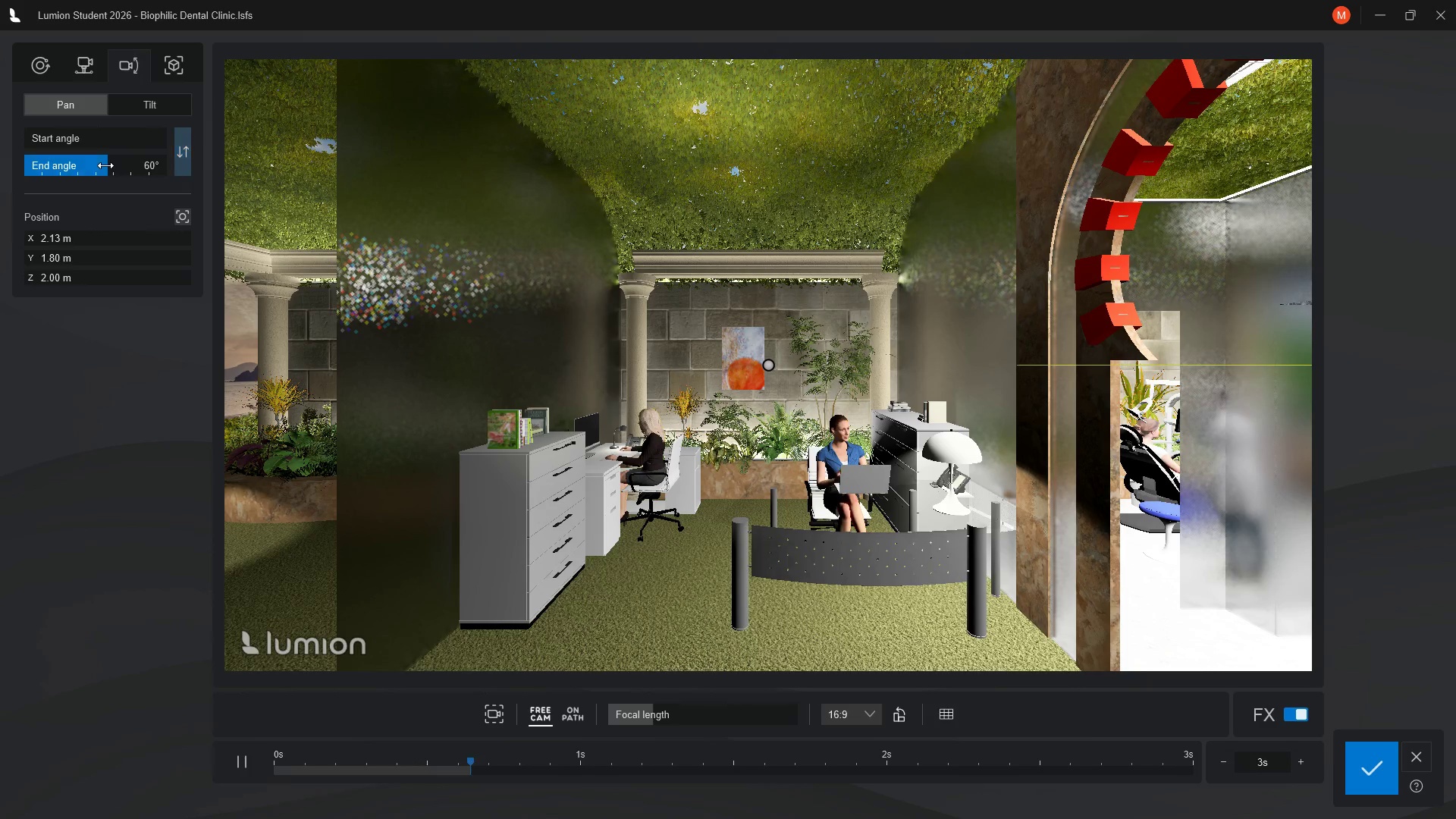 
left_click_drag(start_coordinate=[105, 165], to_coordinate=[129, 167])
 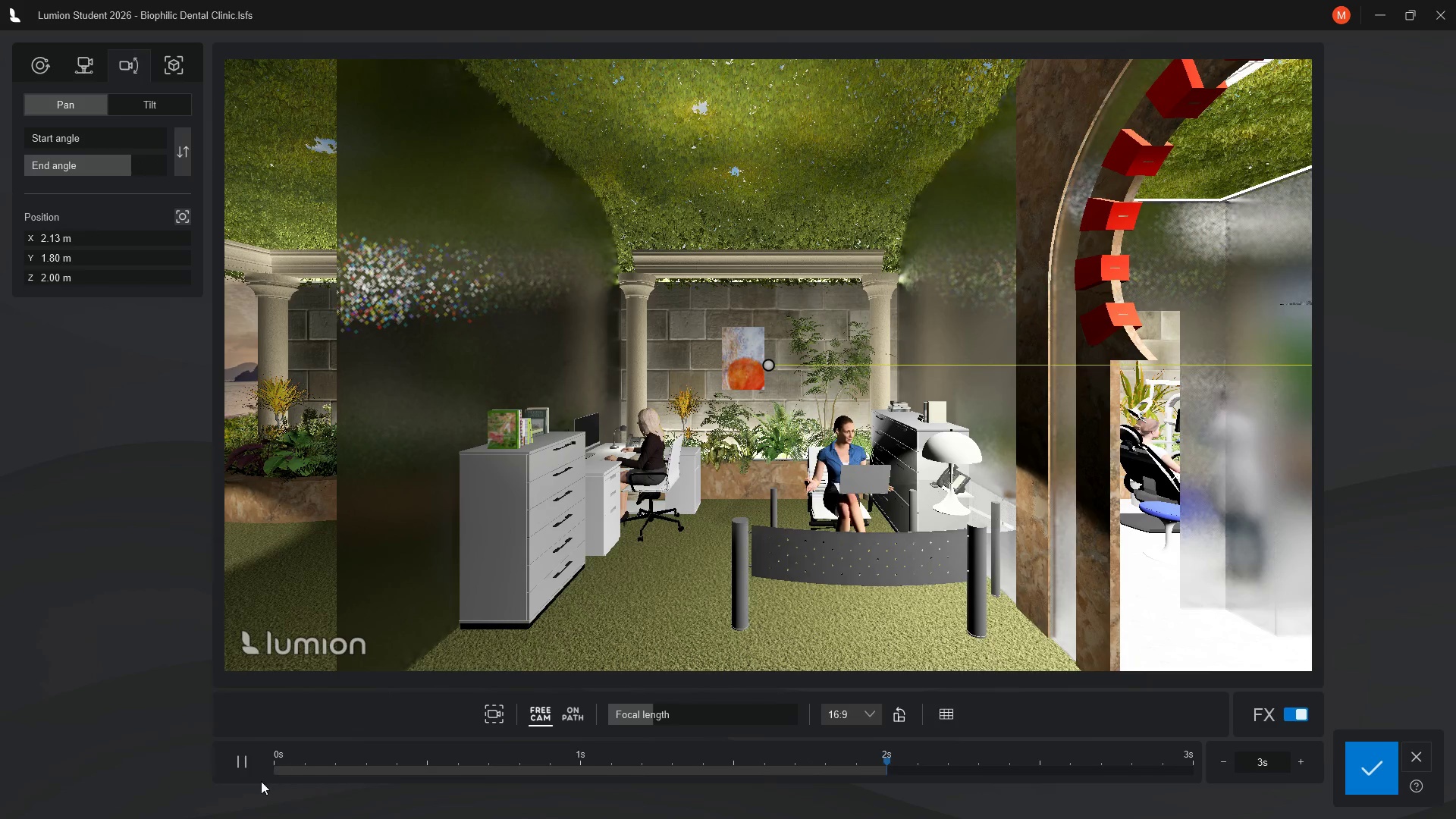 
left_click([242, 768])
 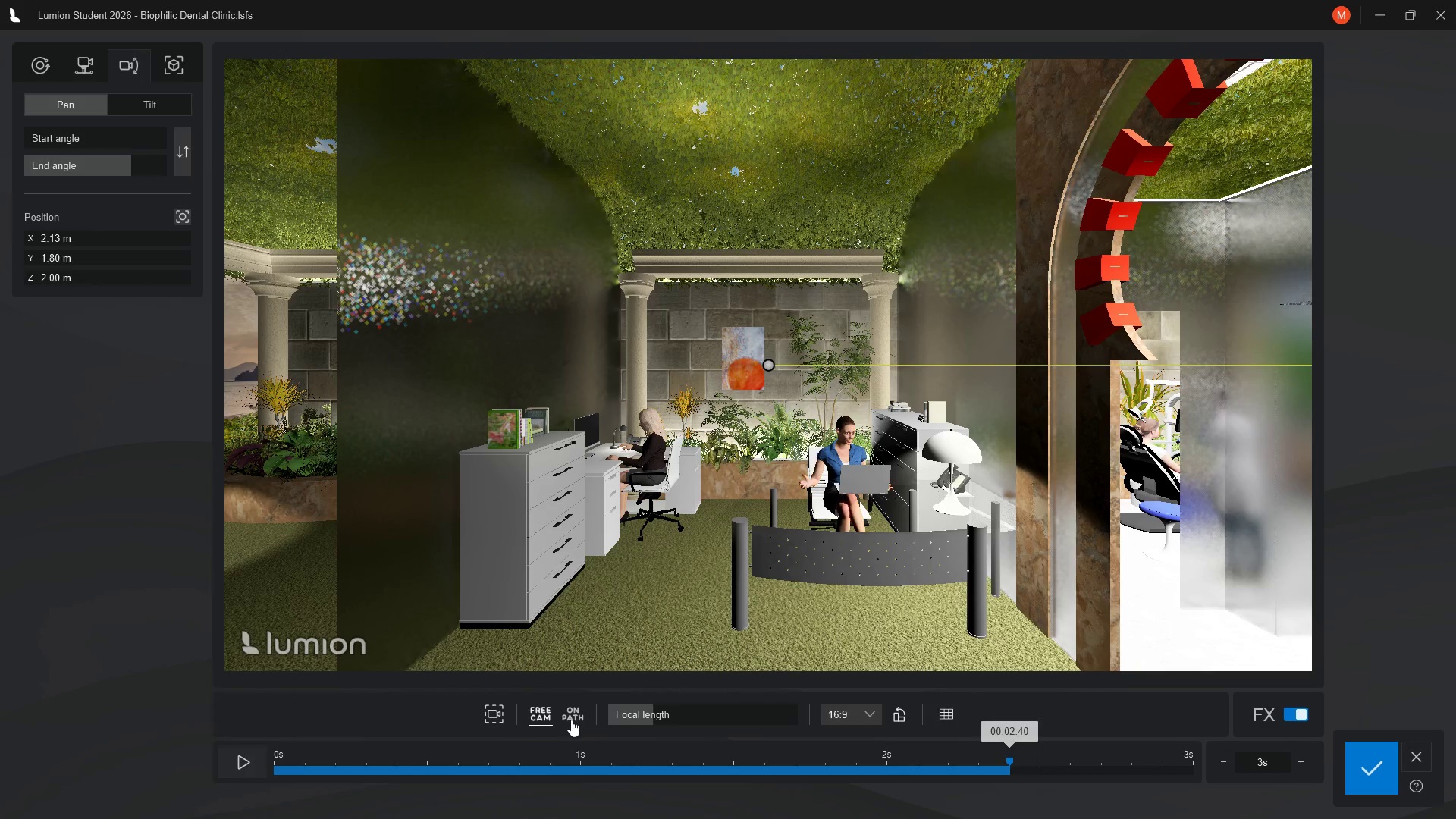 
left_click([571, 720])
 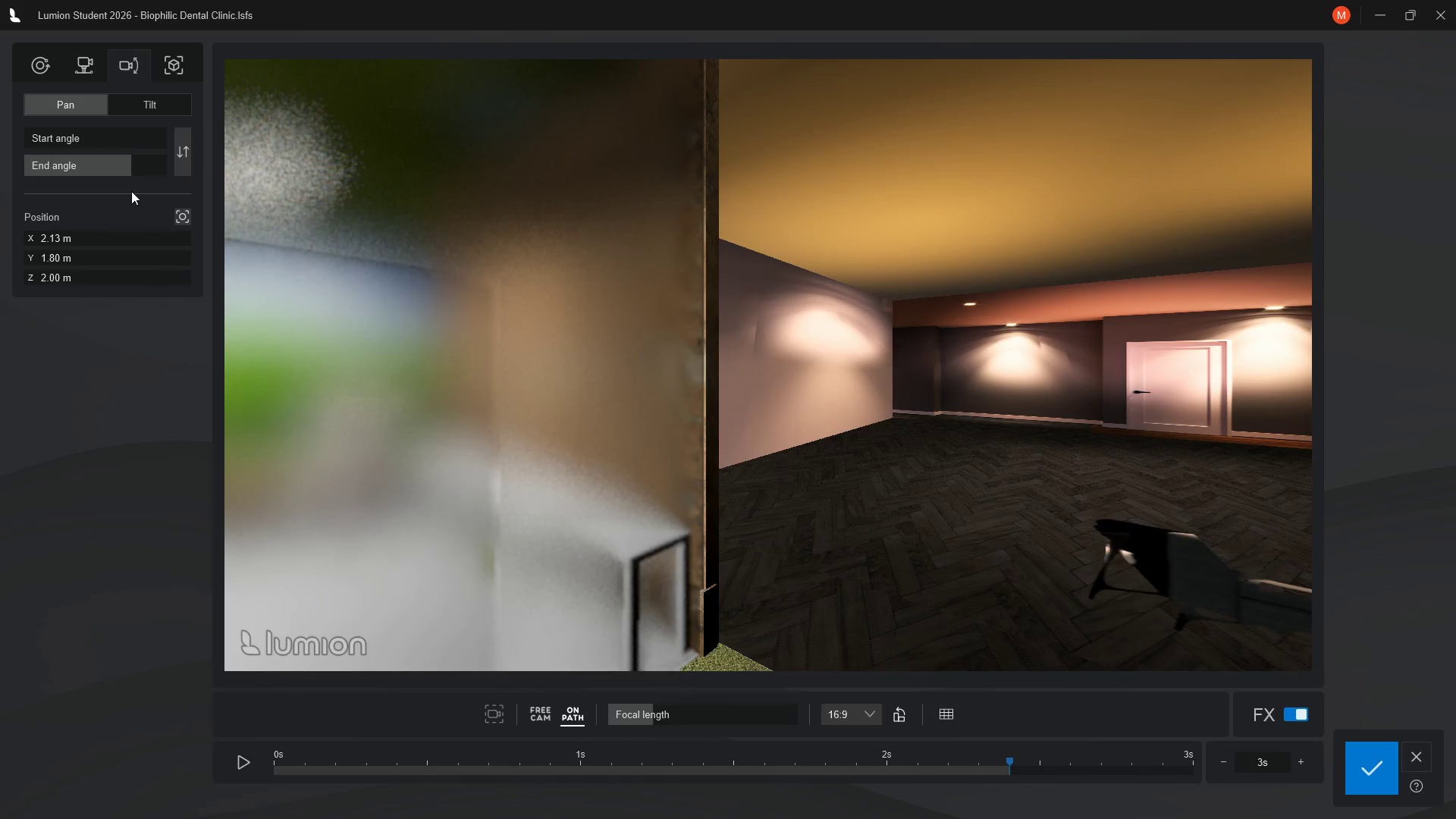 
left_click_drag(start_coordinate=[123, 171], to_coordinate=[111, 168])
 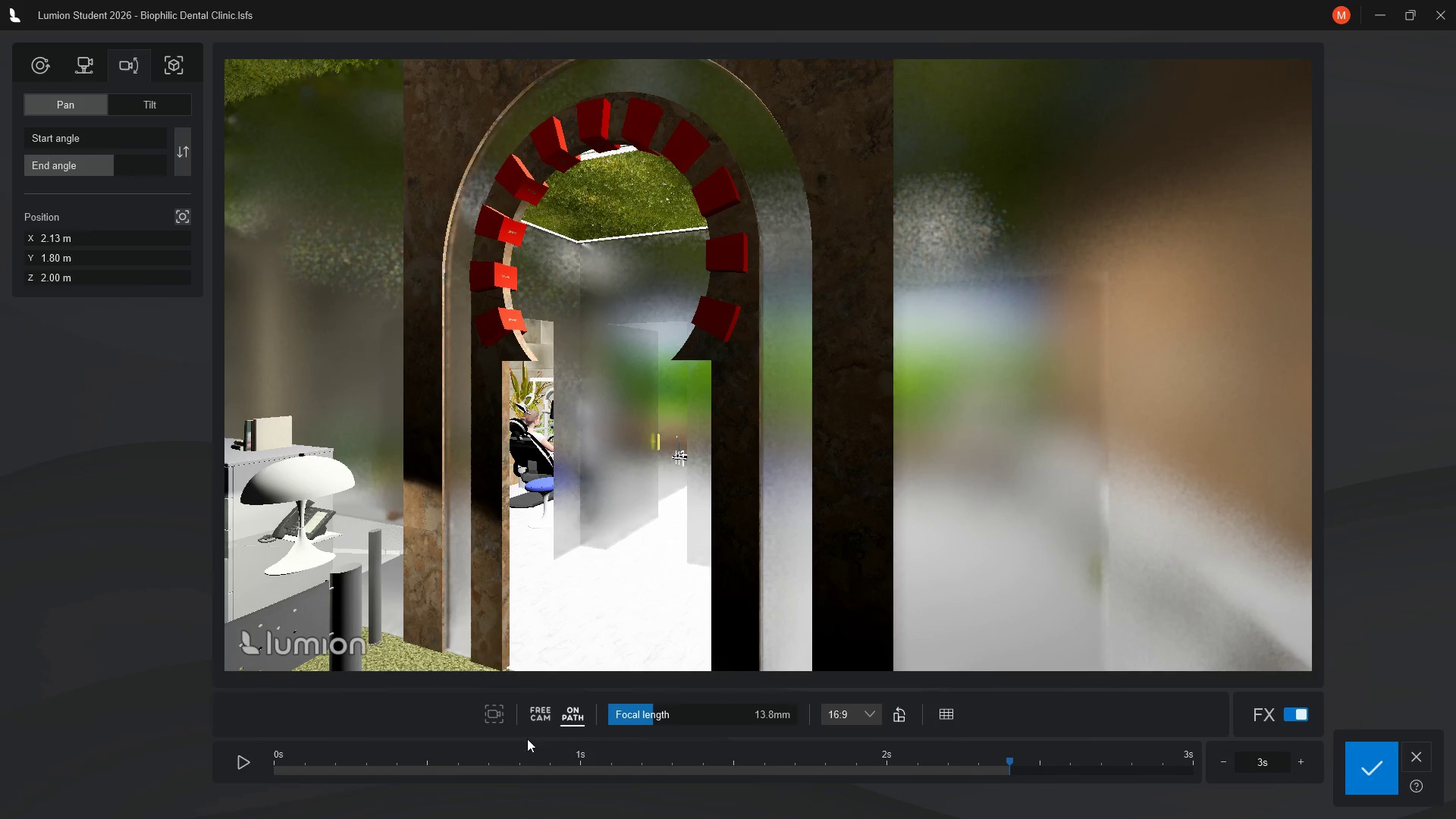 
left_click([242, 766])
 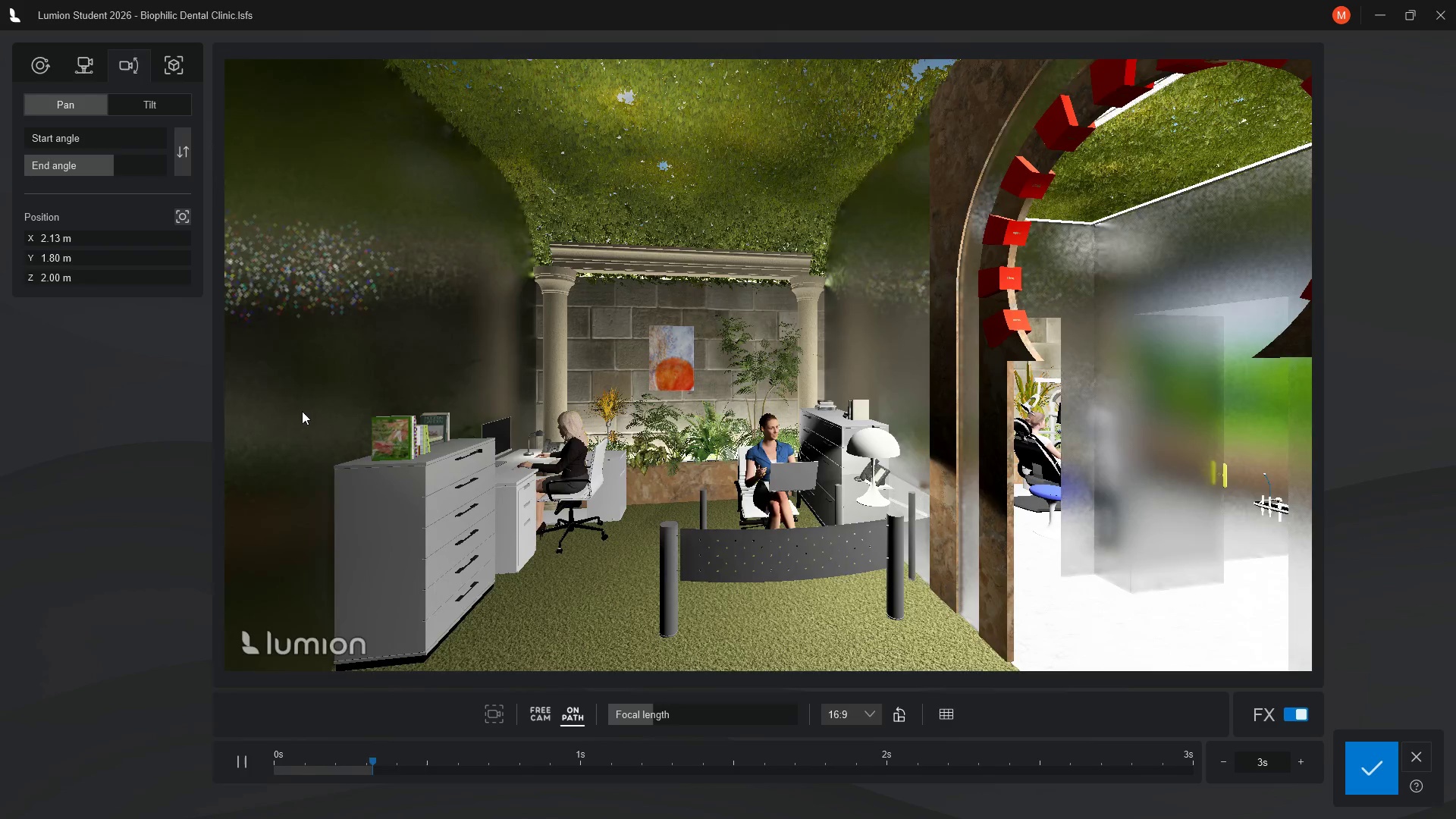 
wait(5.41)
 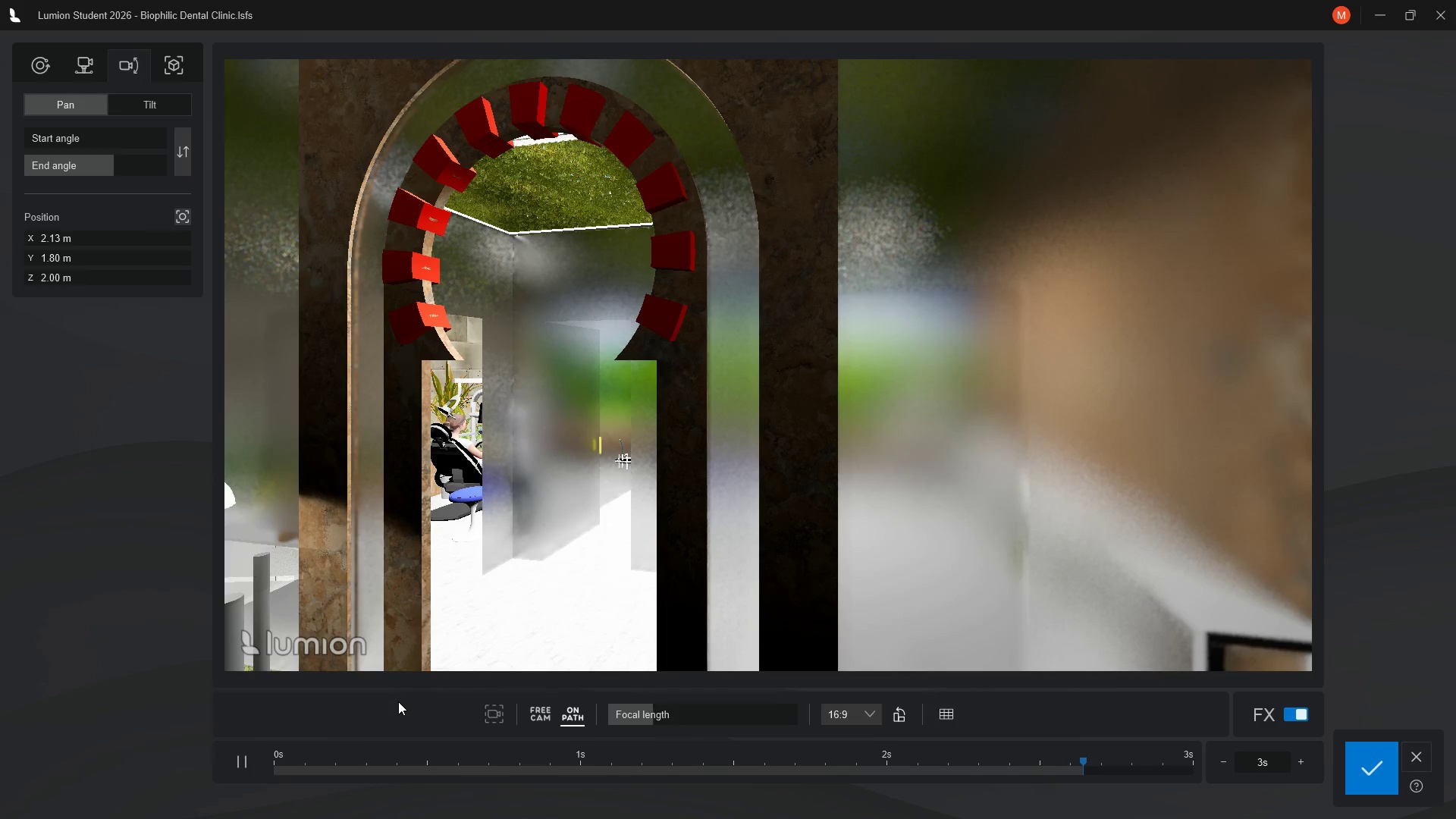 
left_click([152, 162])
 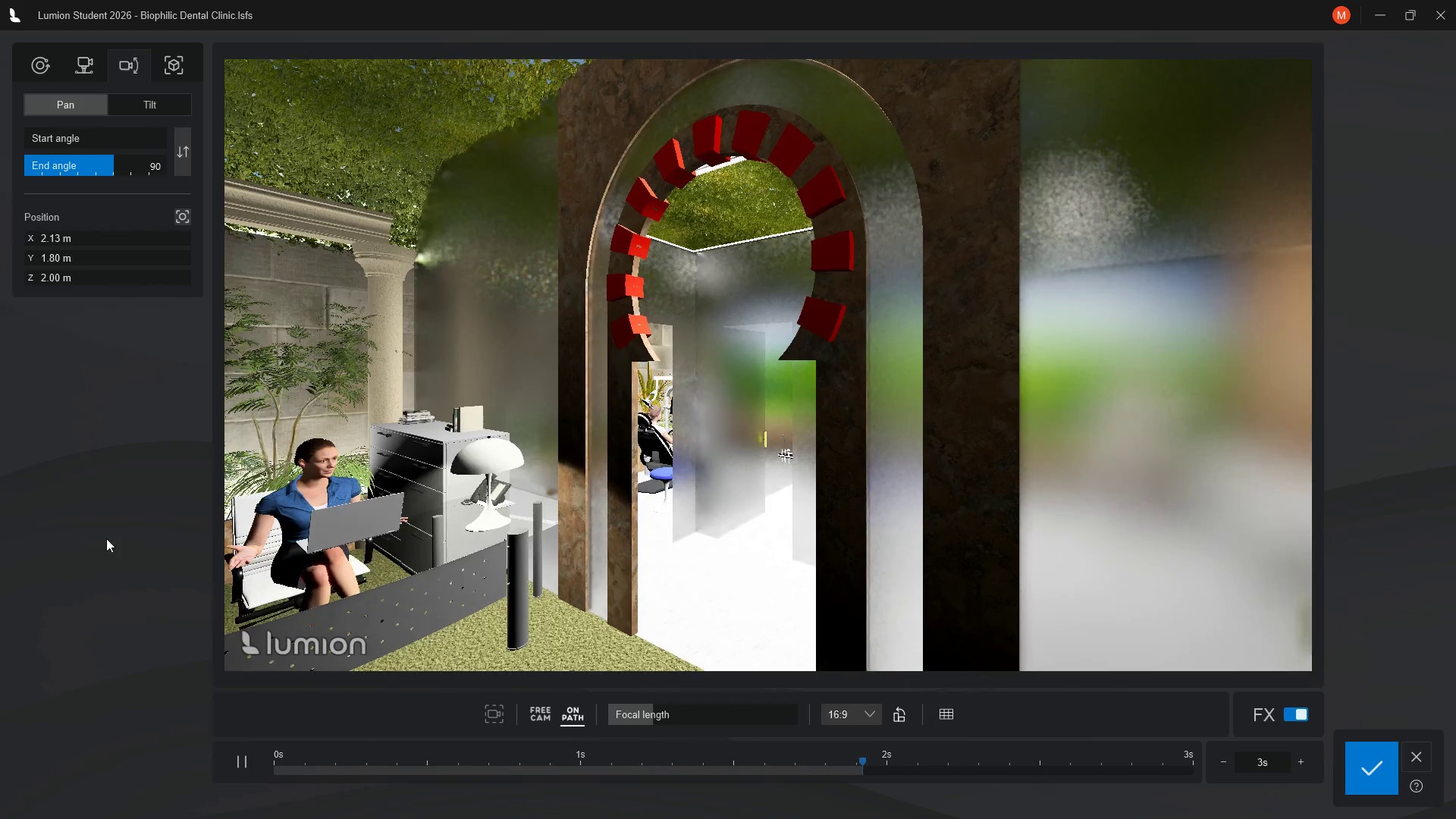 
left_click([243, 766])
 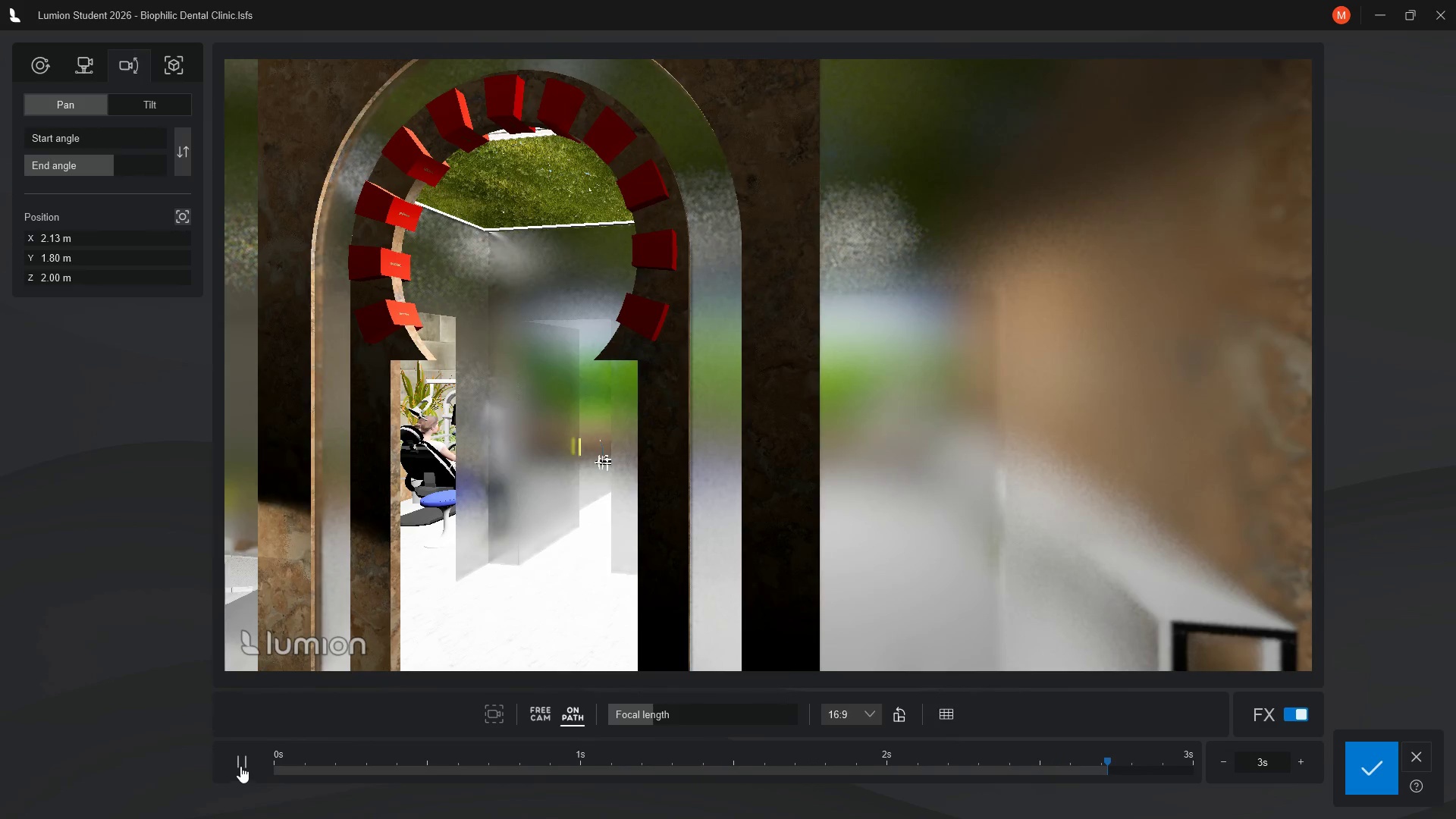 
left_click([240, 764])
 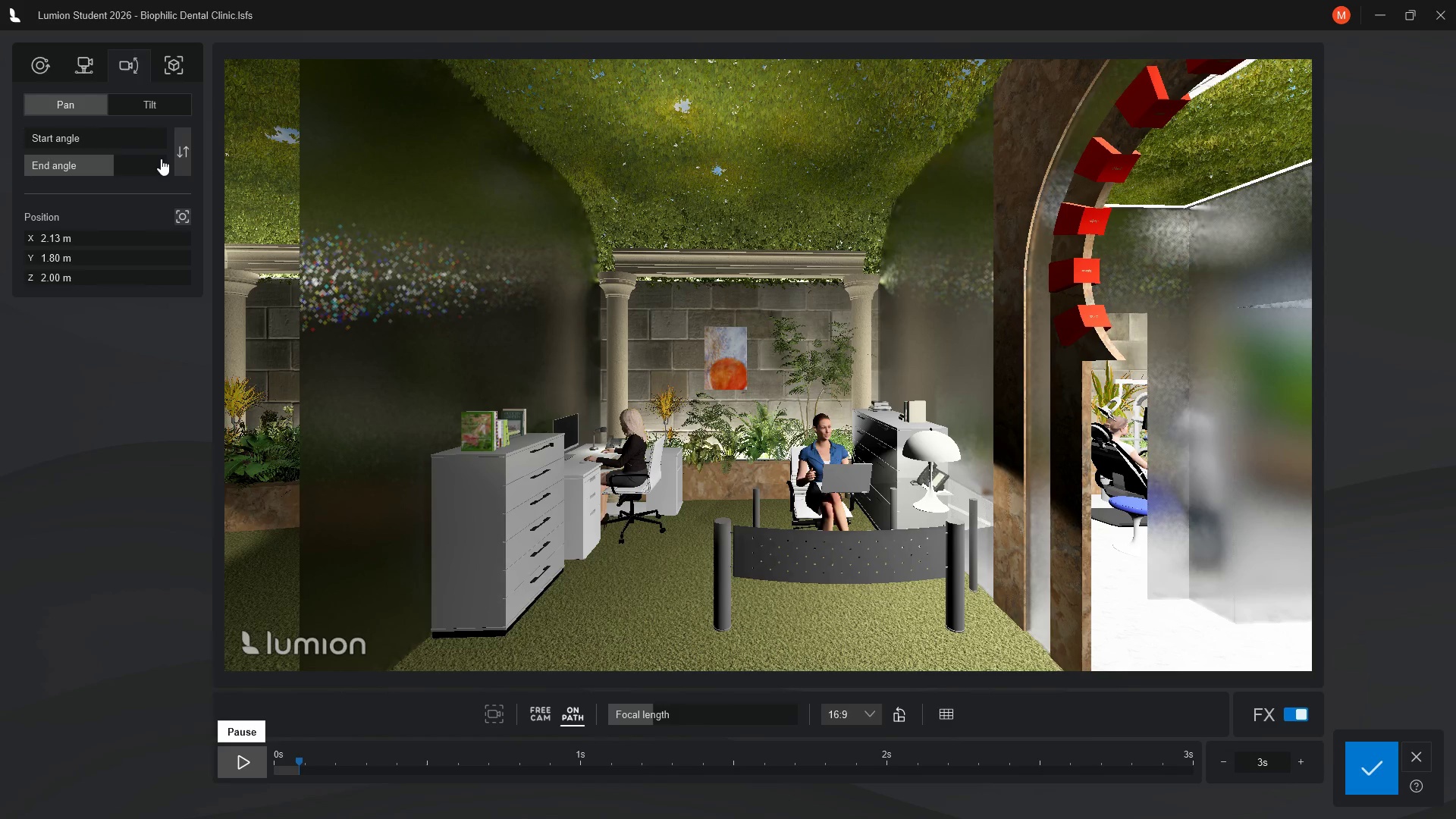 
left_click([161, 158])
 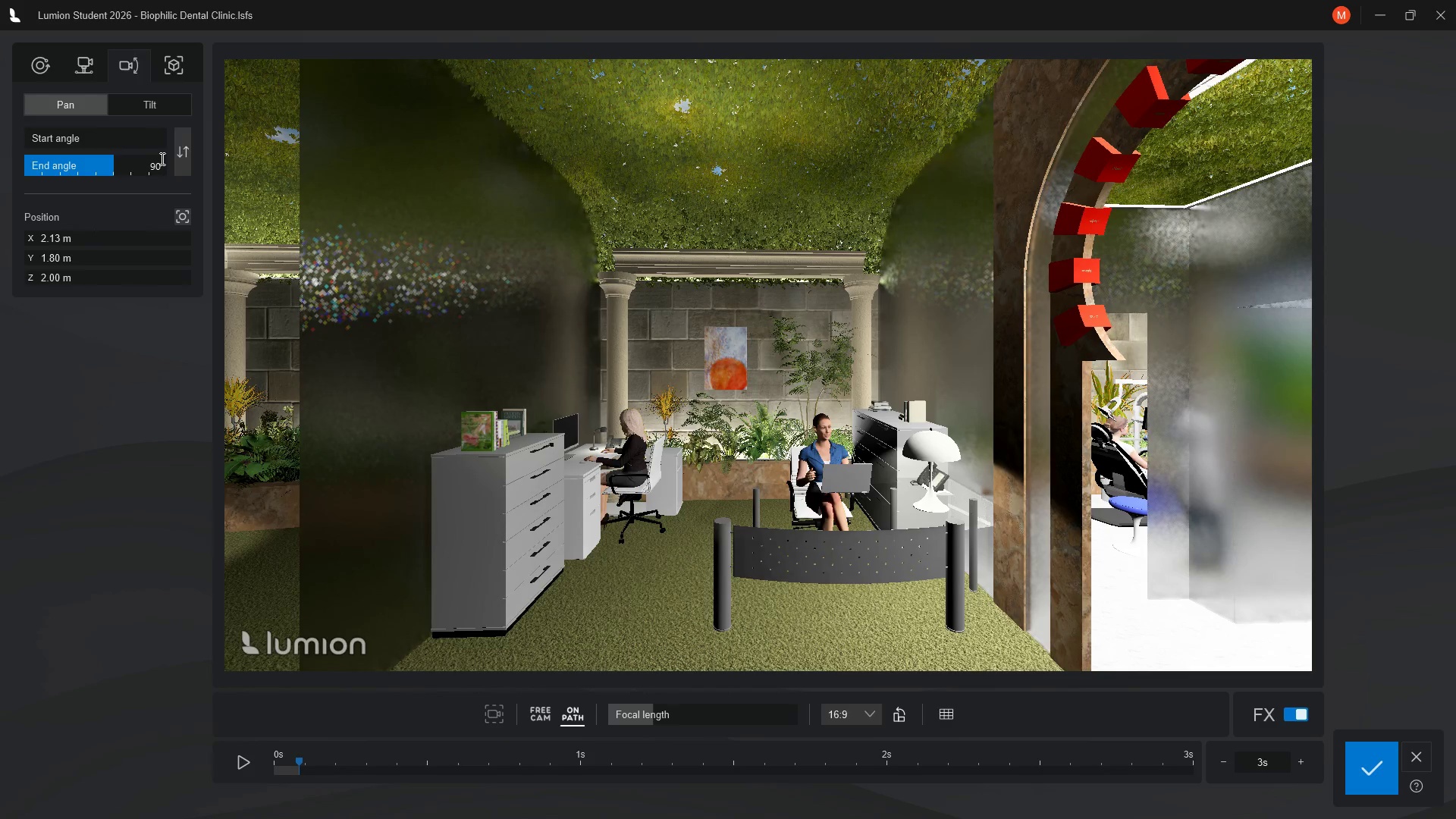 
key(Backspace)
key(Backspace)
key(Backspace)
key(Backspace)
type(-60)
 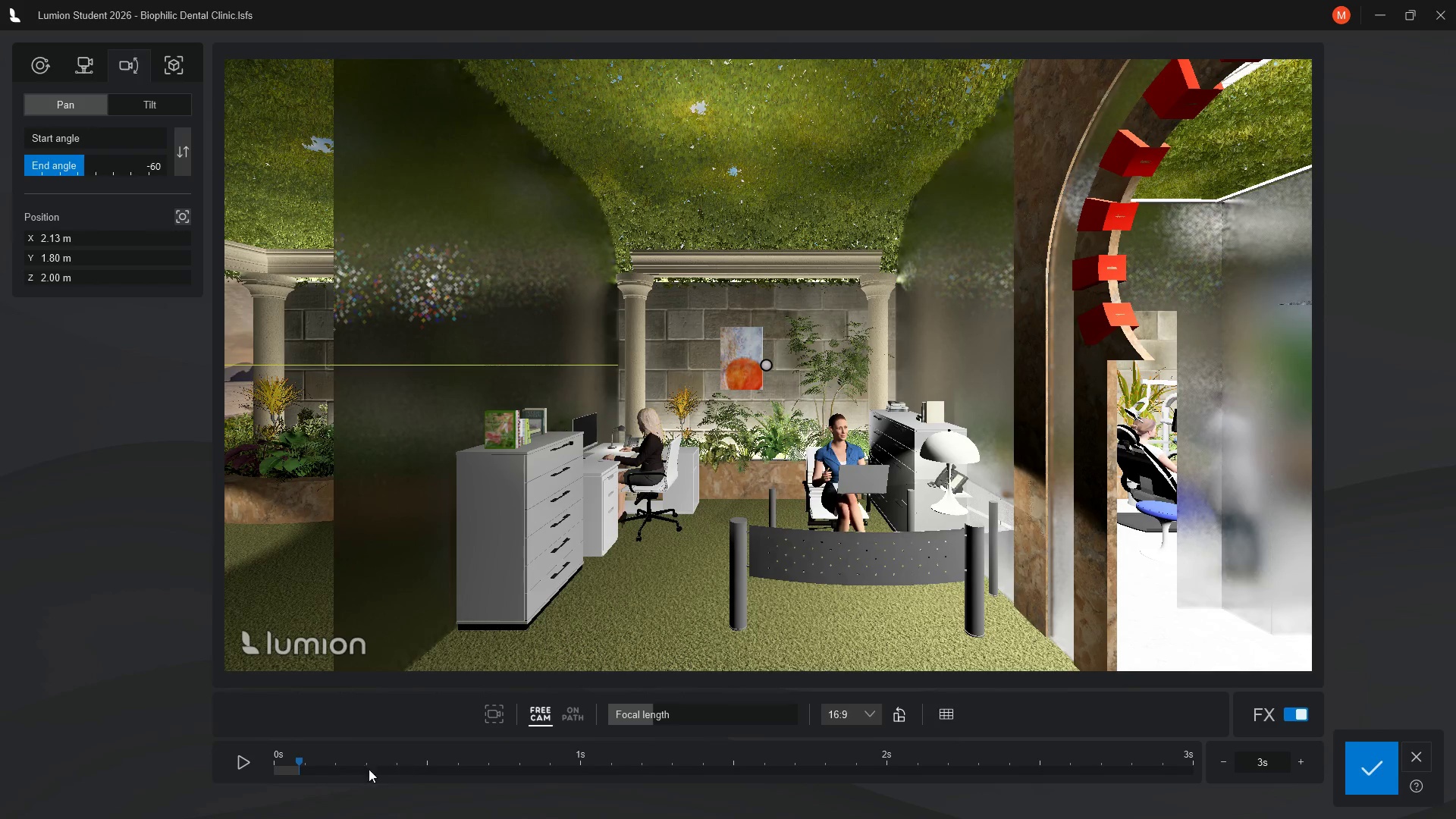 
left_click([243, 766])
 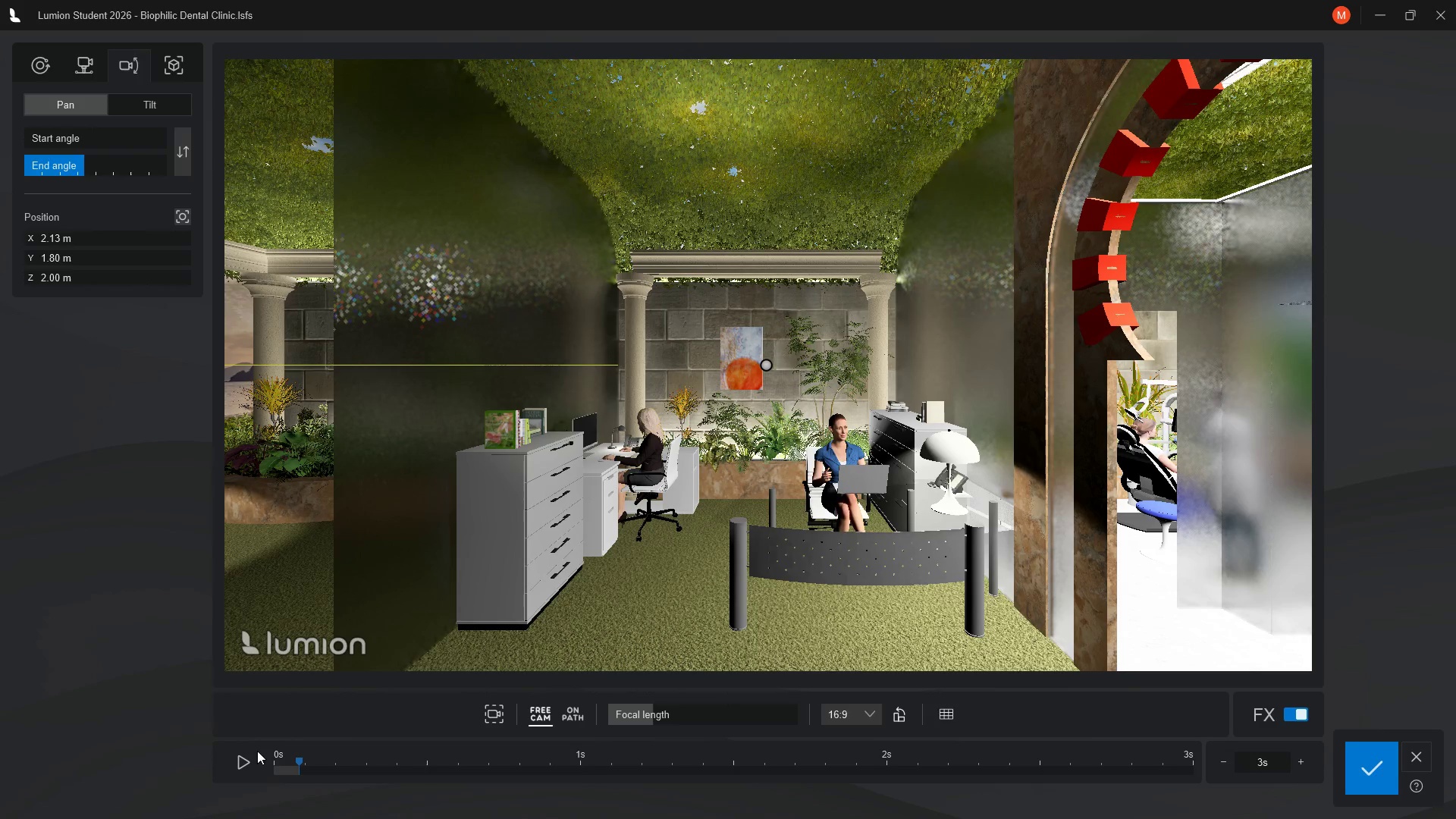 
mouse_move([275, 767])
 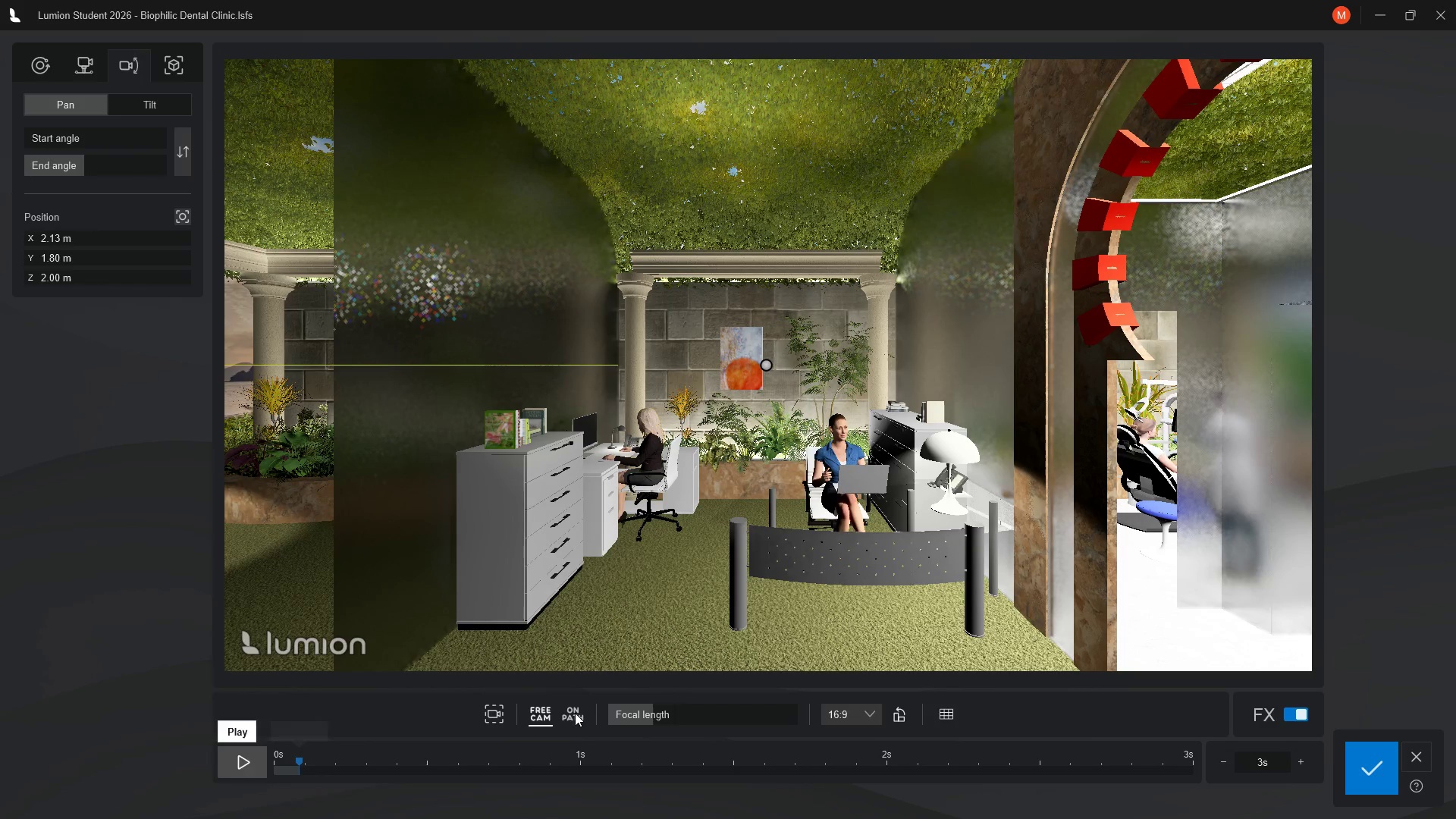 
left_click([575, 713])
 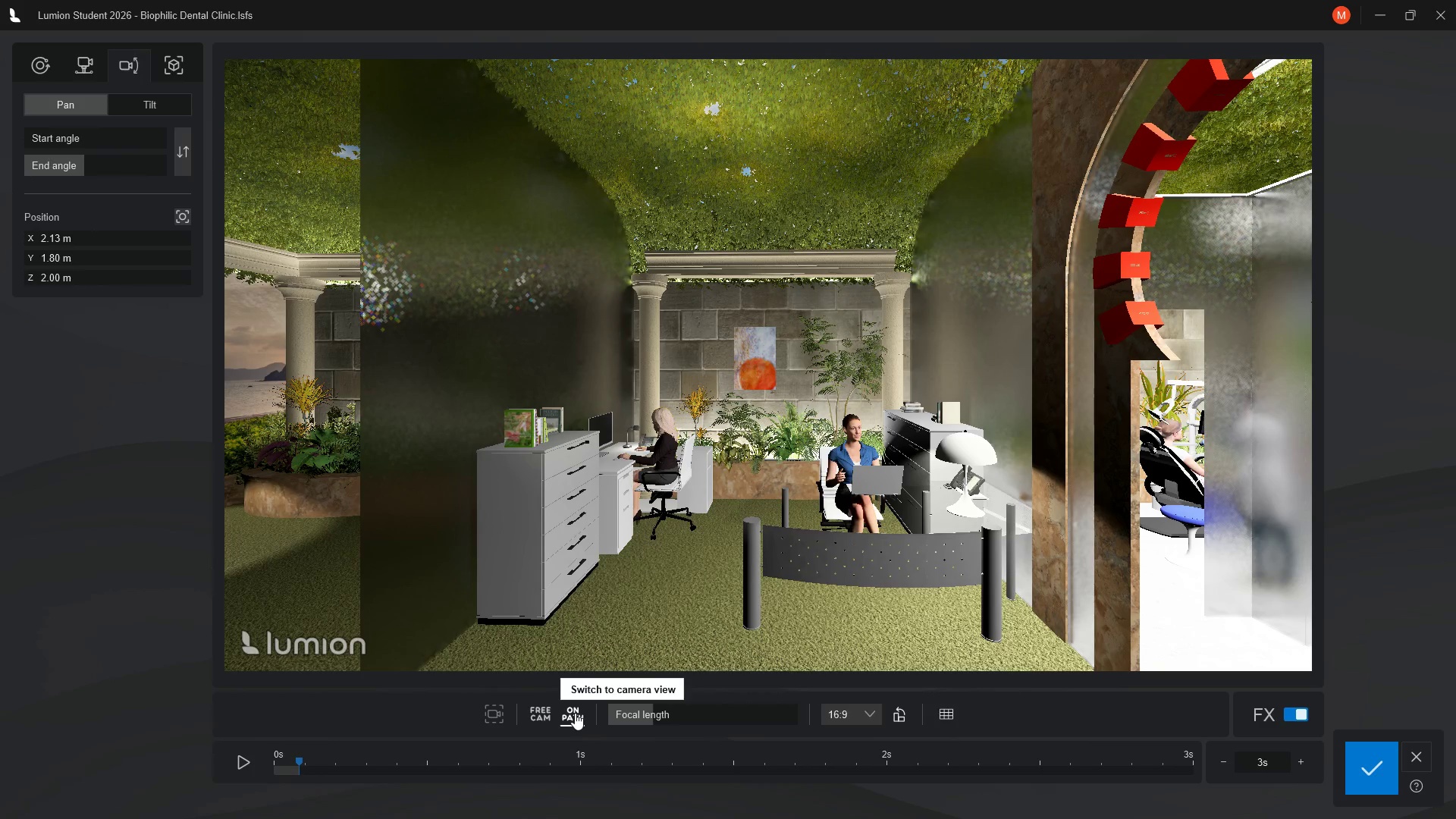 
wait(8.72)
 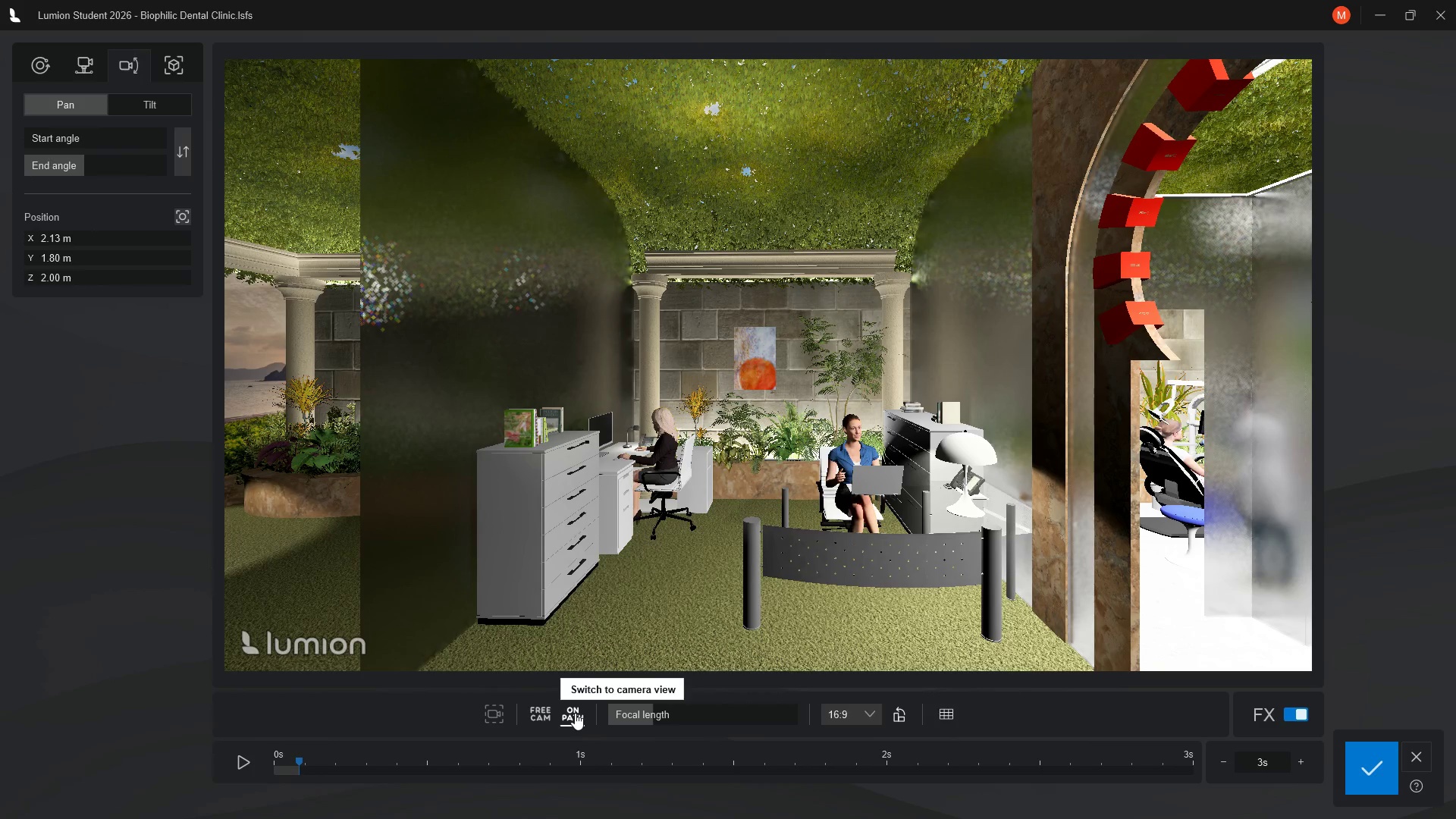 
left_click([243, 759])
 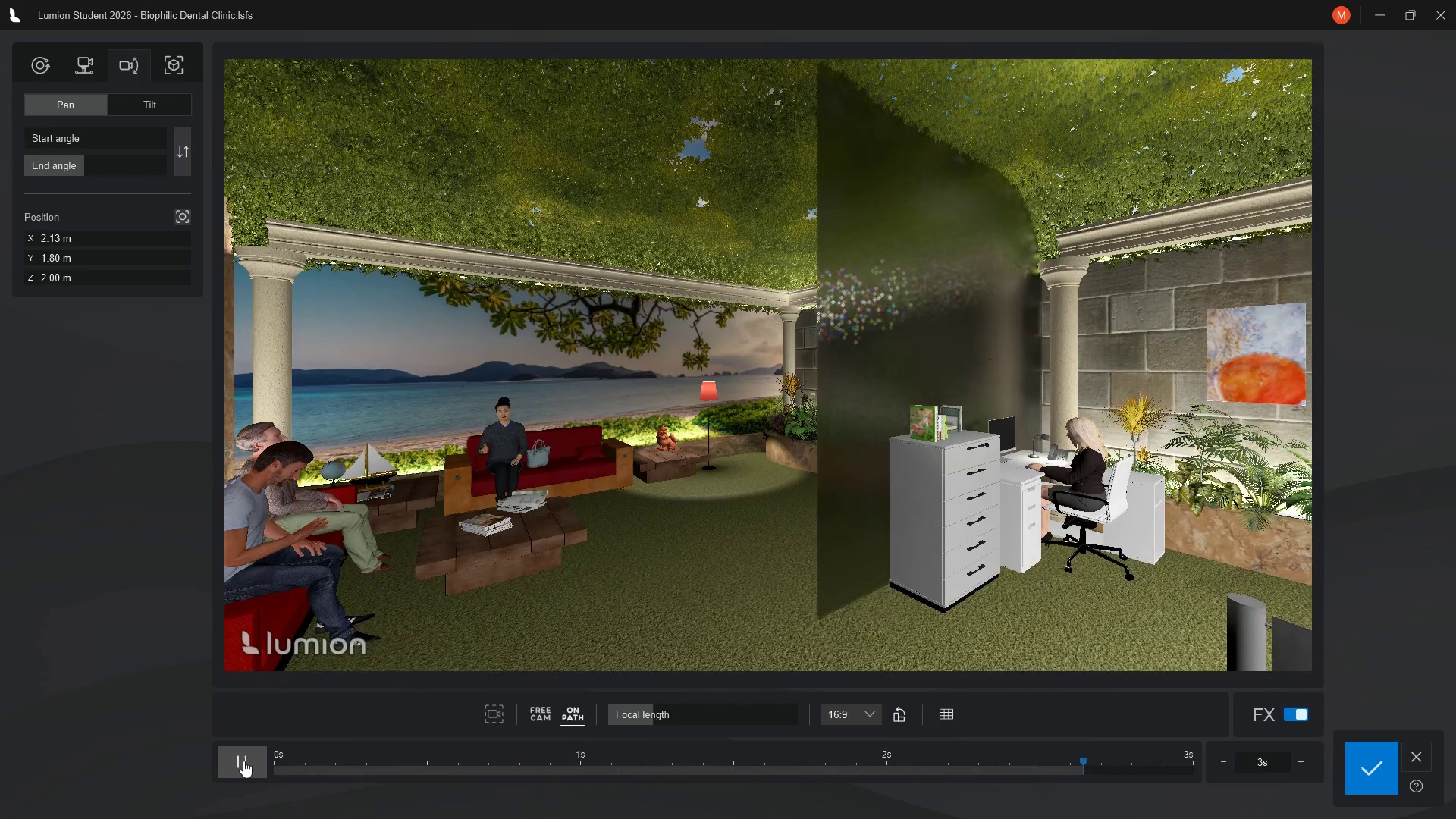 
wait(53.69)
 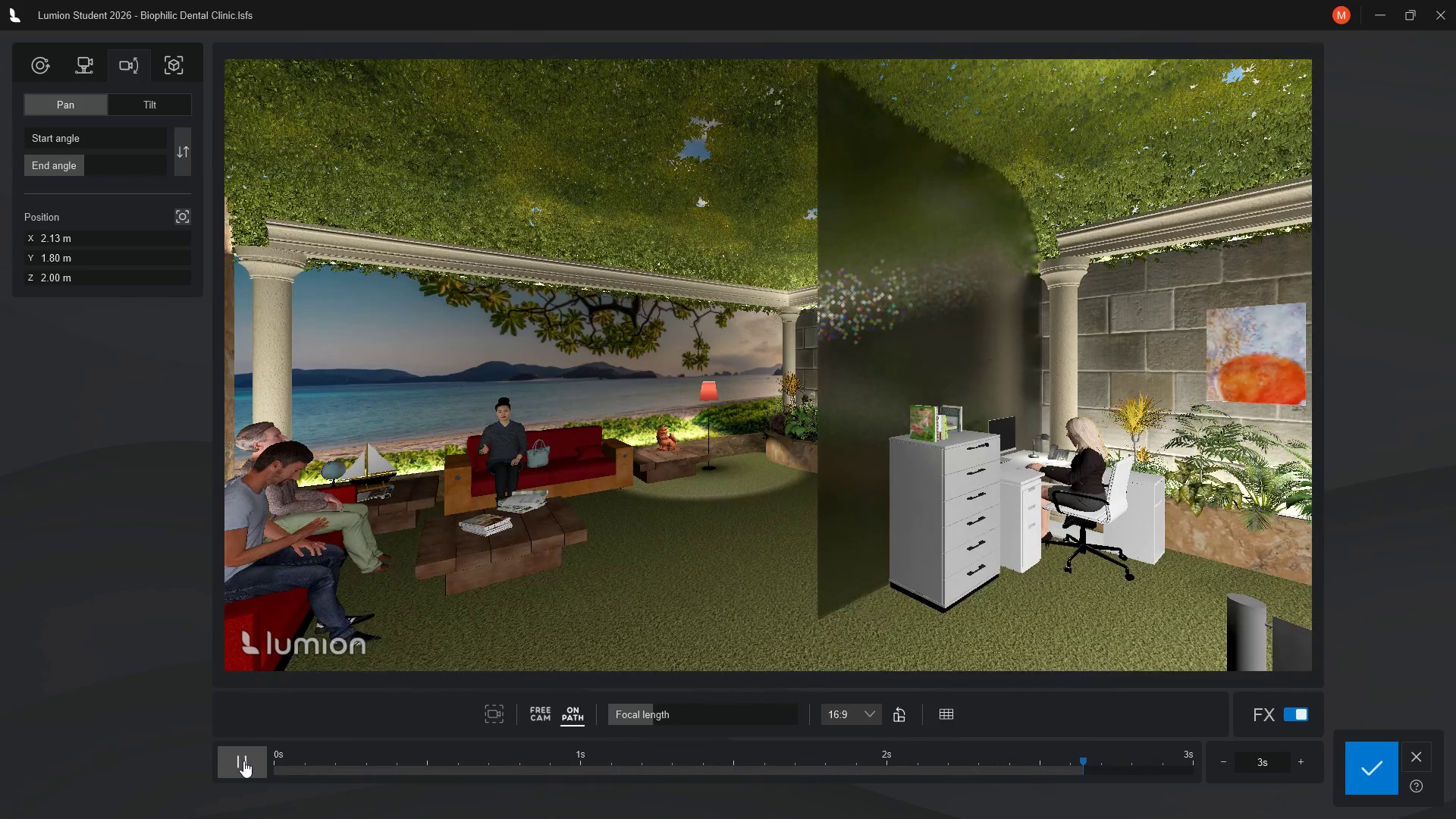 
left_click([1370, 772])
 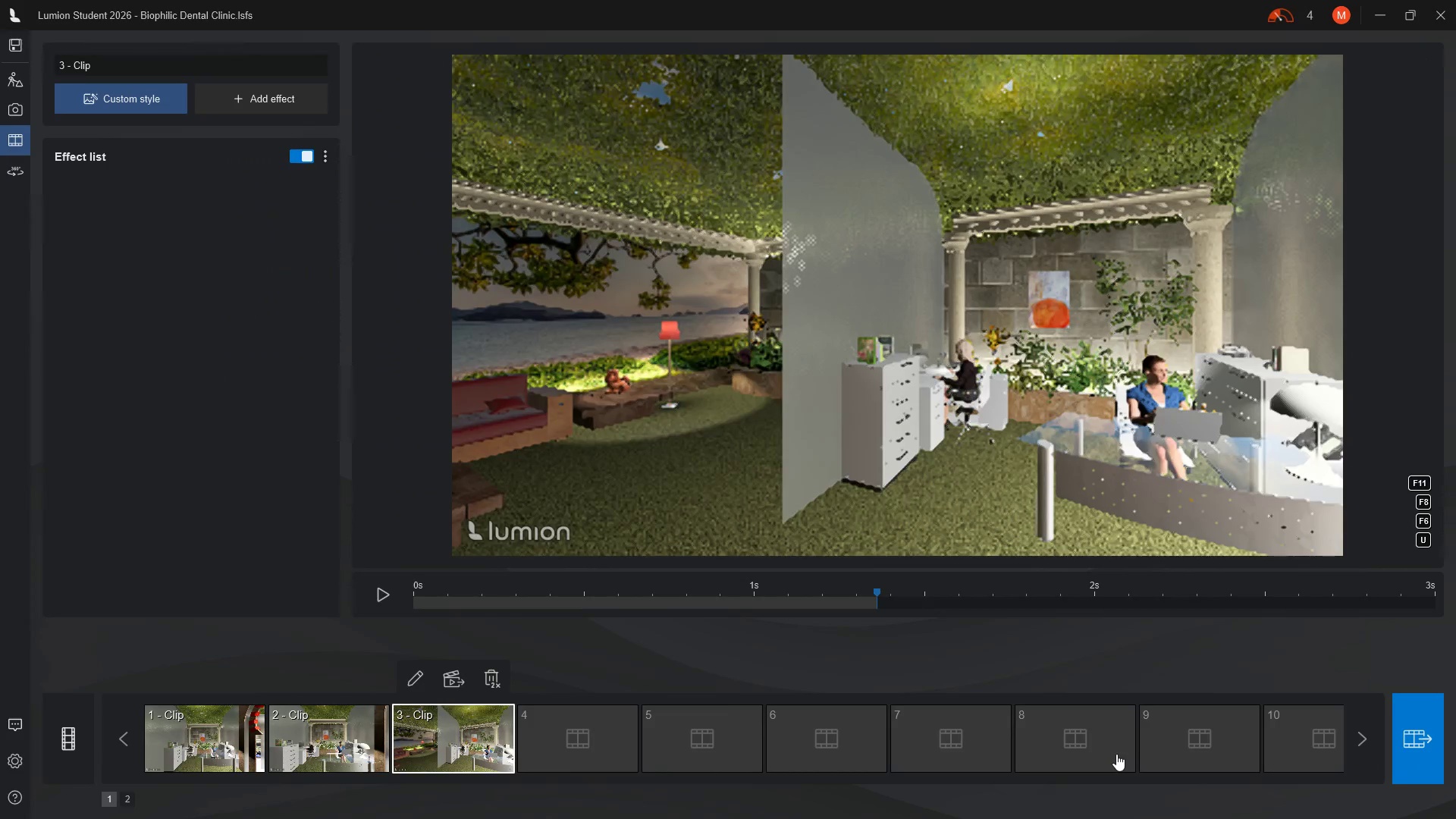 
mouse_move([571, 737])
 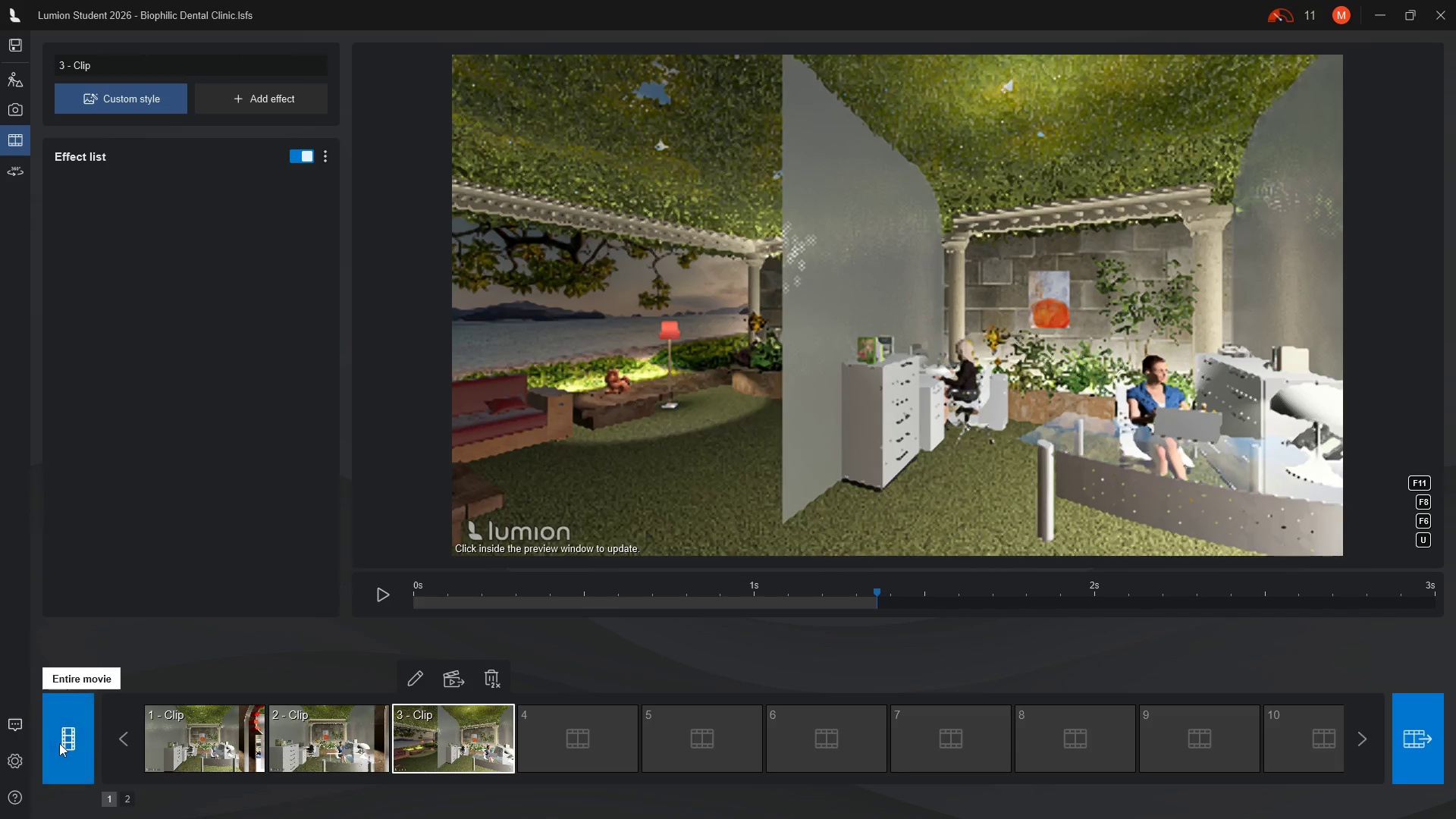 
wait(8.41)
 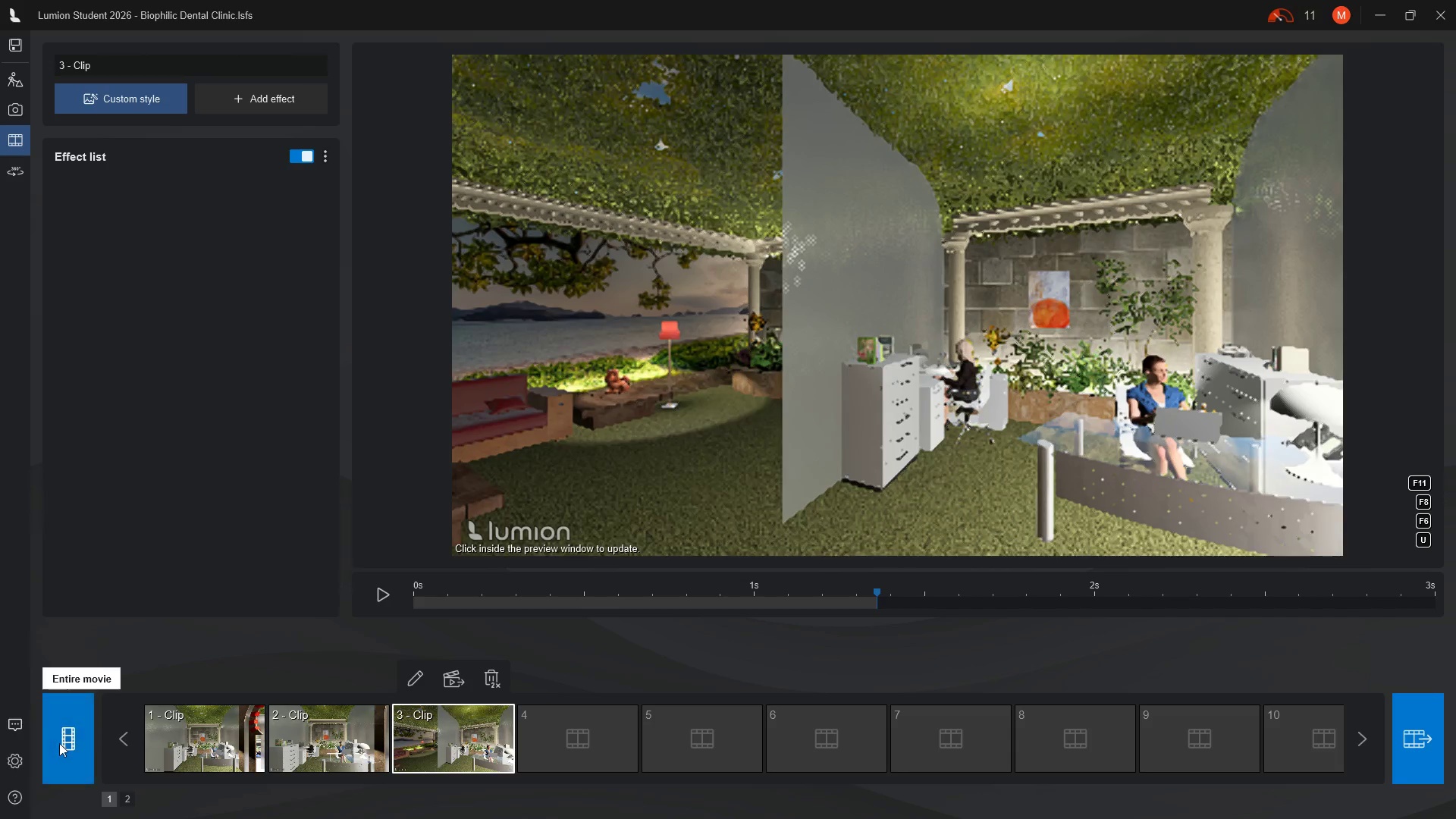 
mouse_move([278, 160])
 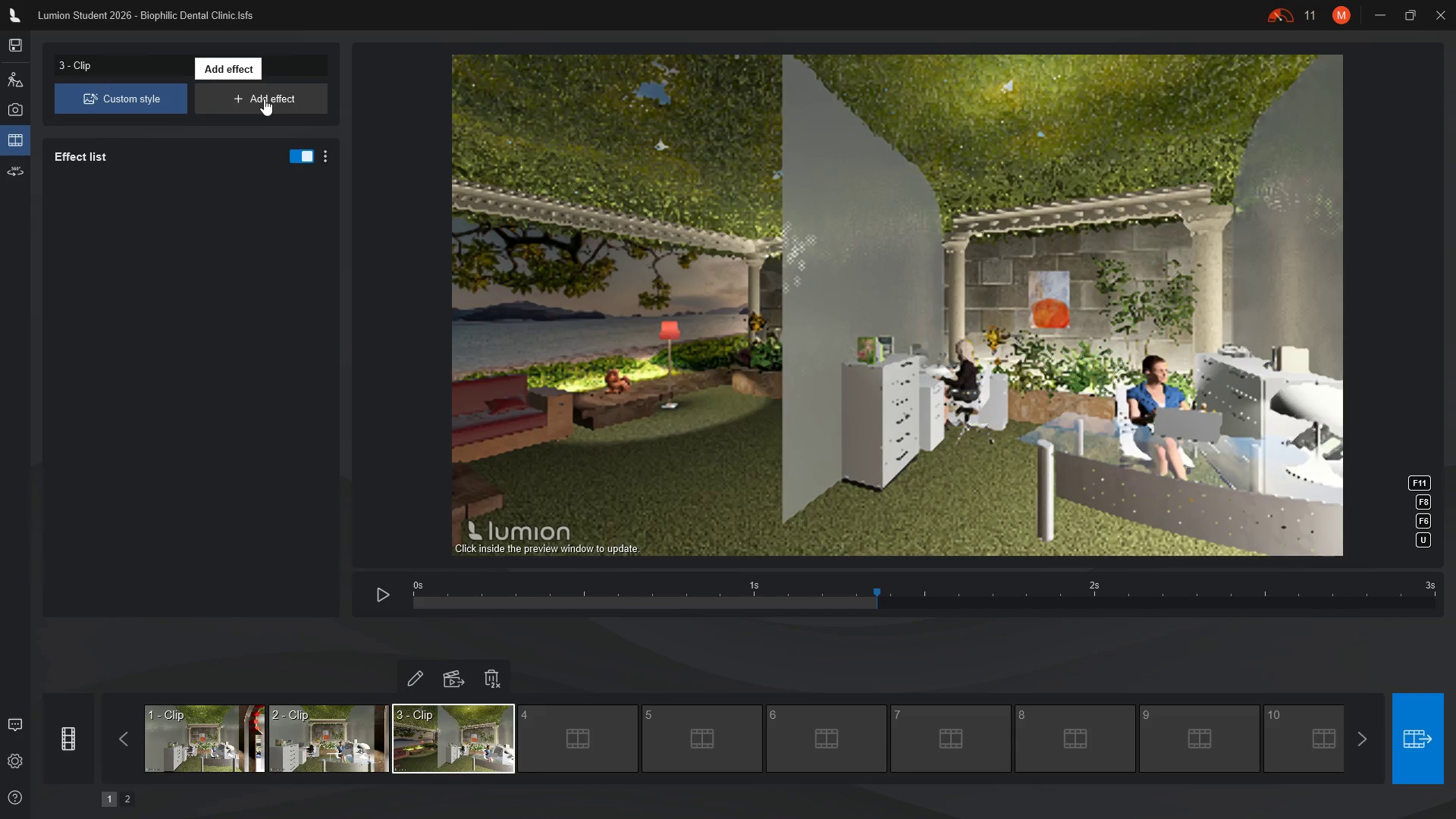 
left_click([264, 99])
 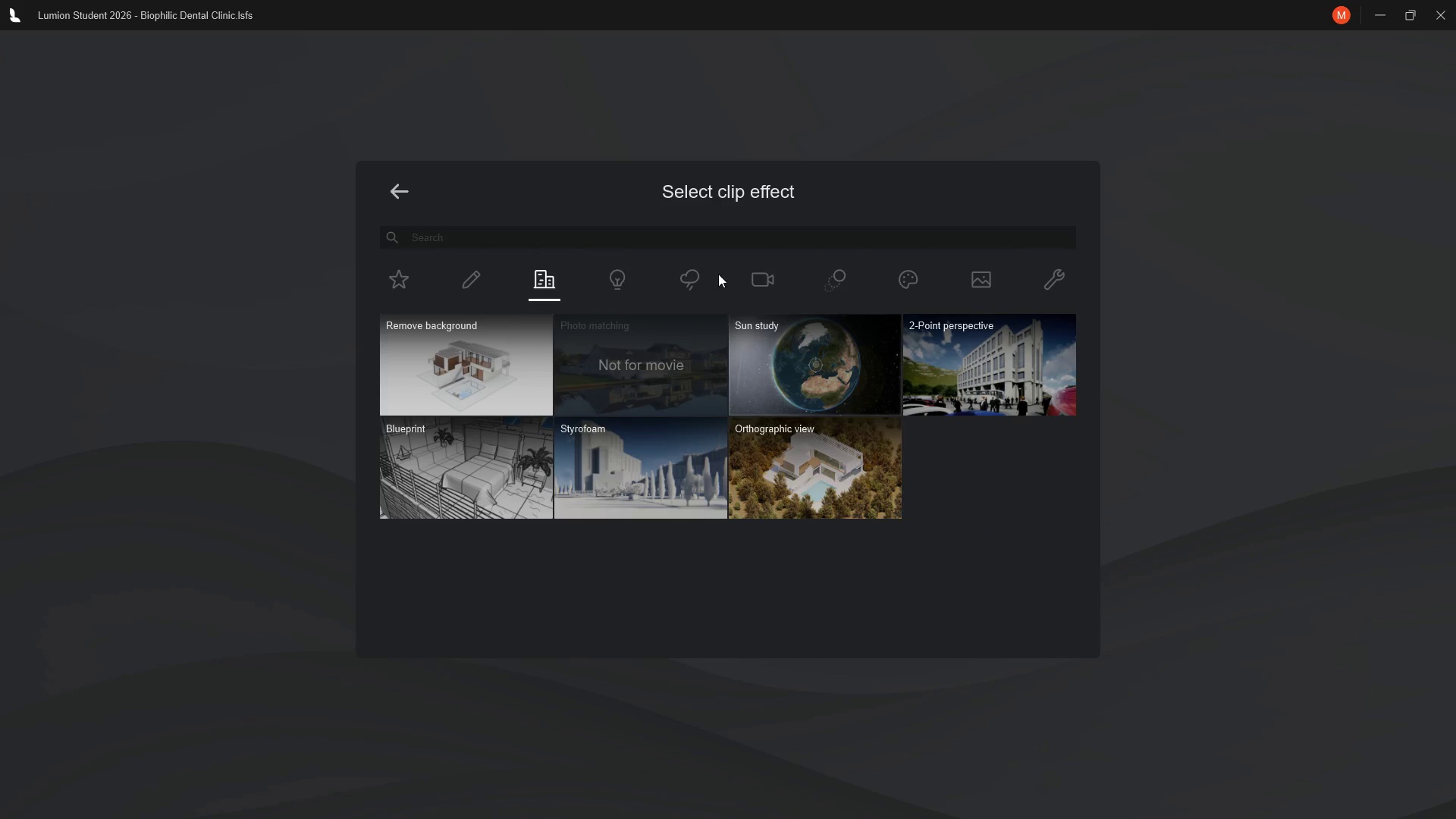 
wait(6.39)
 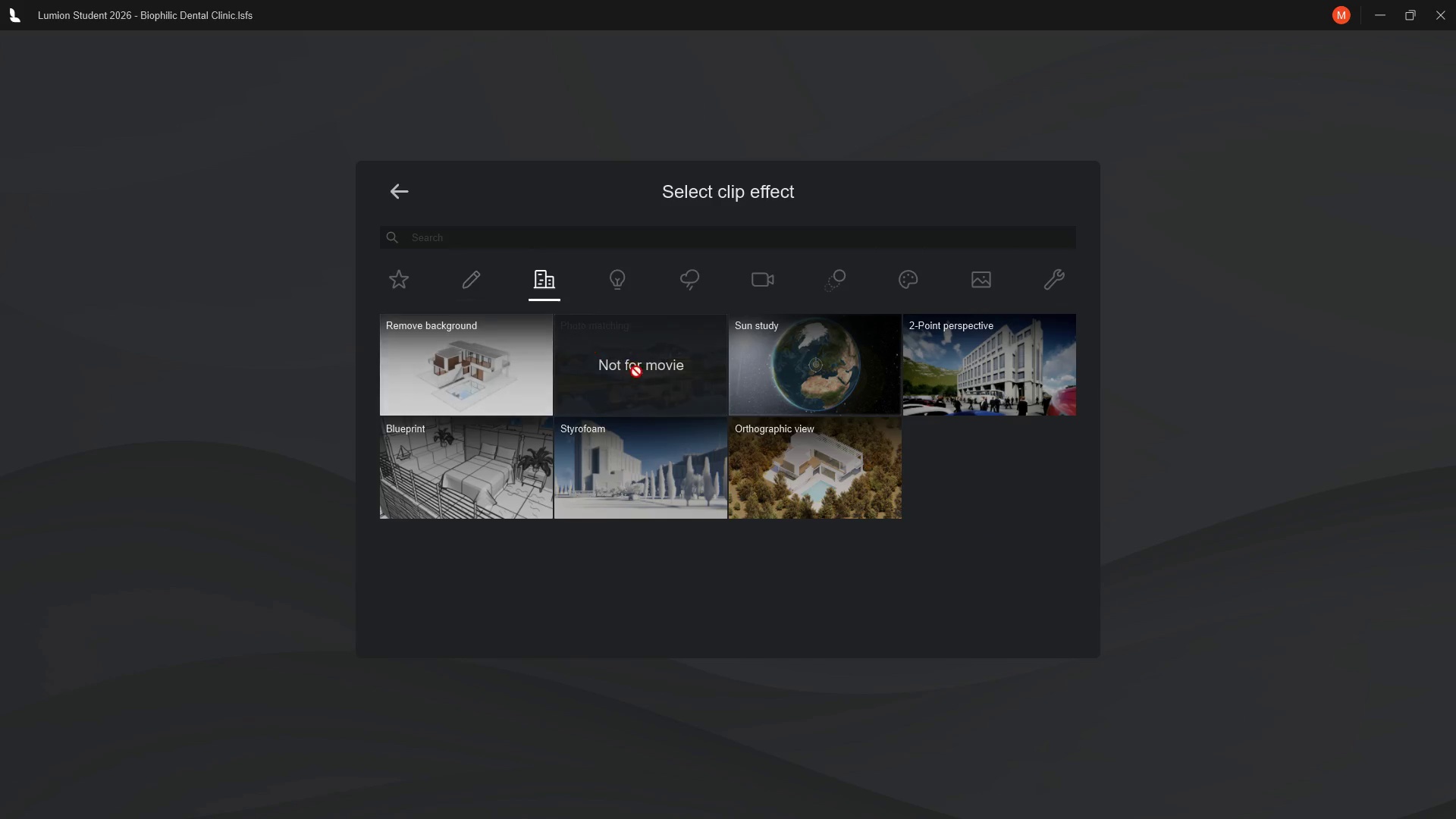 
left_click([763, 281])
 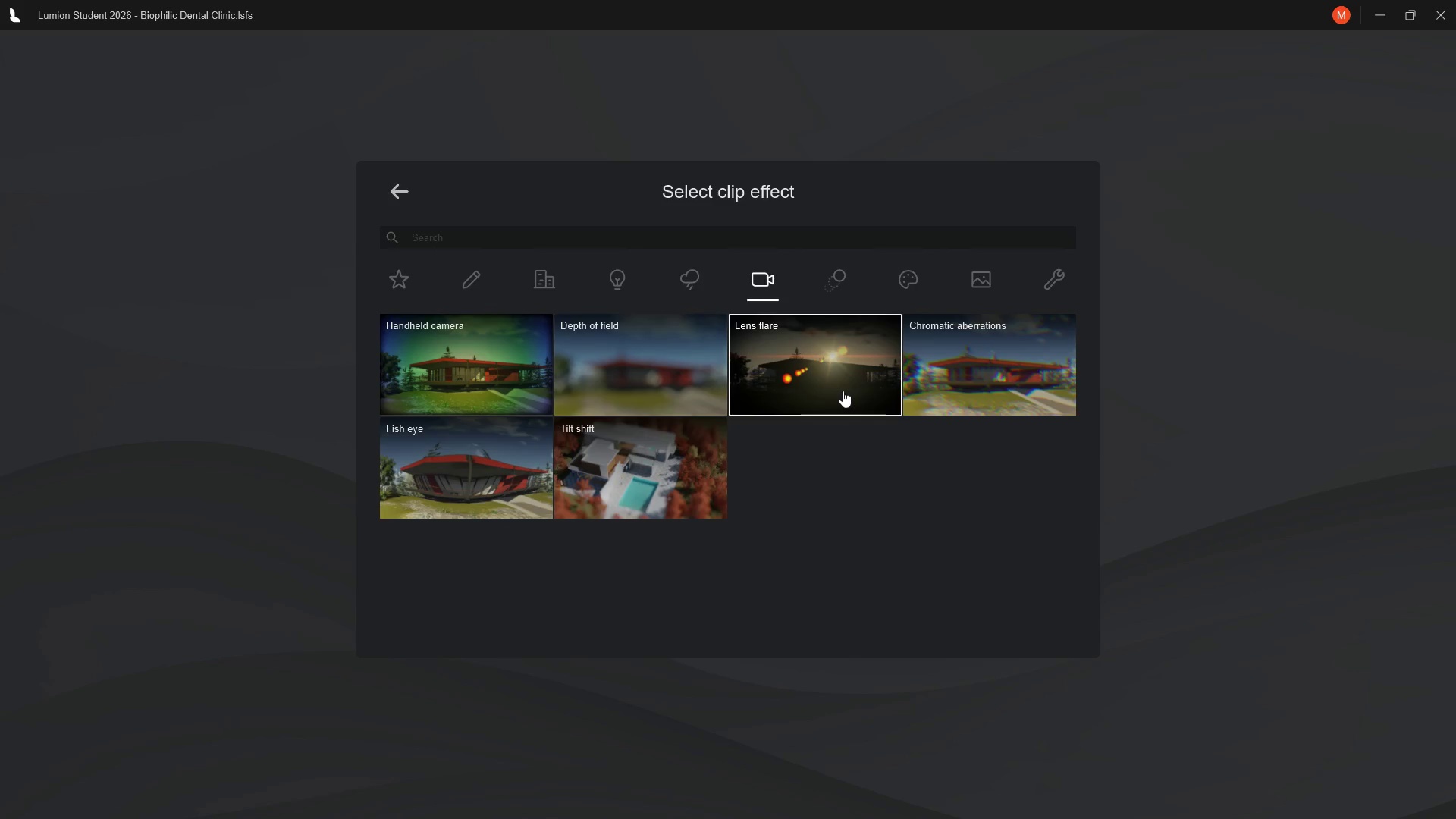 
wait(8.01)
 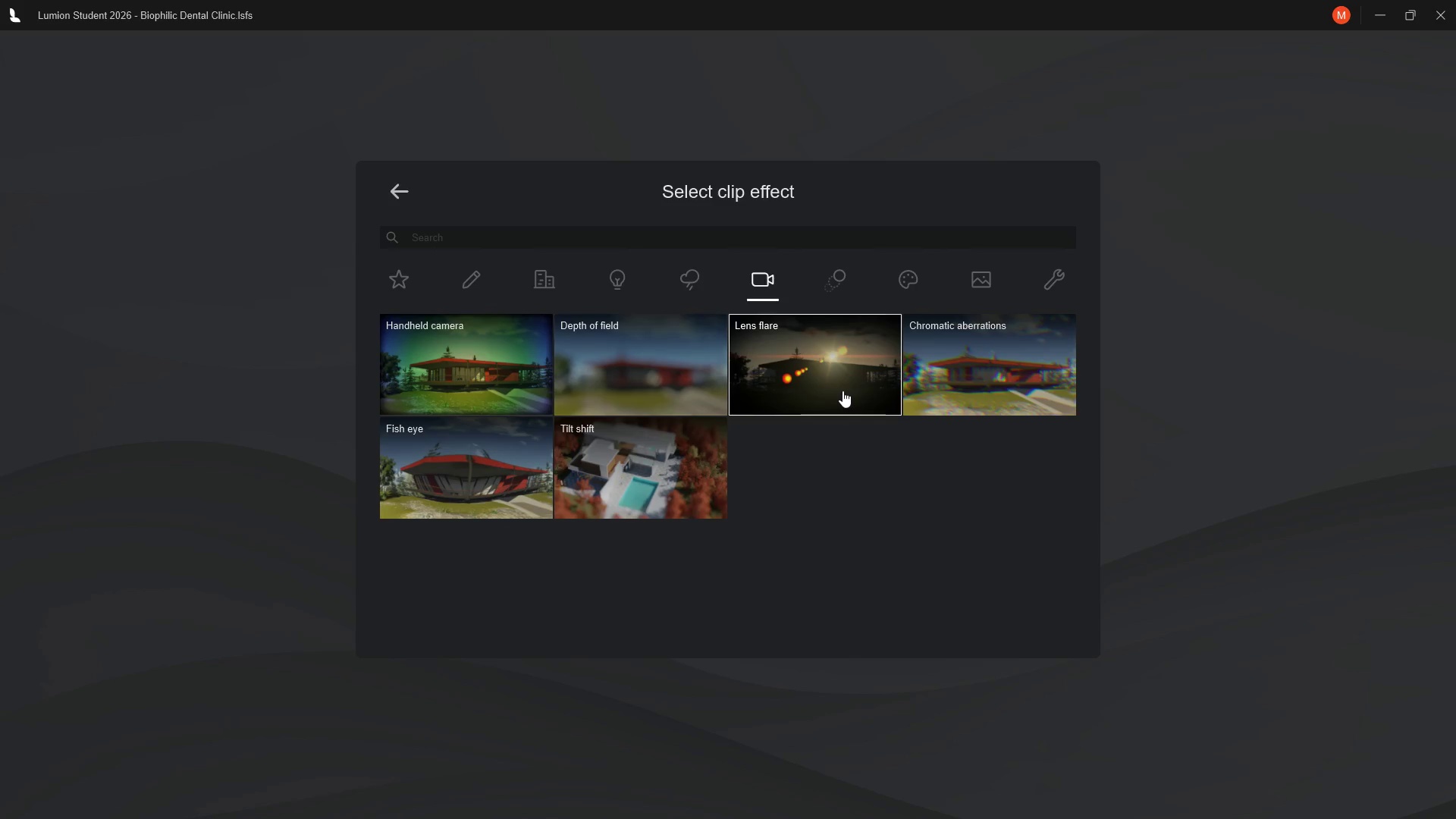 
left_click([838, 287])
 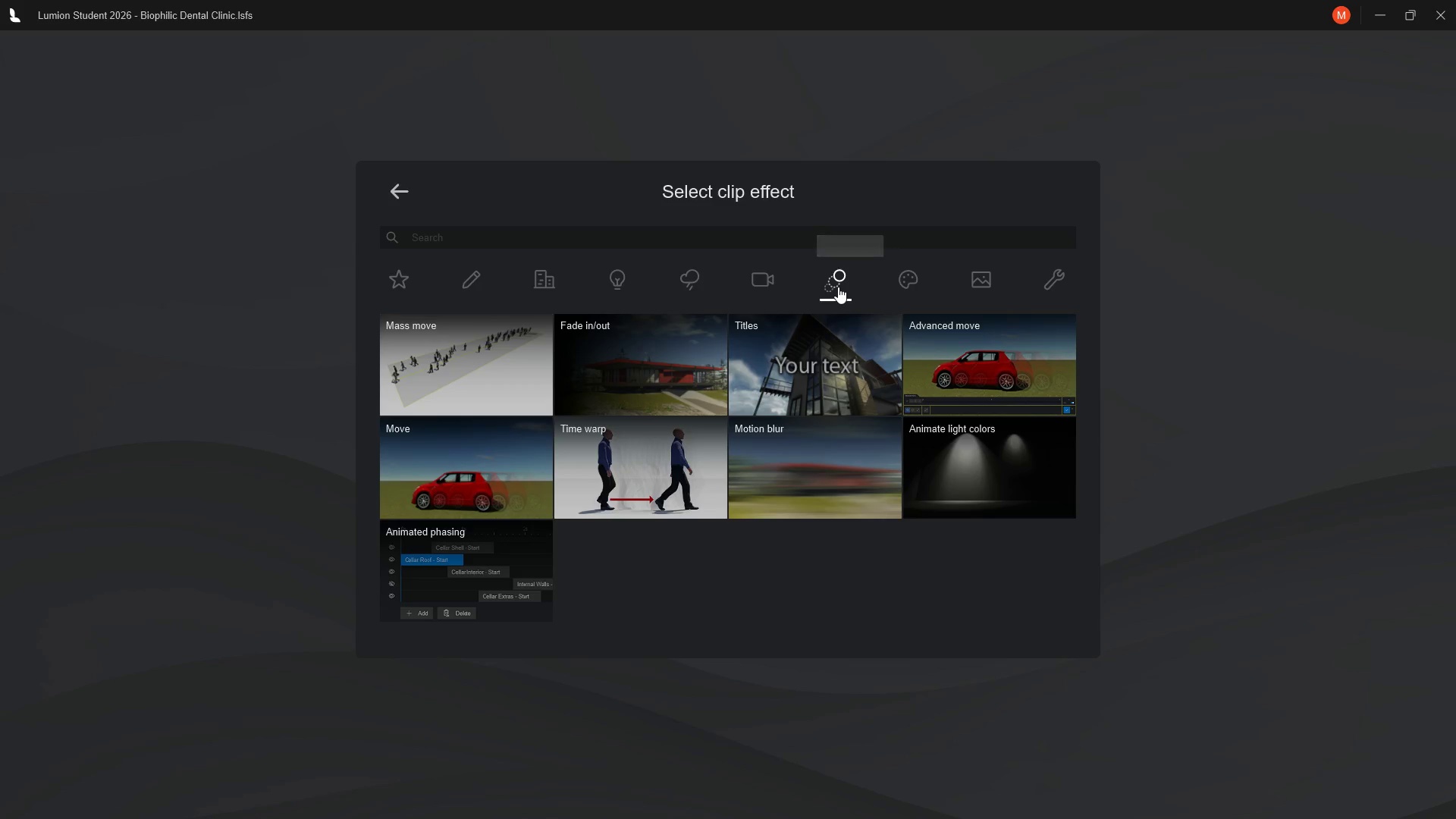 
wait(9.33)
 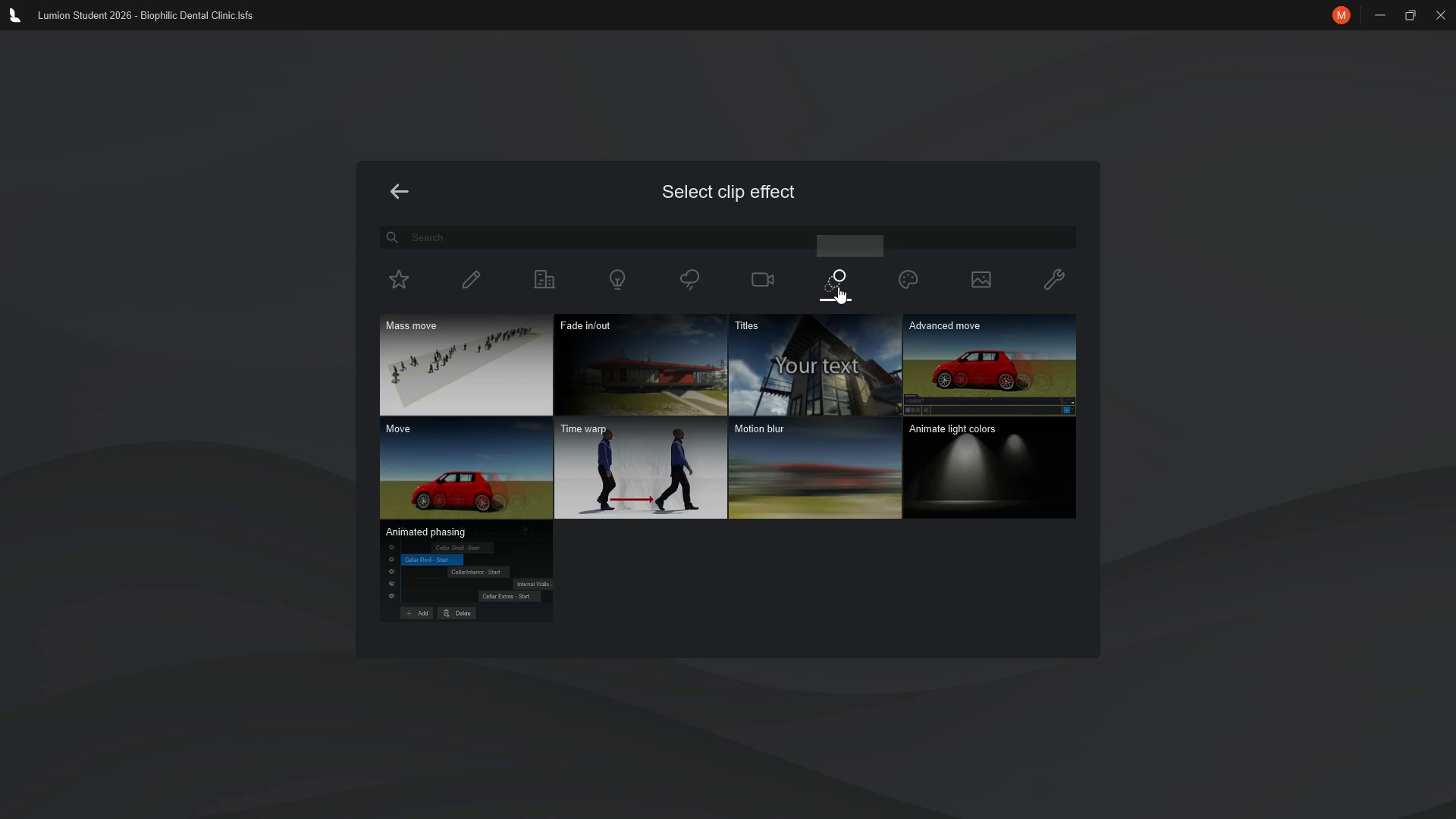 
left_click([981, 286])
 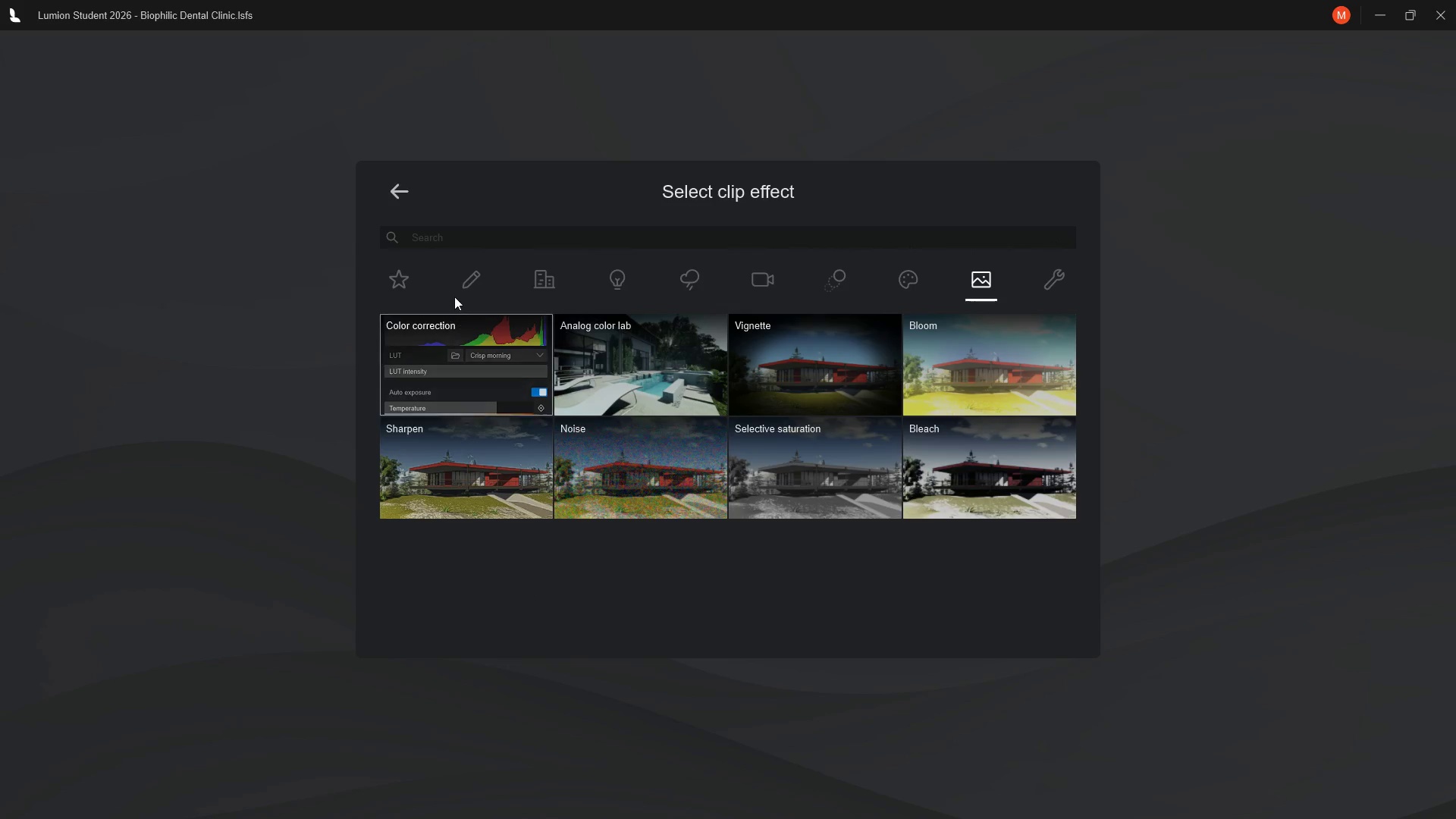 
wait(6.97)
 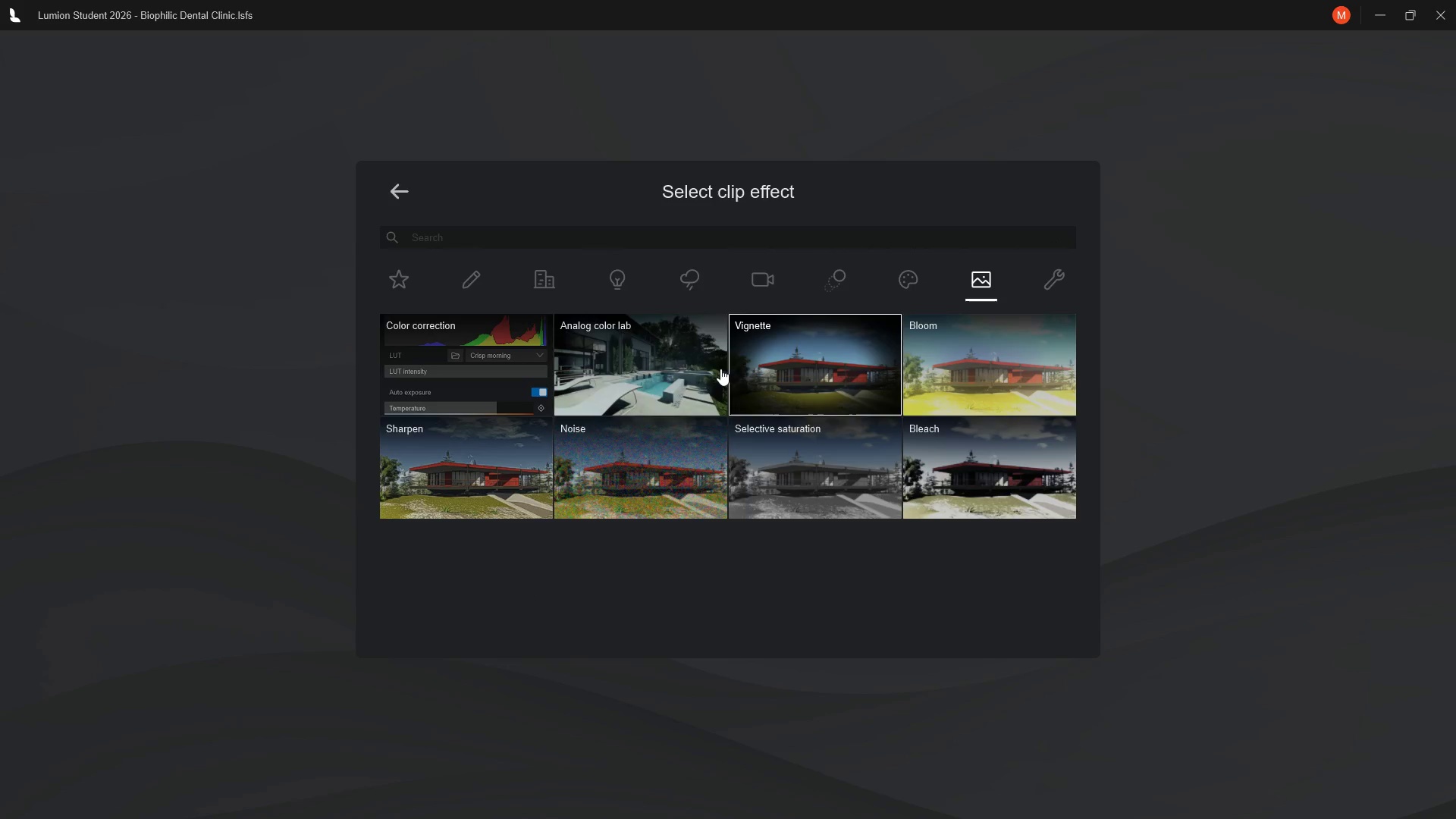 
left_click([460, 285])
 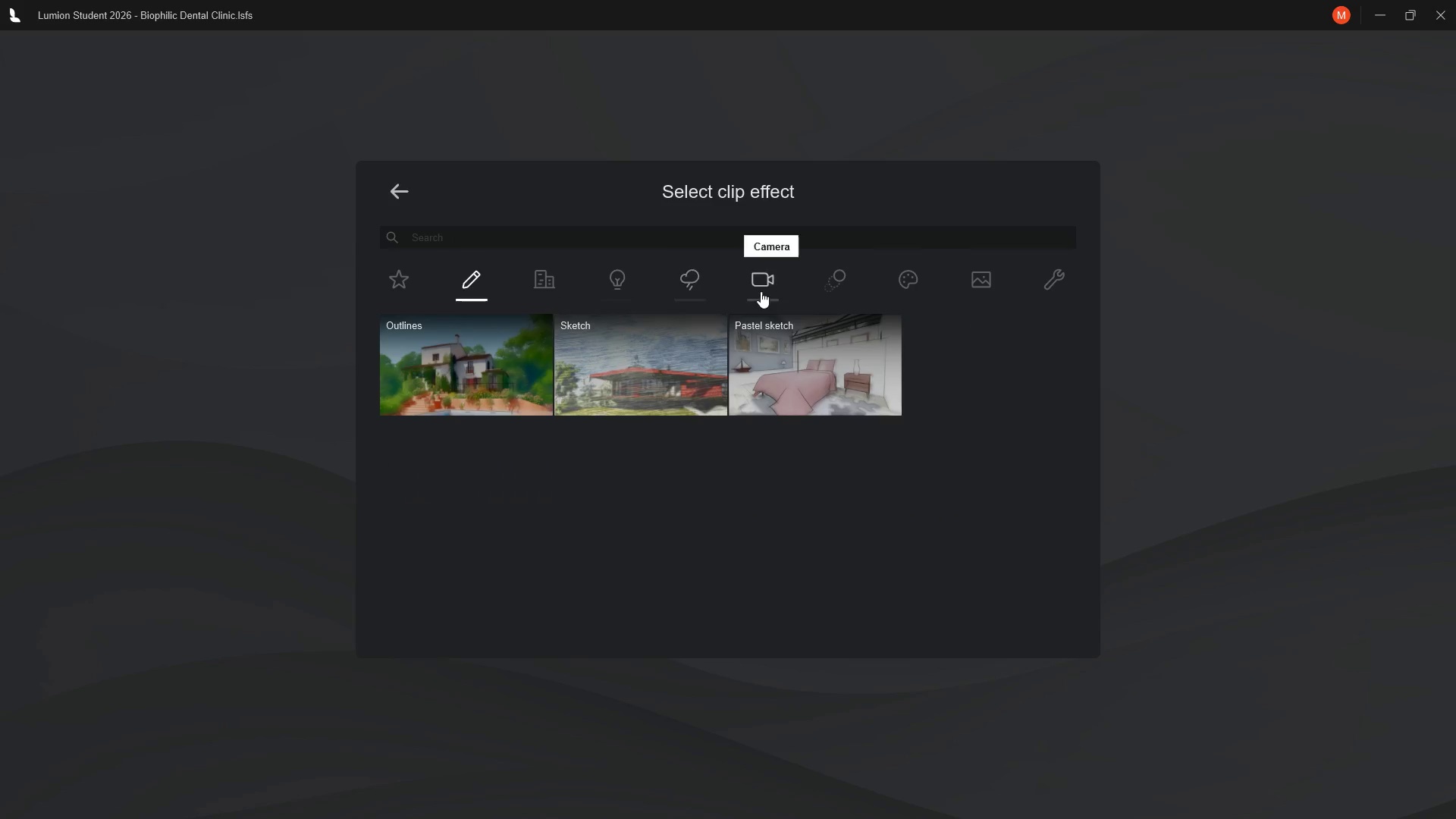 
left_click([761, 285])
 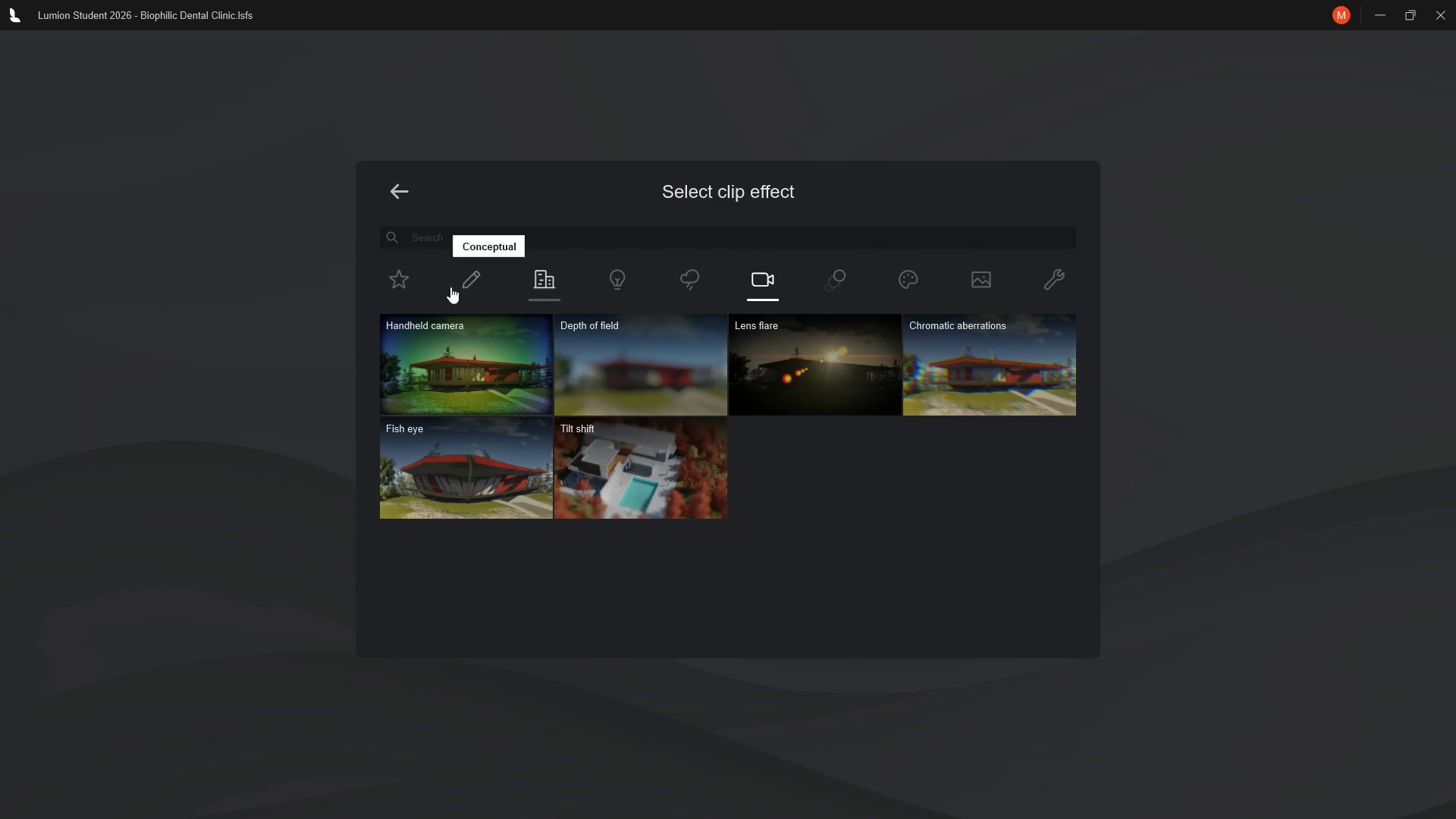 
left_click([548, 276])
 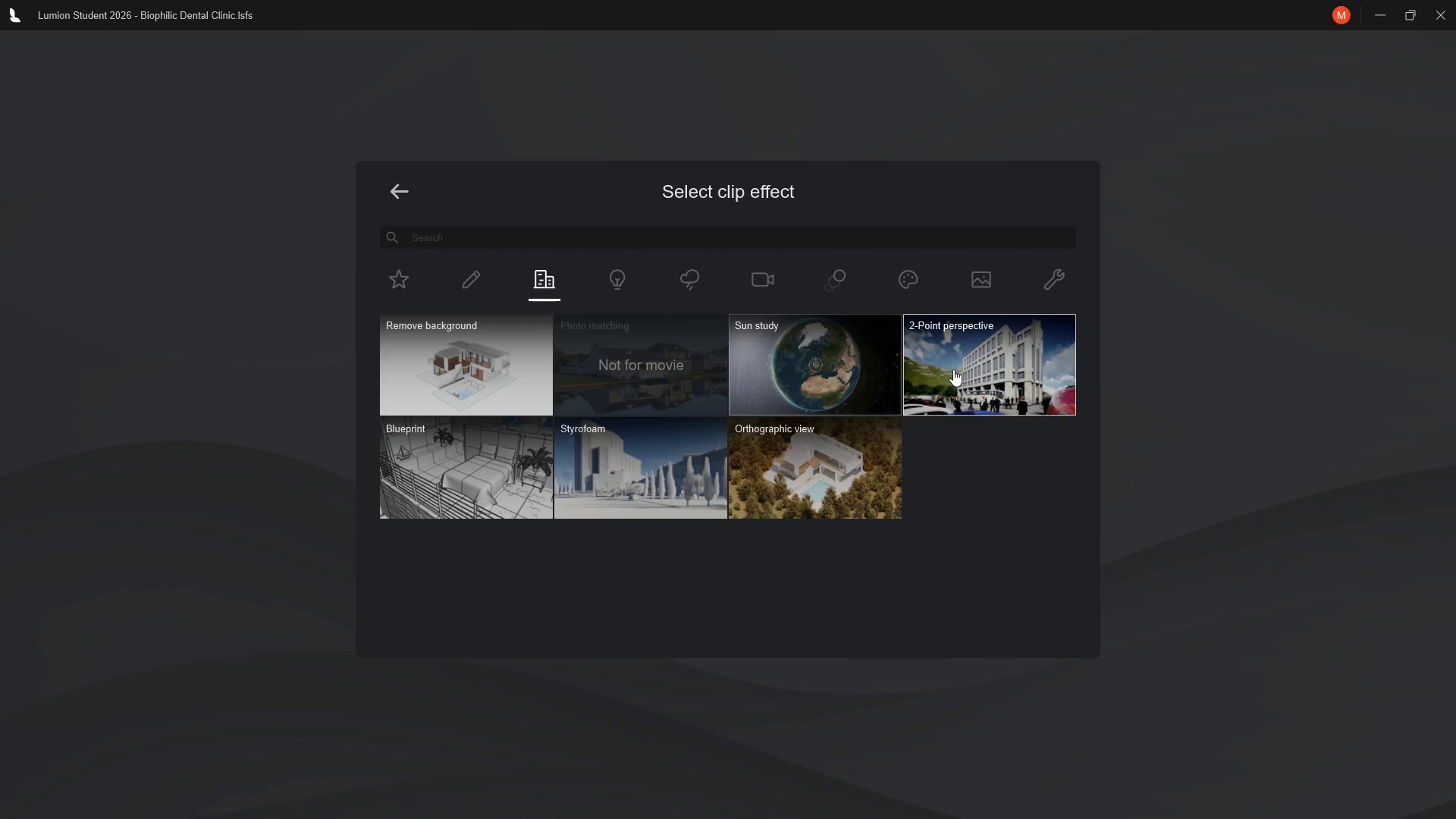 
left_click([953, 369])
 